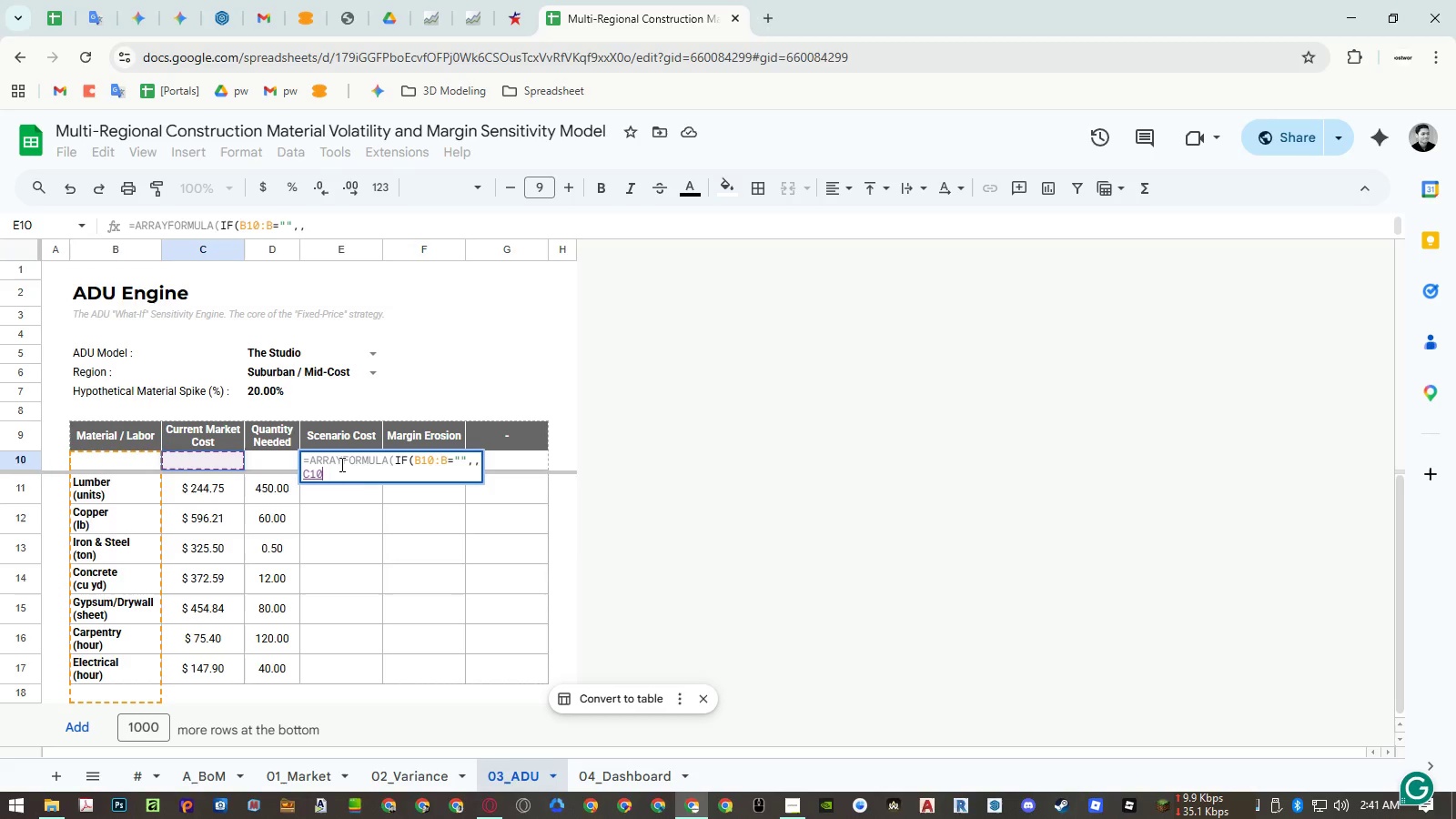 
key(Shift+ArrowDown)
 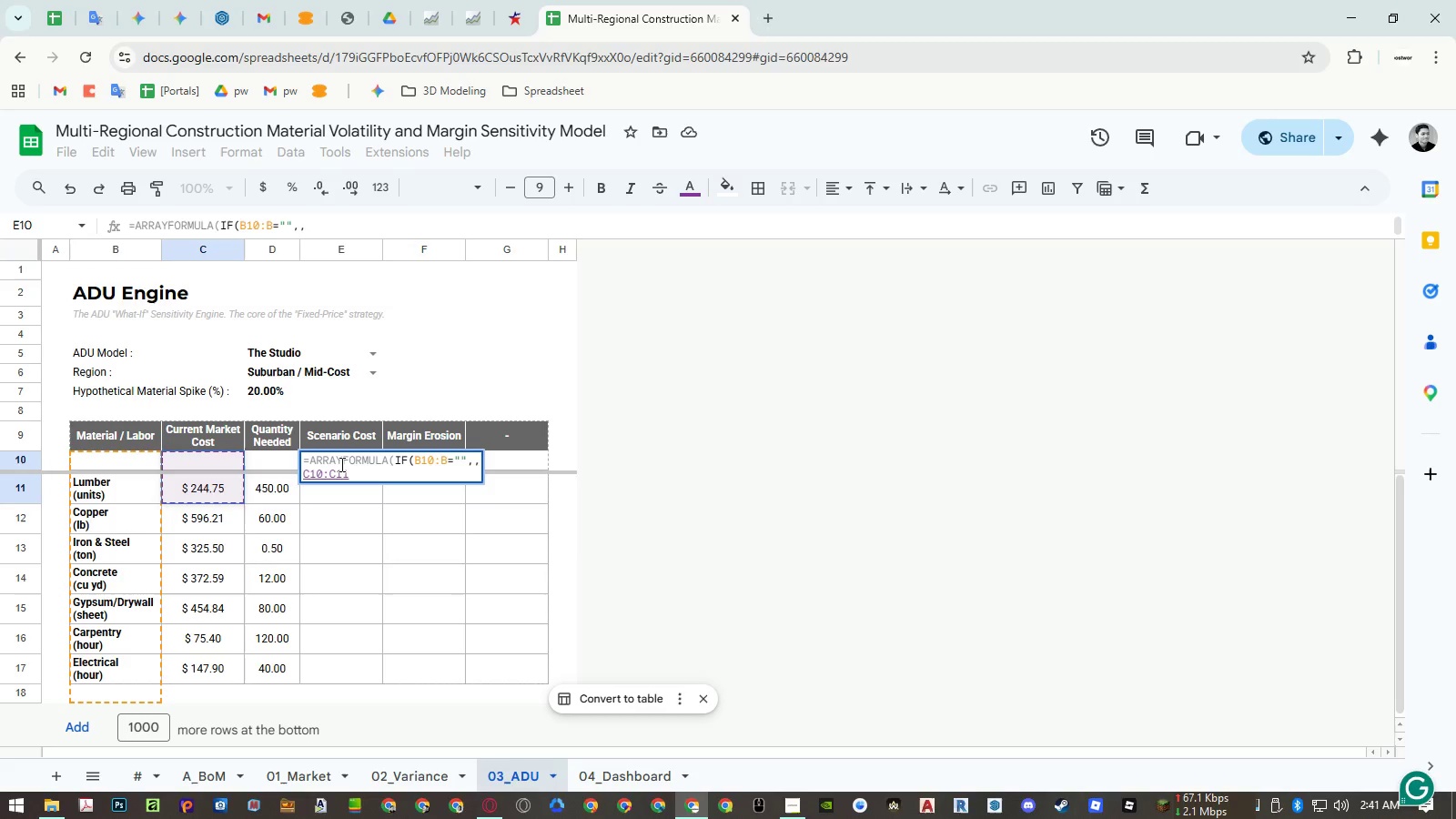 
key(Backspace)
 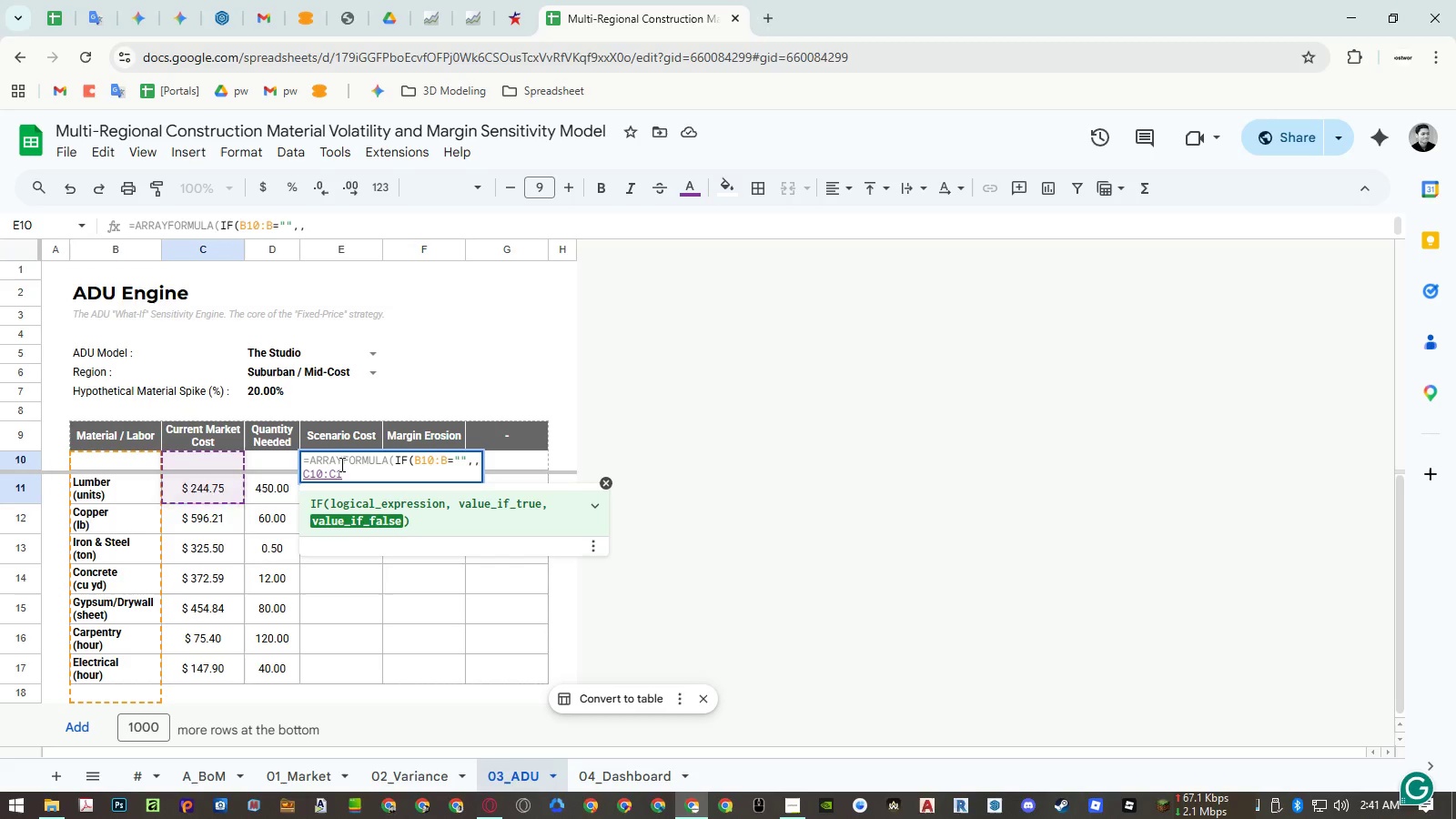 
key(Backspace)
 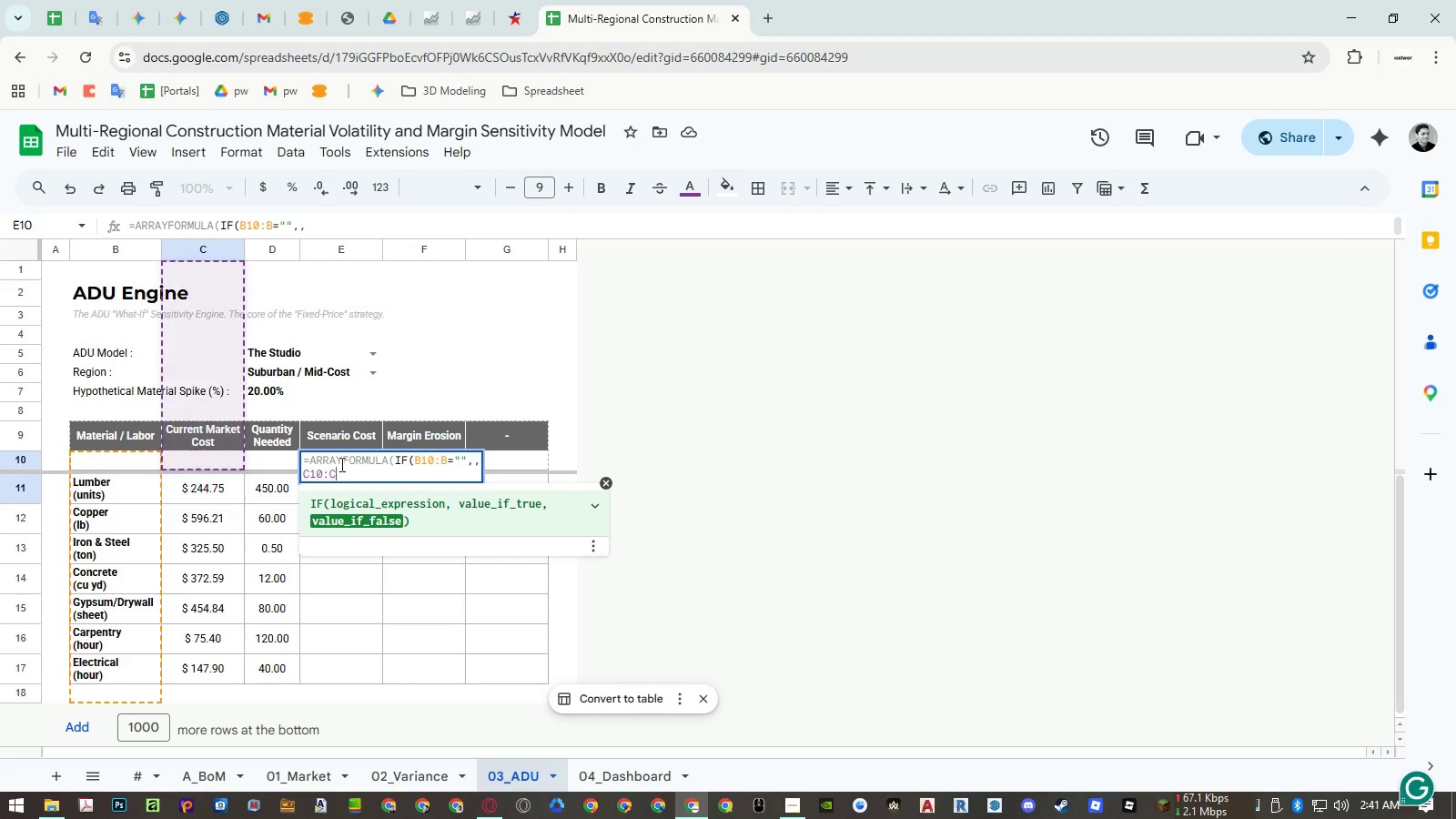 
key(Backspace)
 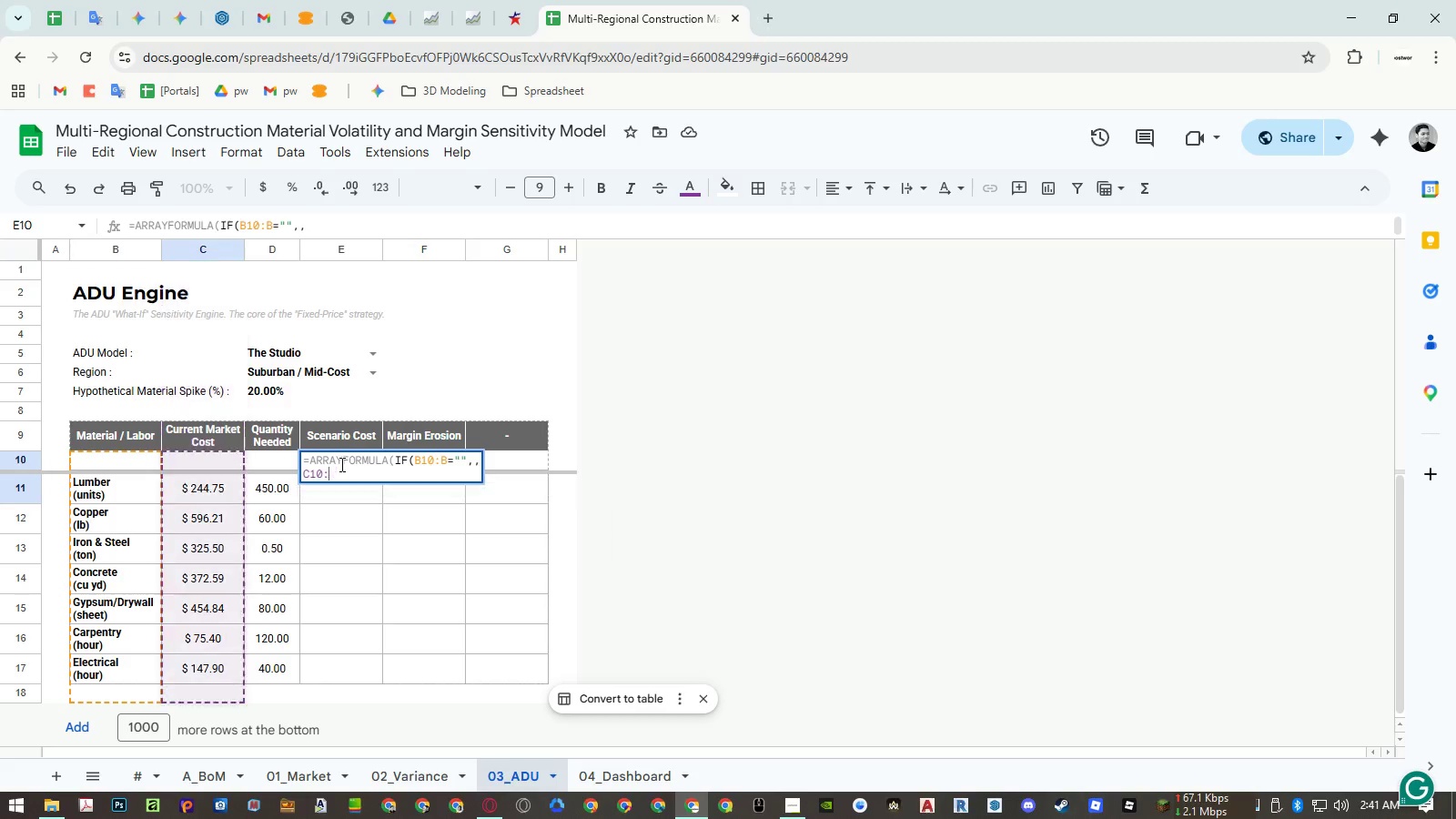 
key(Backspace)
 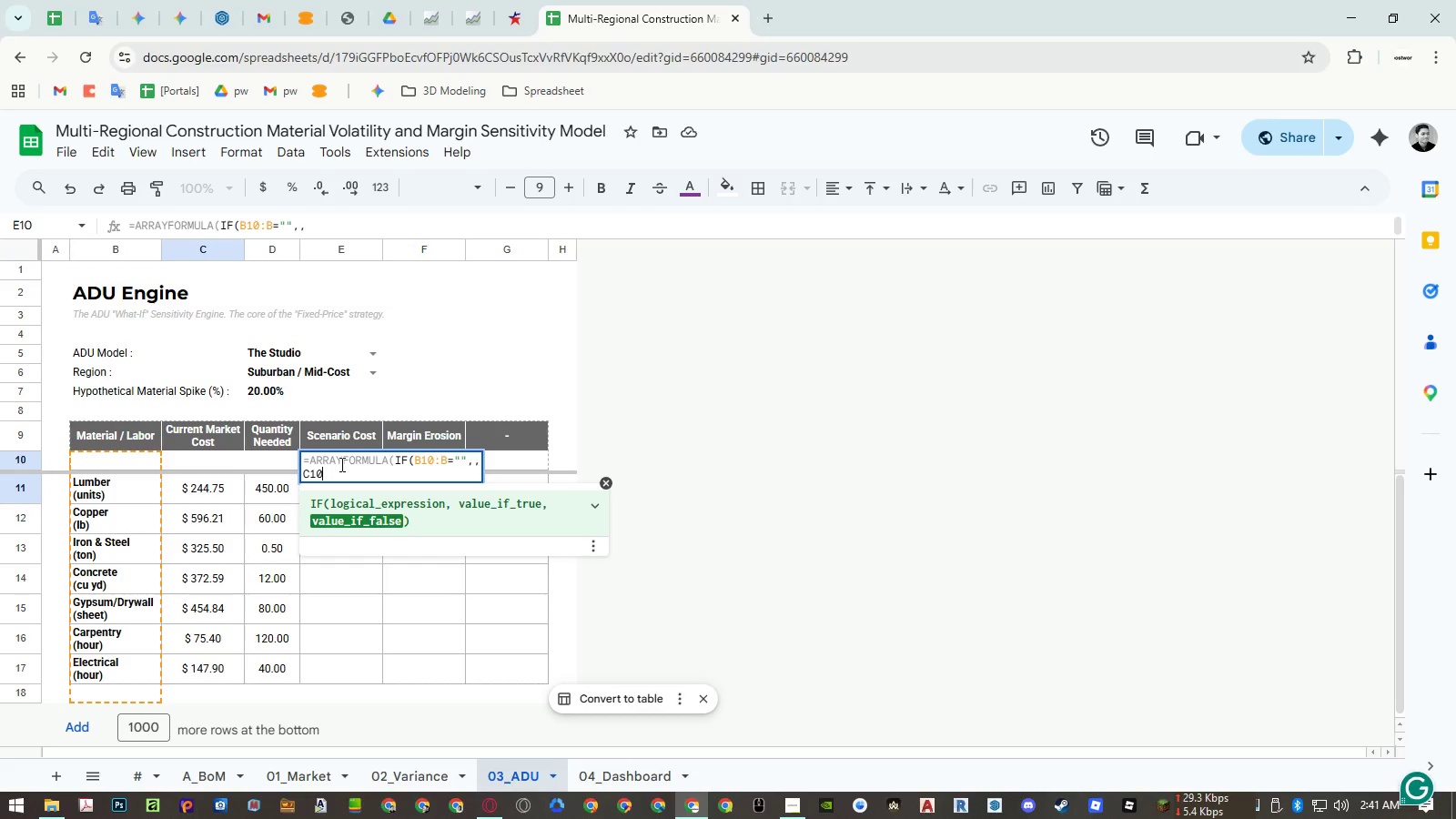 
key(Backspace)
 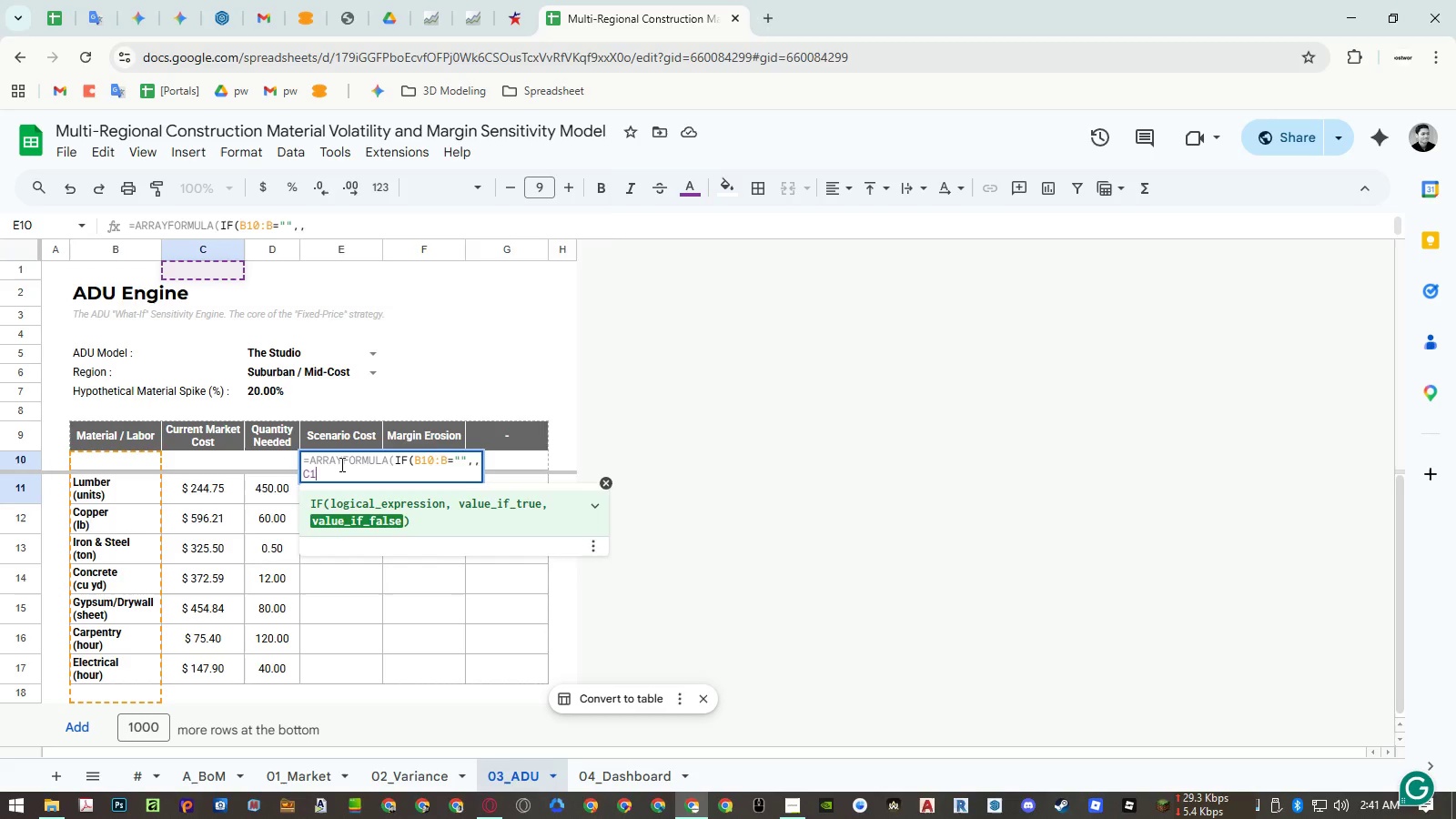 
key(Backspace)
 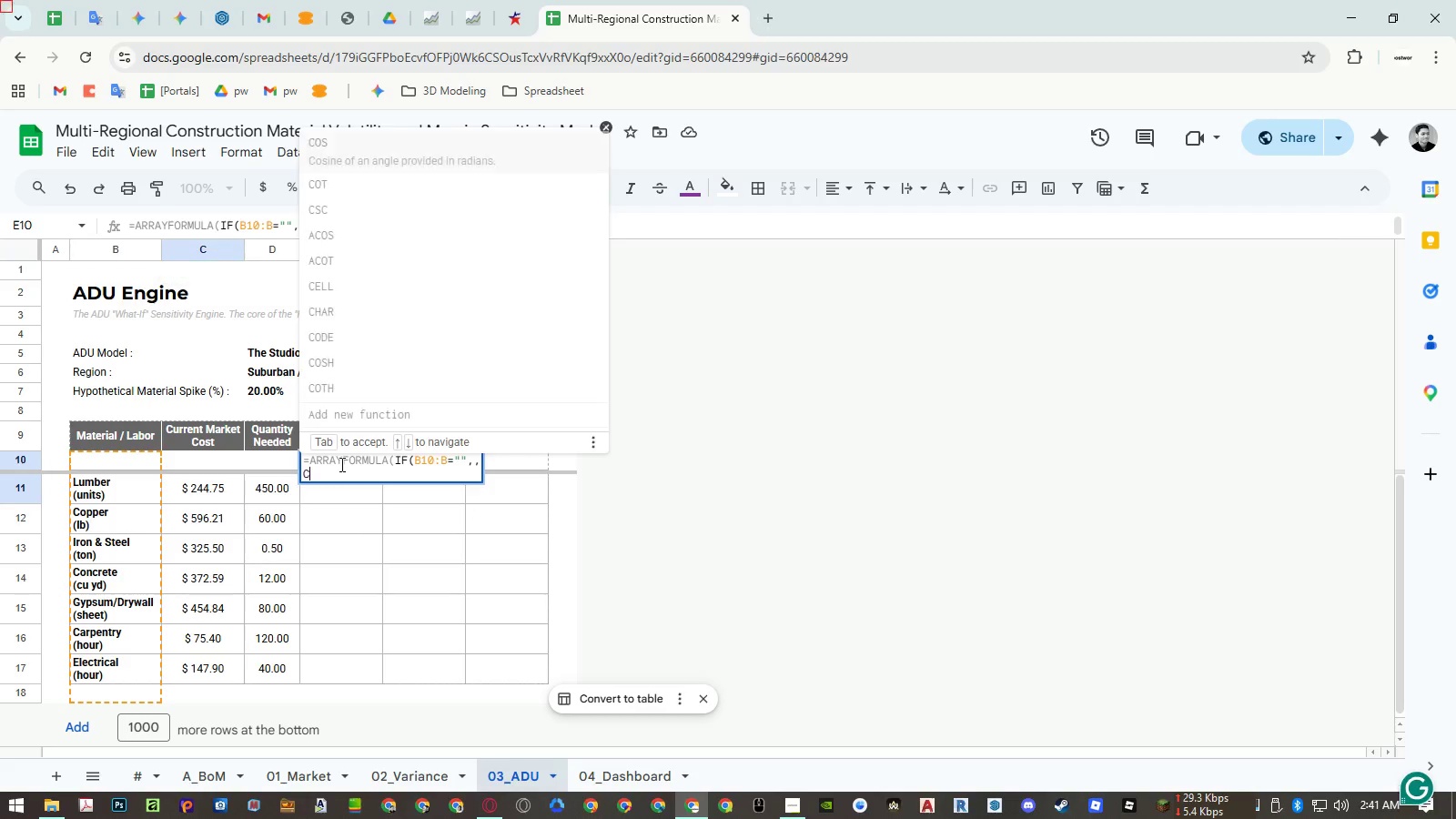 
key(Backspace)
 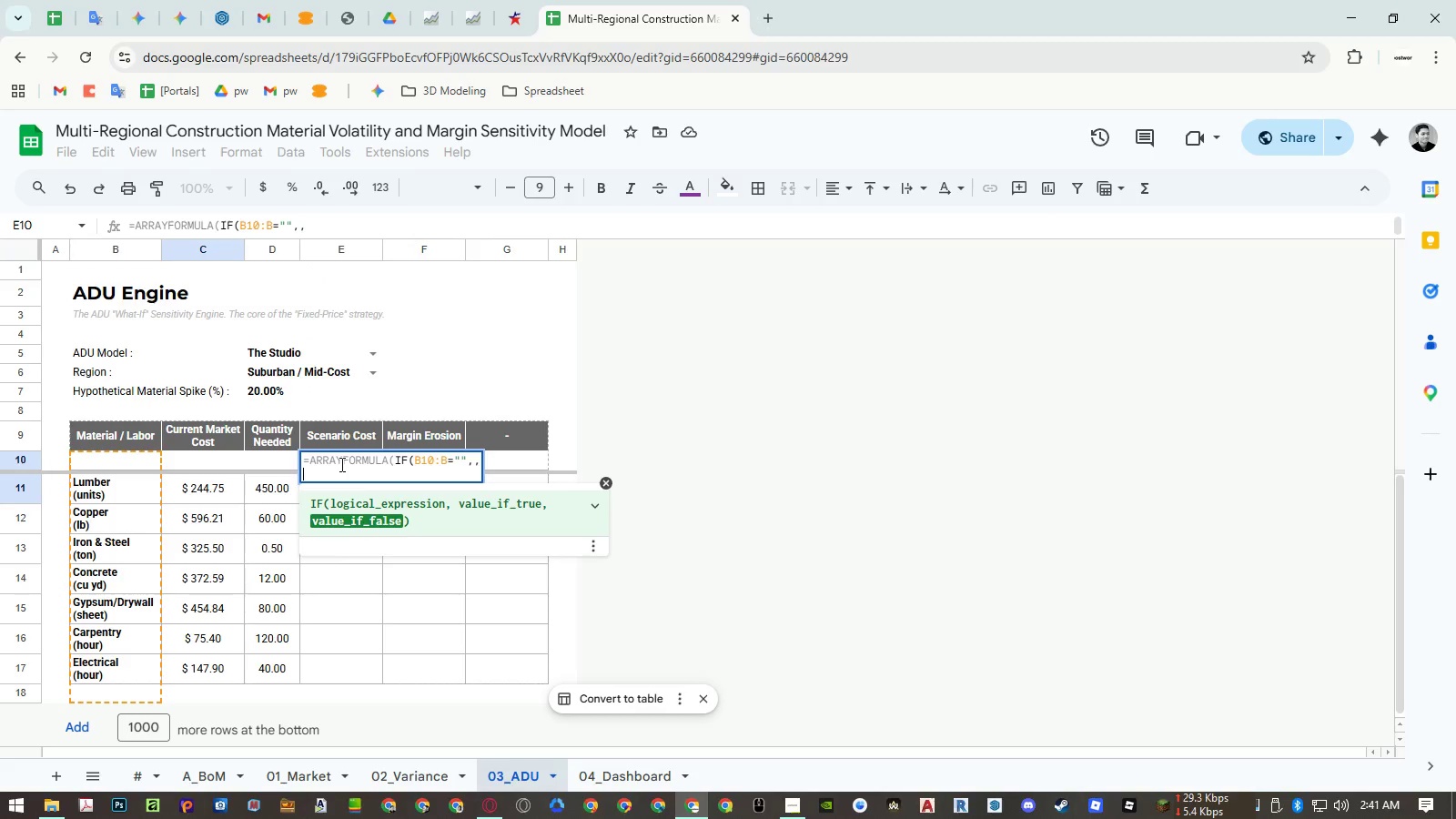 
key(Shift+9)
 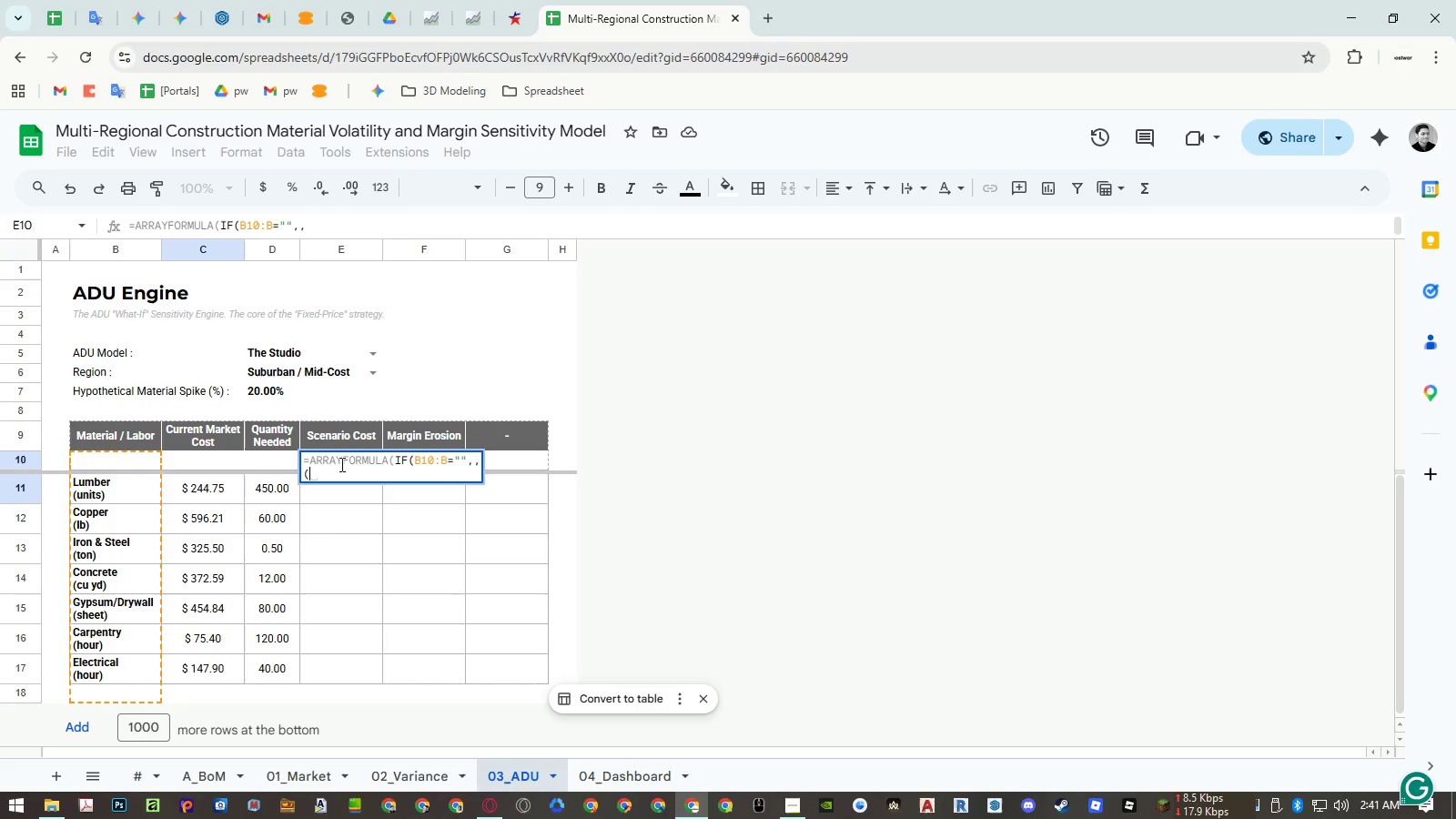 
key(ArrowLeft)
 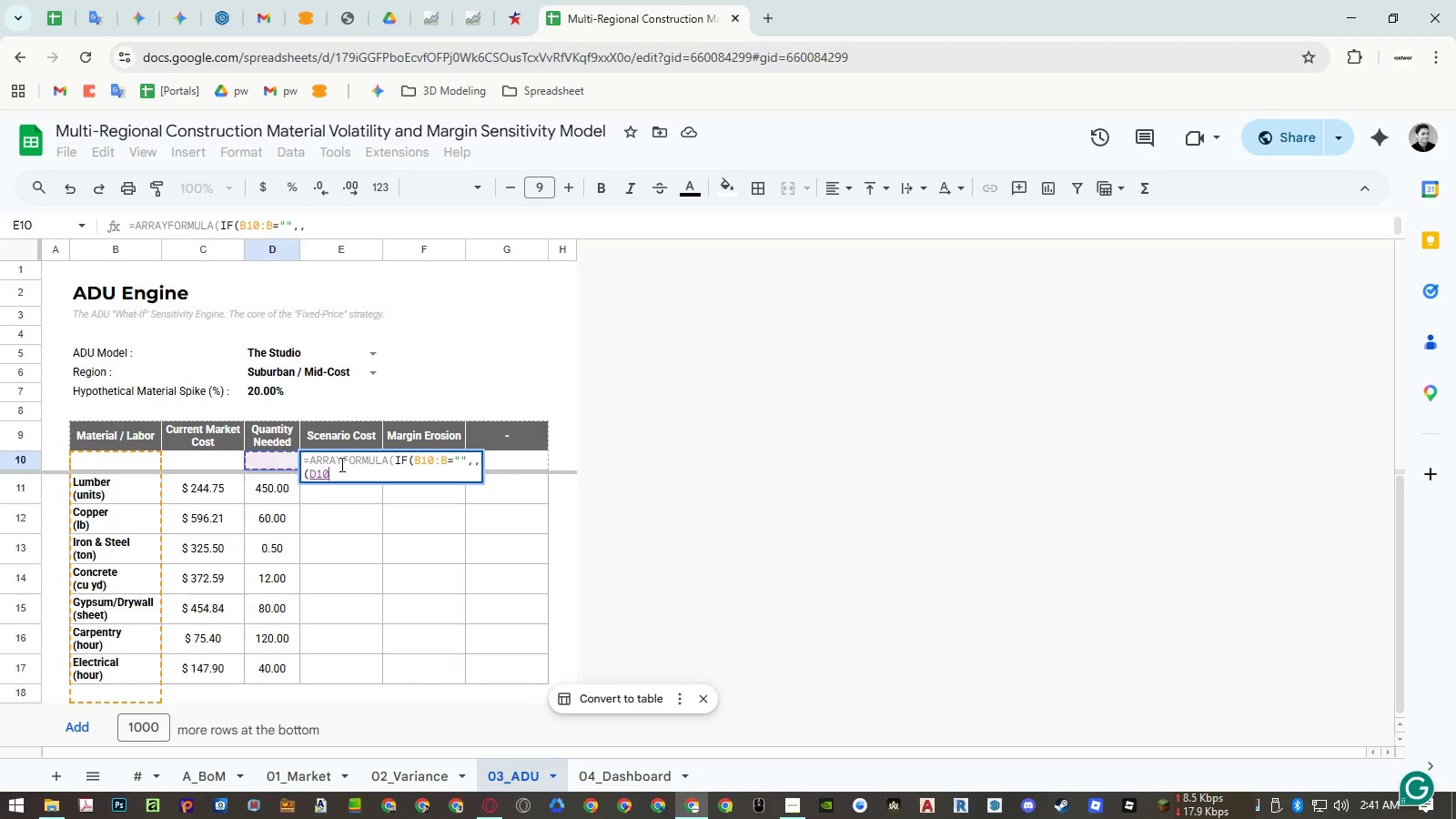 
key(ArrowLeft)
 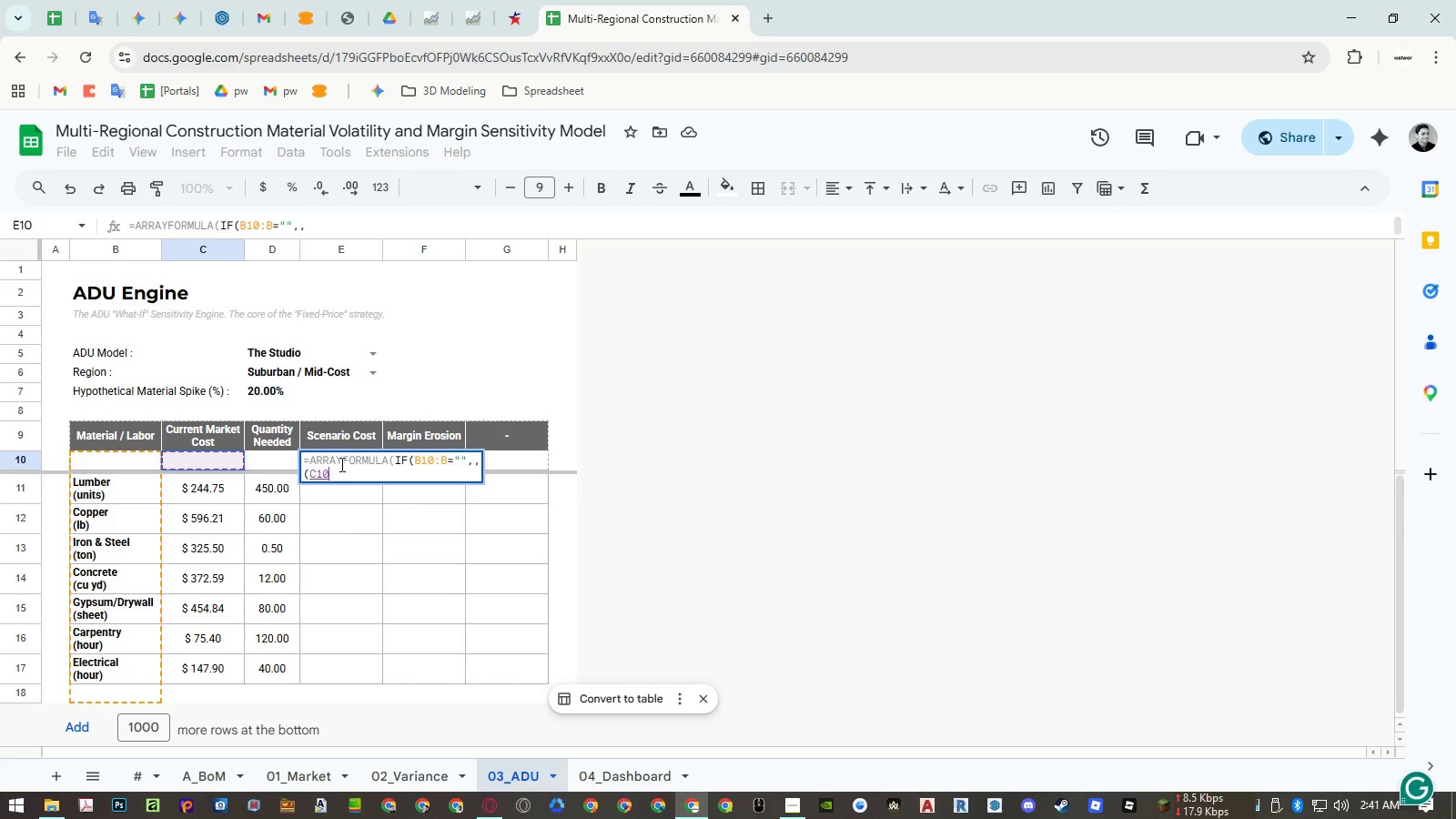 
key(Shift+ArrowDown)
 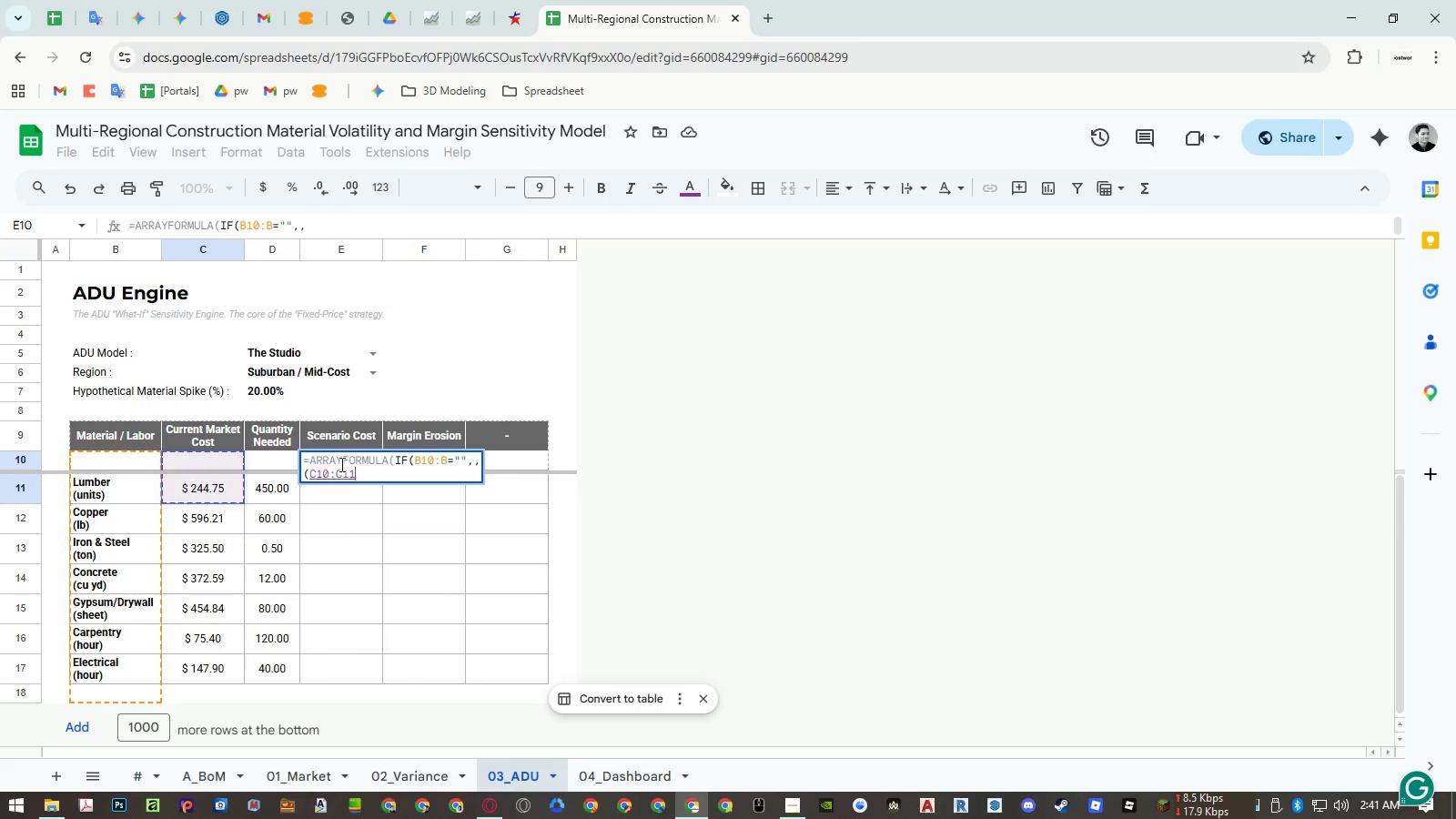 
key(Shift+ArrowDown)
 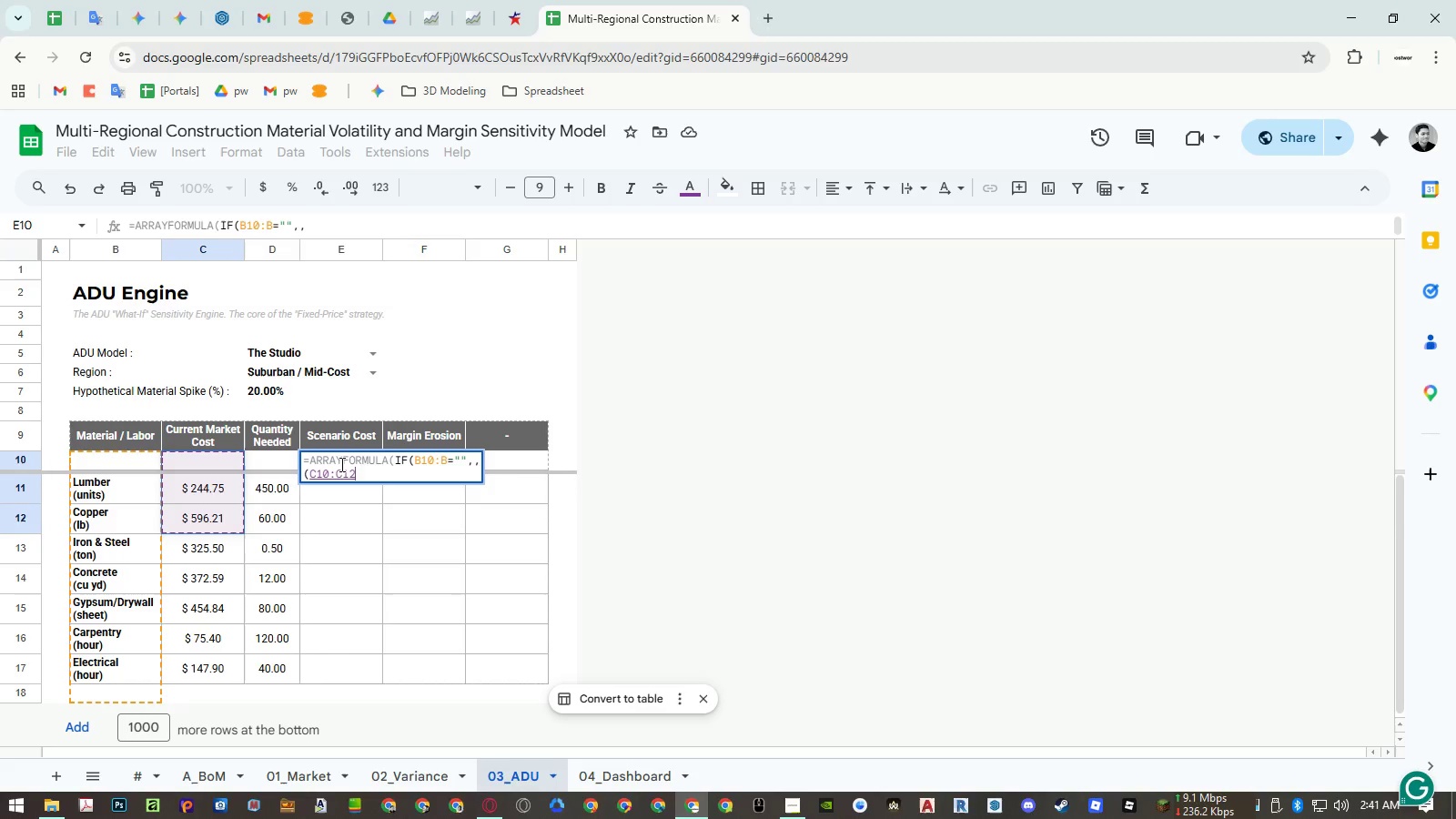 
key(Backspace)
 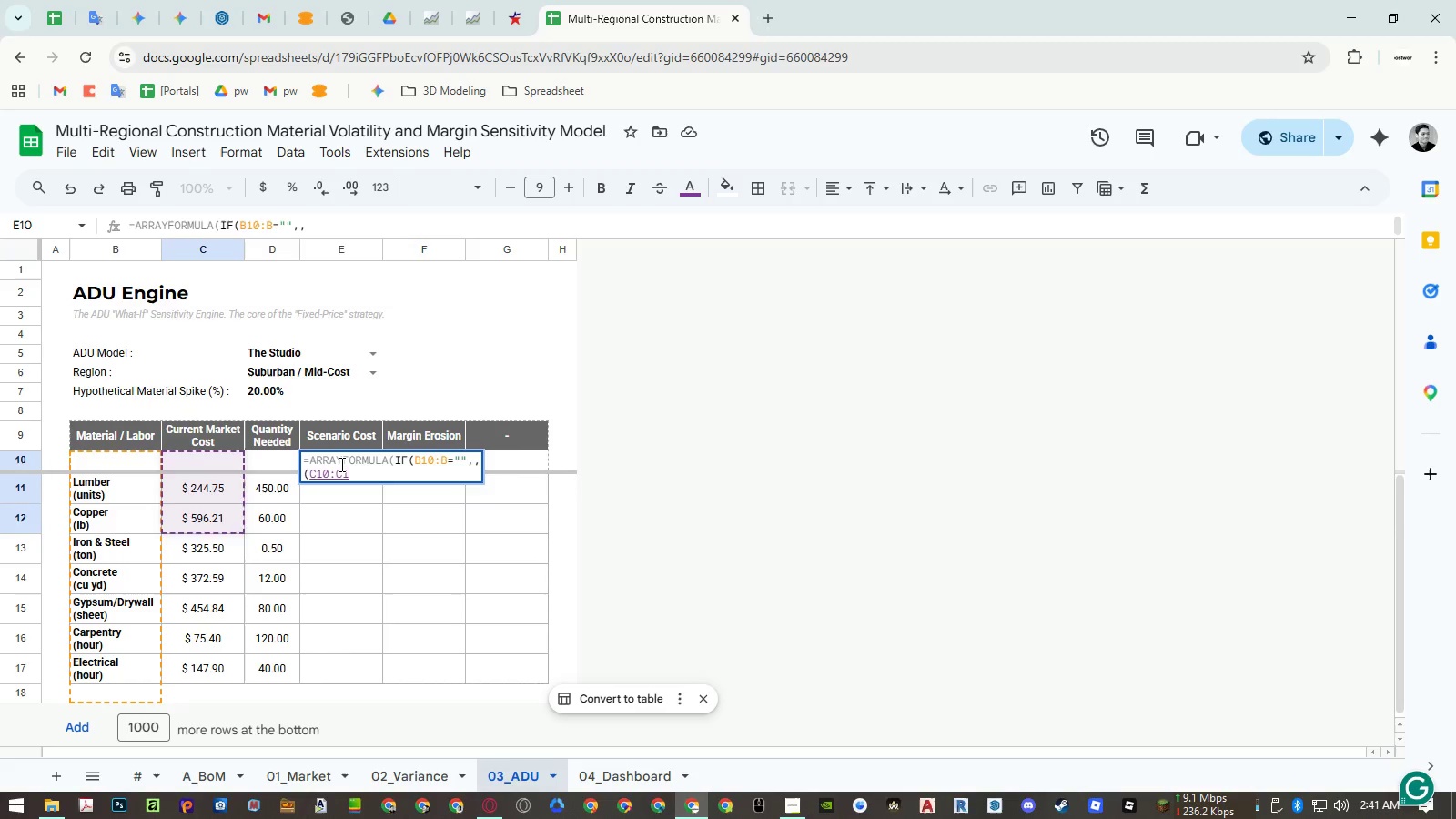 
key(Backspace)
 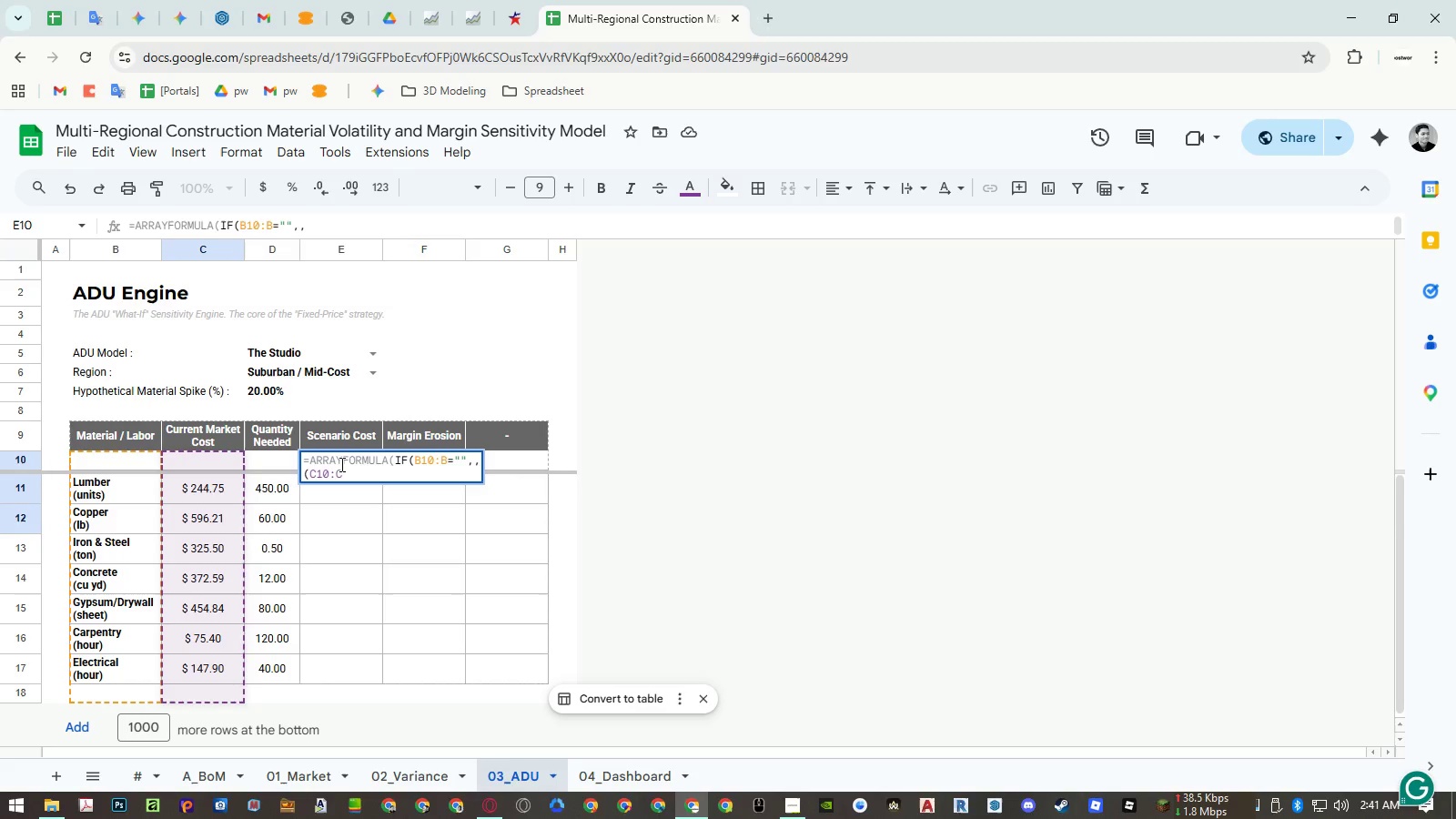 
wait(8.94)
 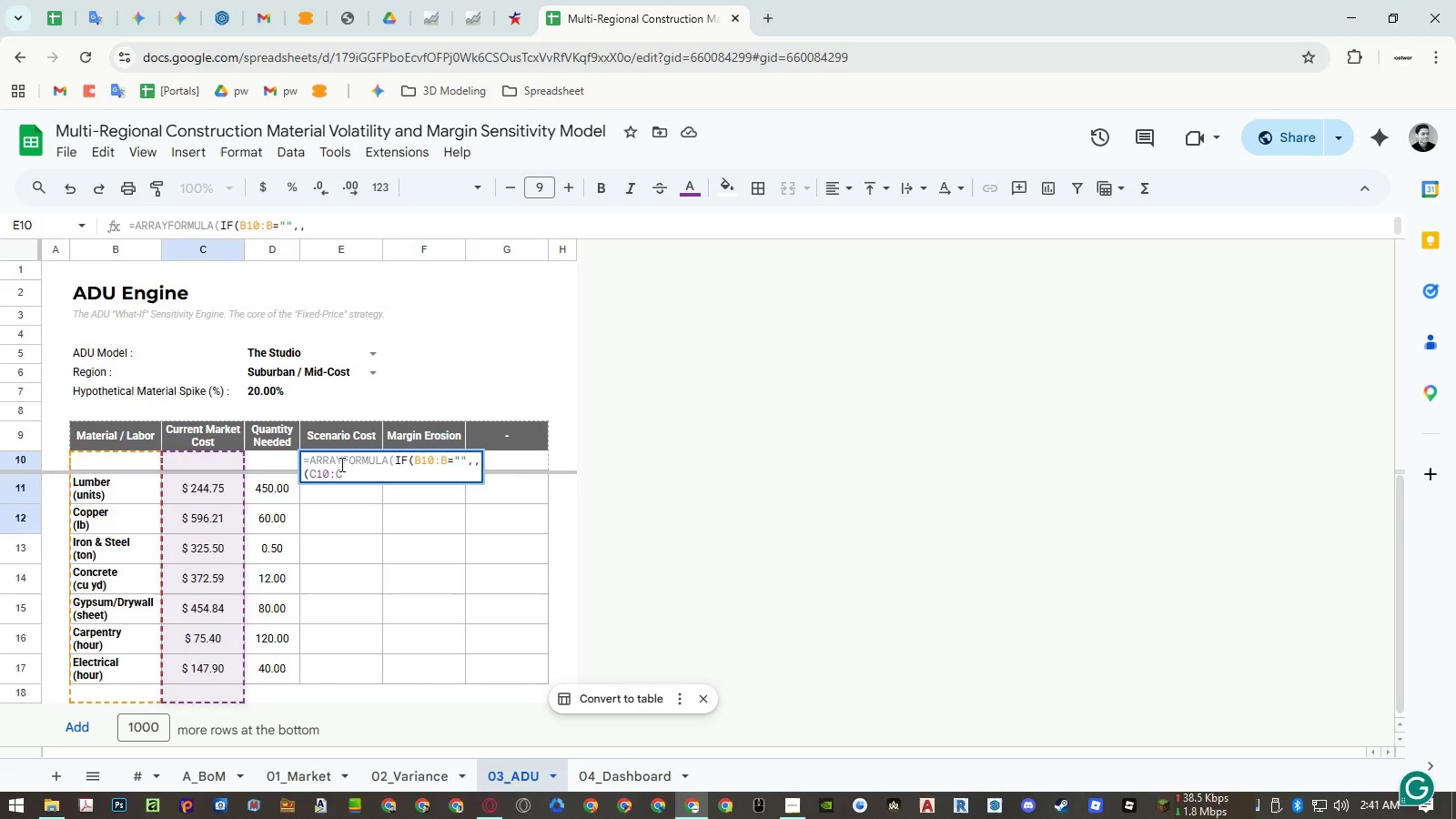 
key(NumpadMultiply)
 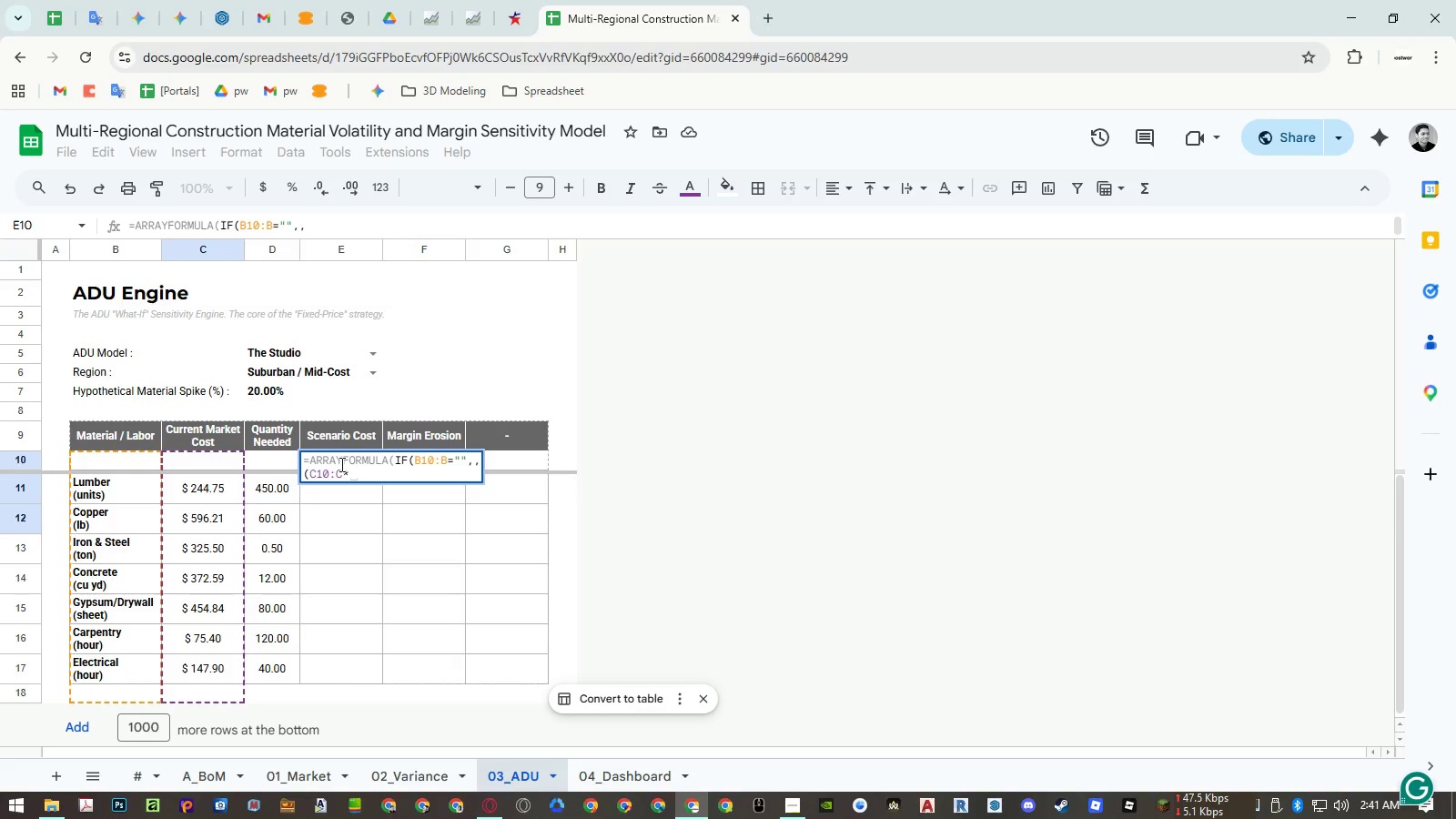 
key(ArrowLeft)
 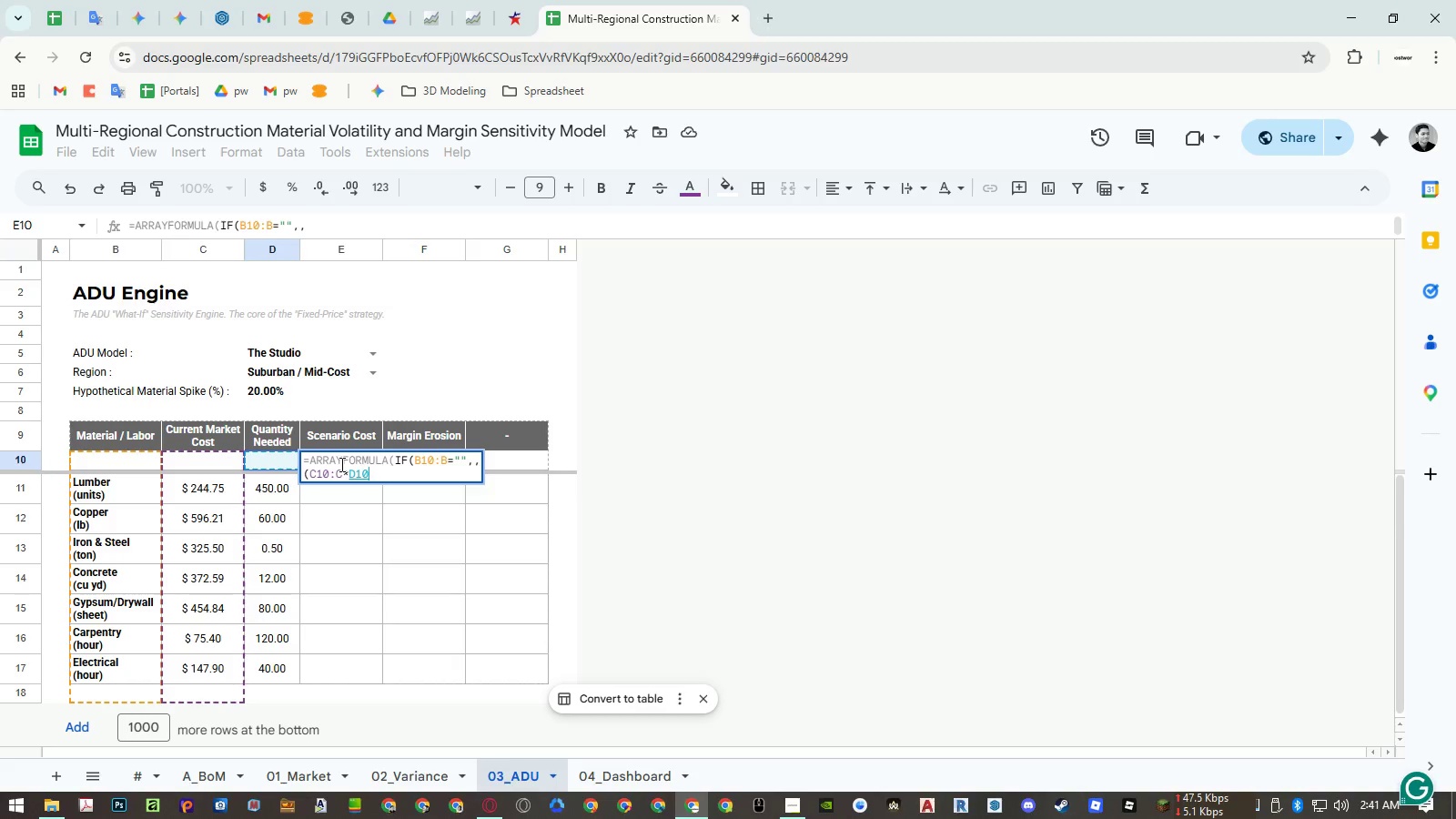 
key(Shift+ArrowDown)
 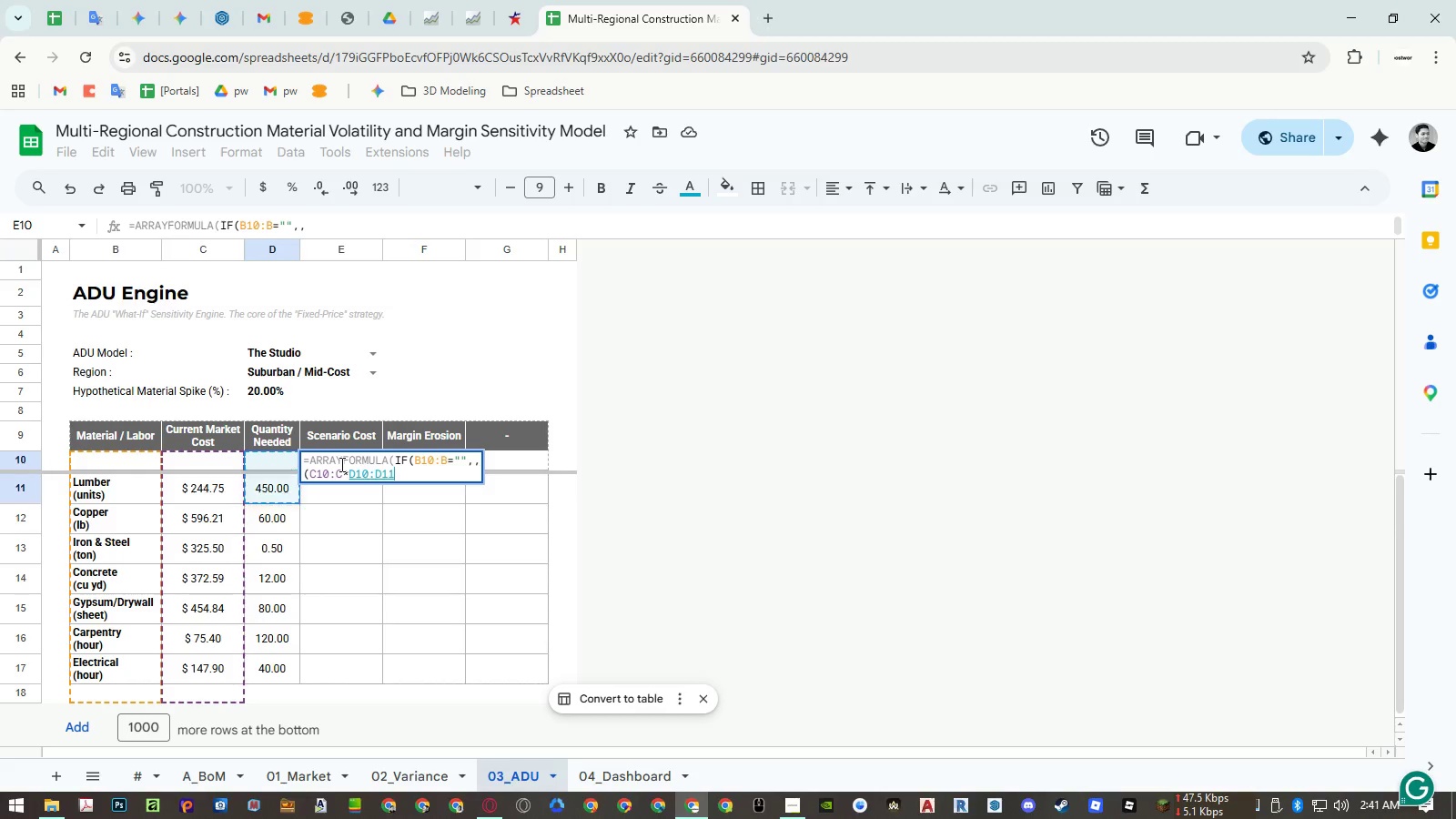 
key(Shift+ArrowDown)
 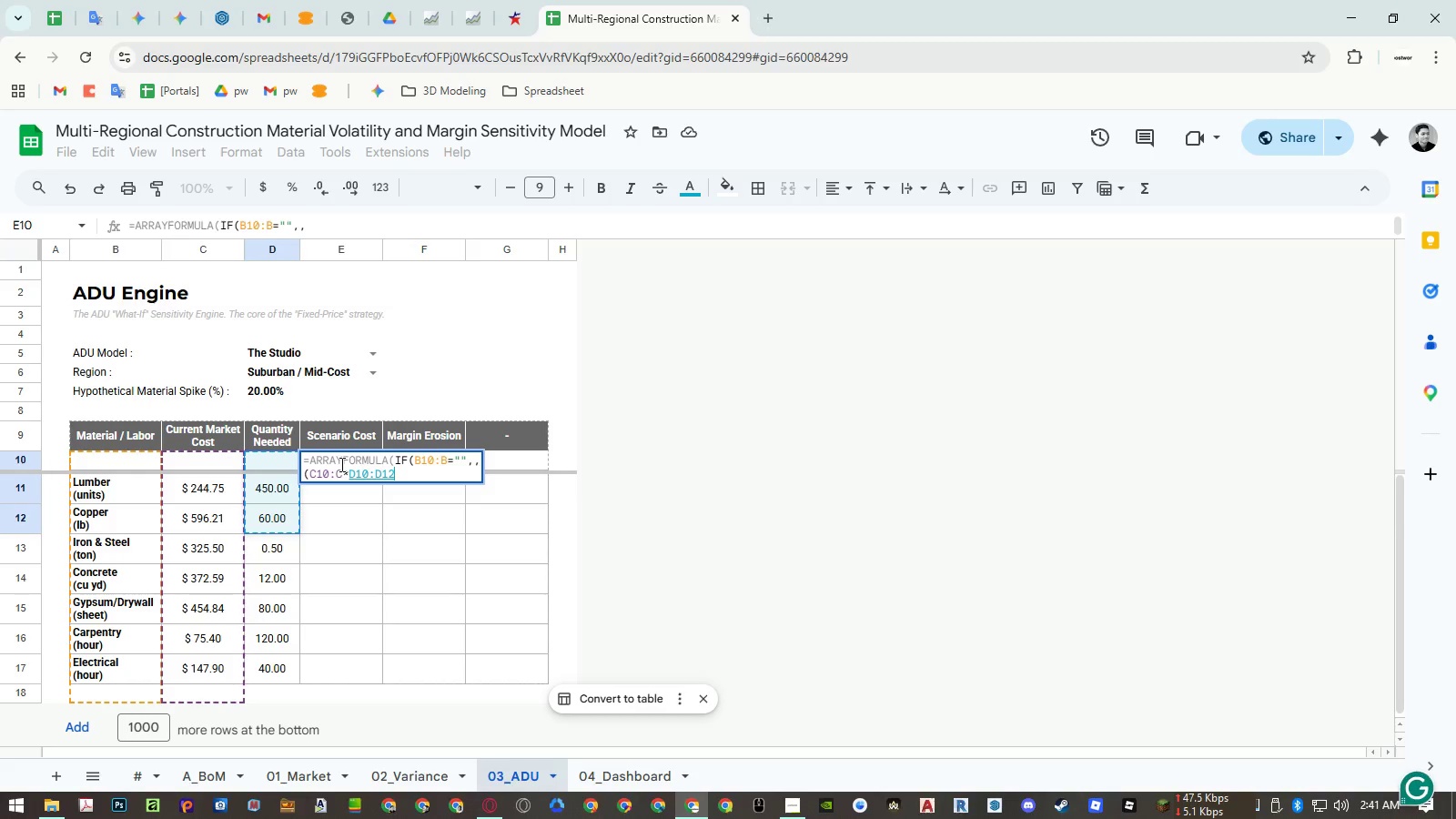 
key(Backspace)
 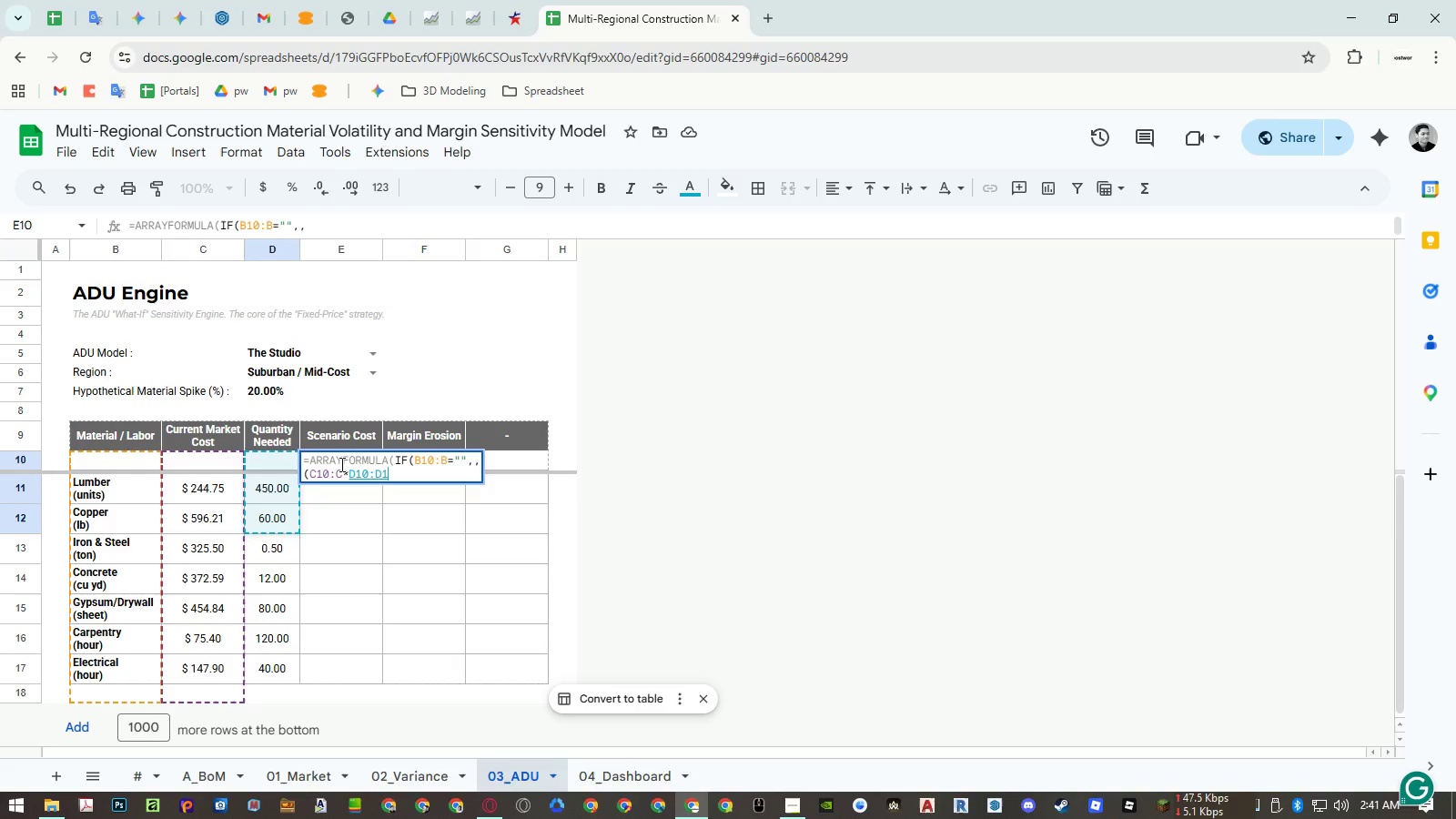 
key(Backspace)
 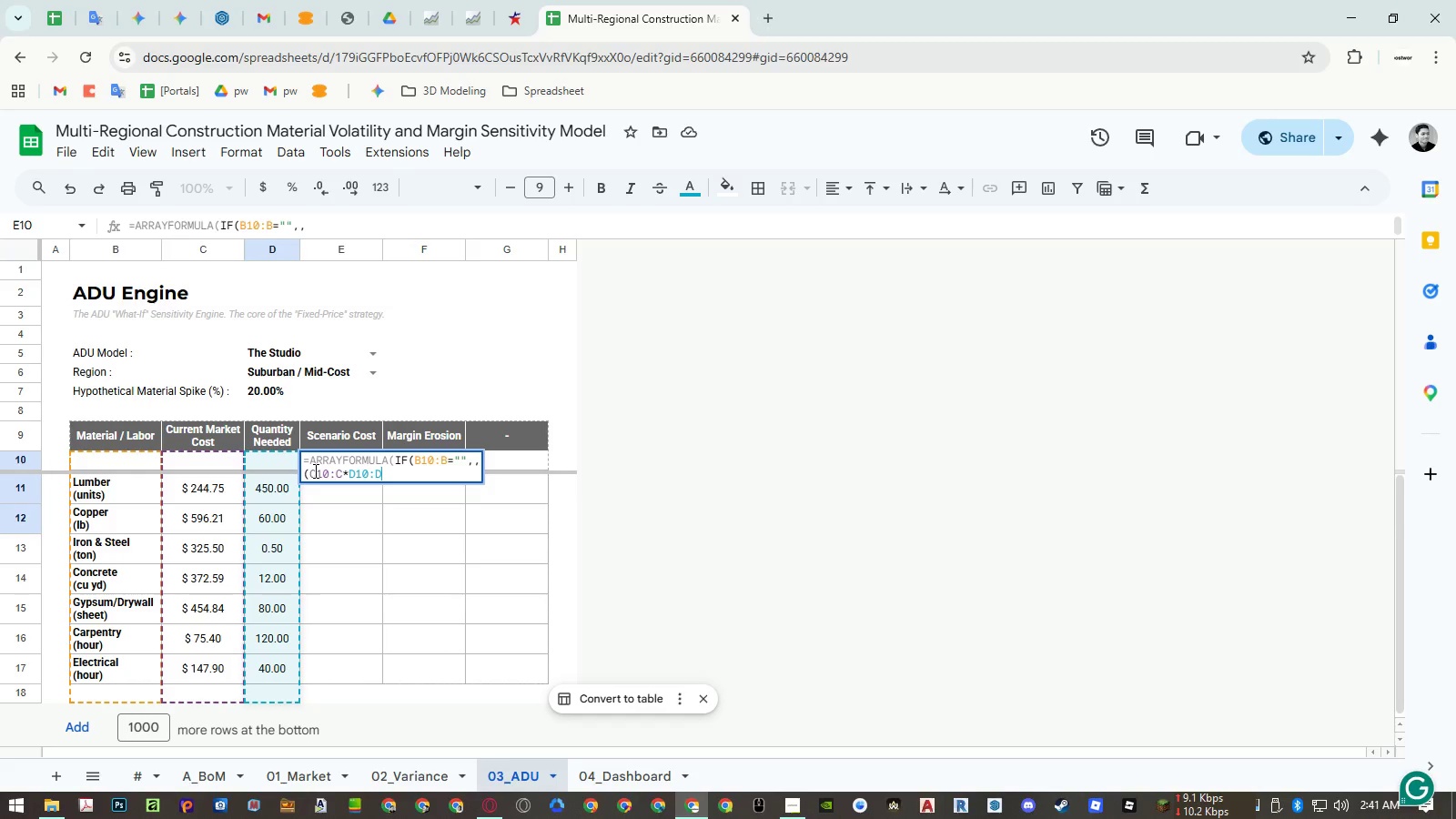 
left_click([310, 473])
 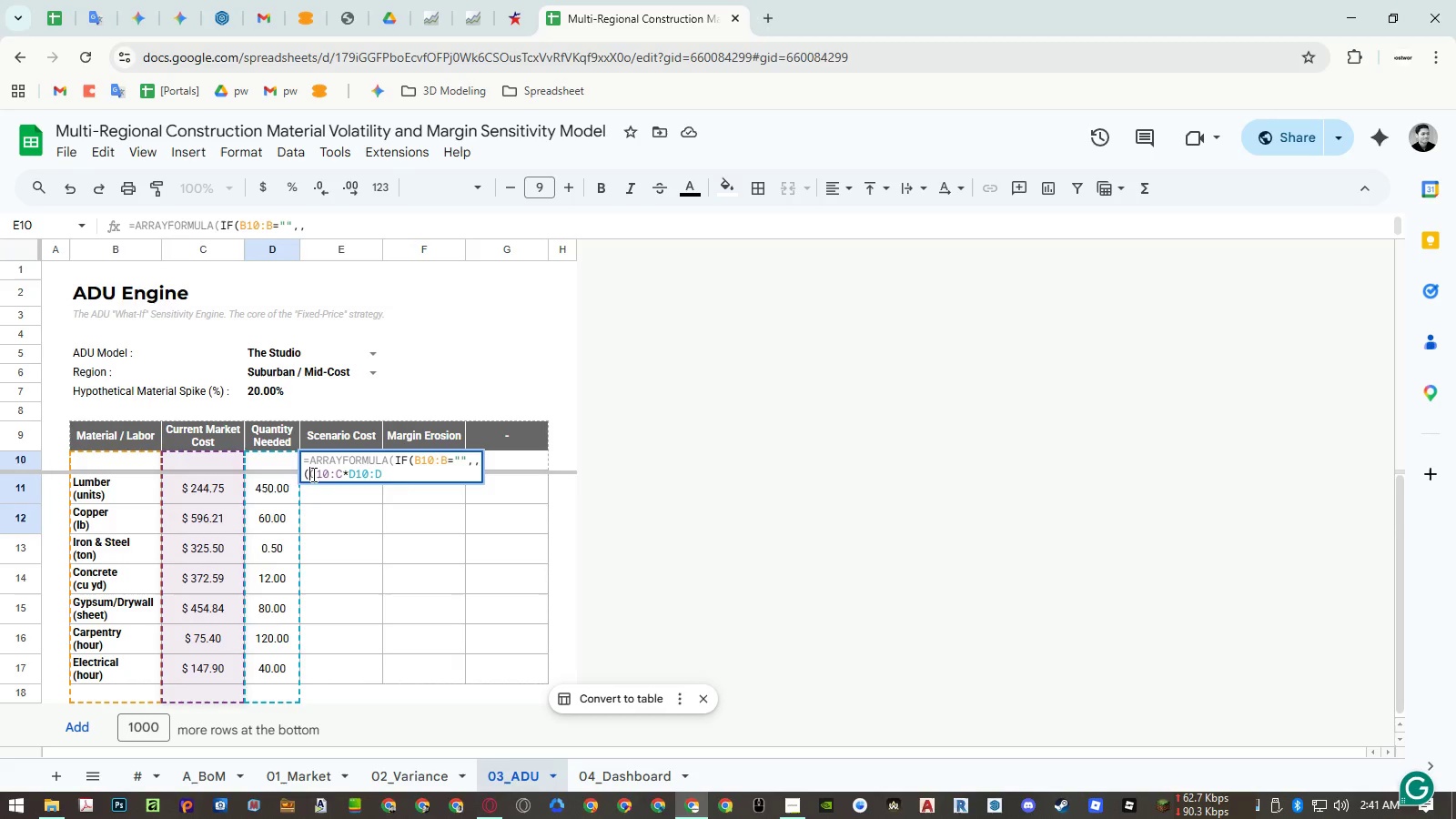 
key(Backspace)
 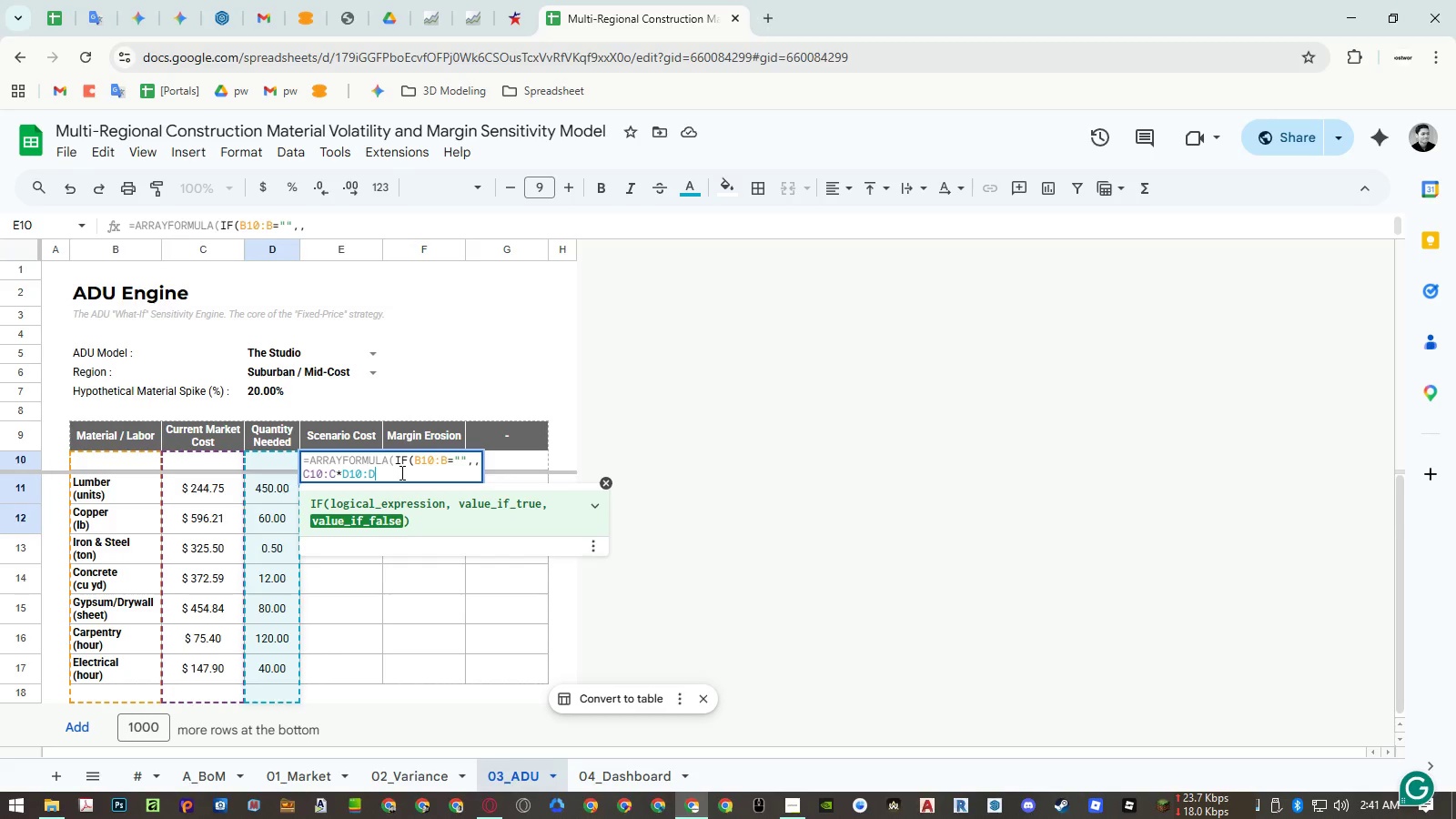 
key(NumpadMultiply)
 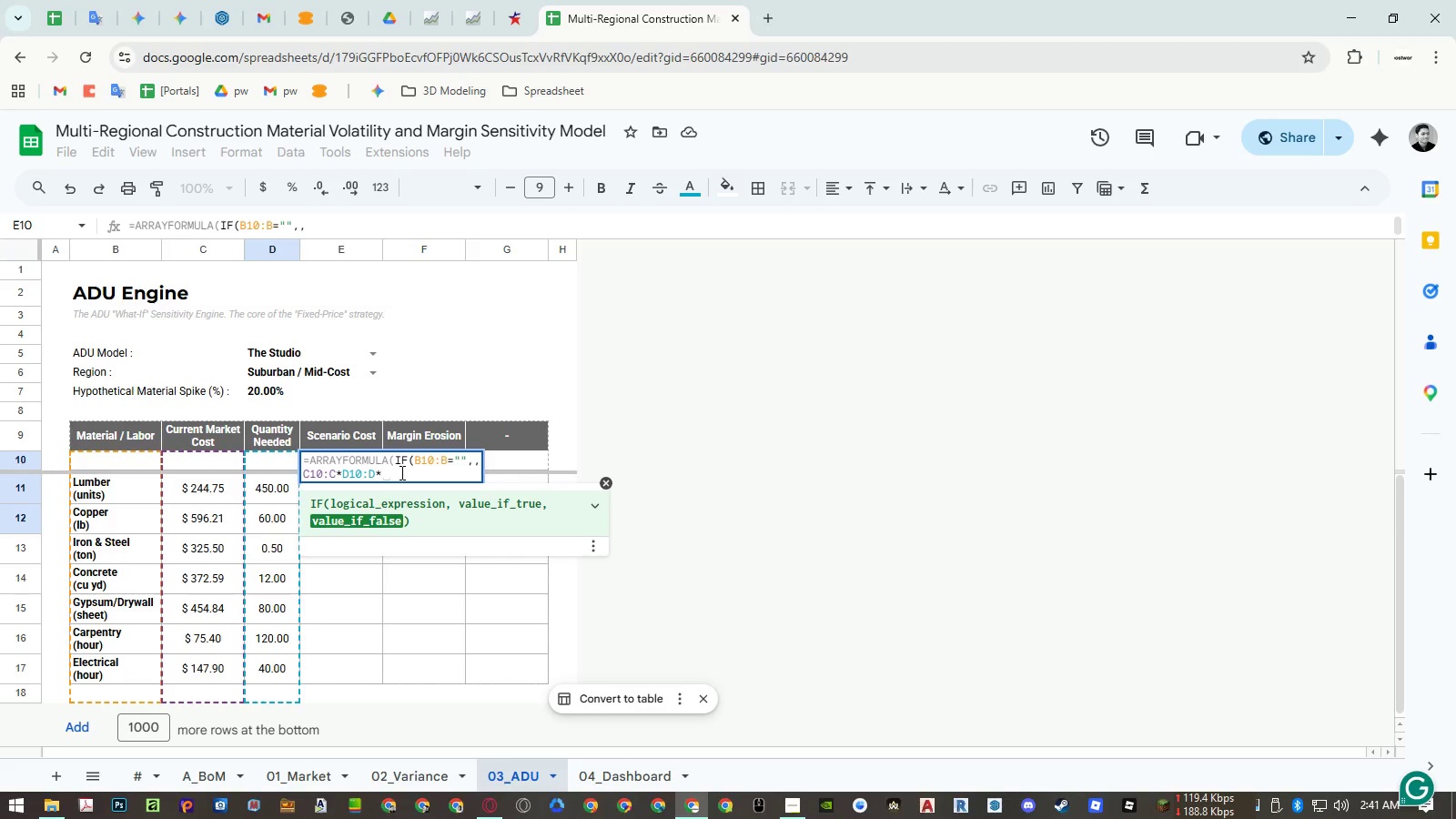 
key(Shift+9)
 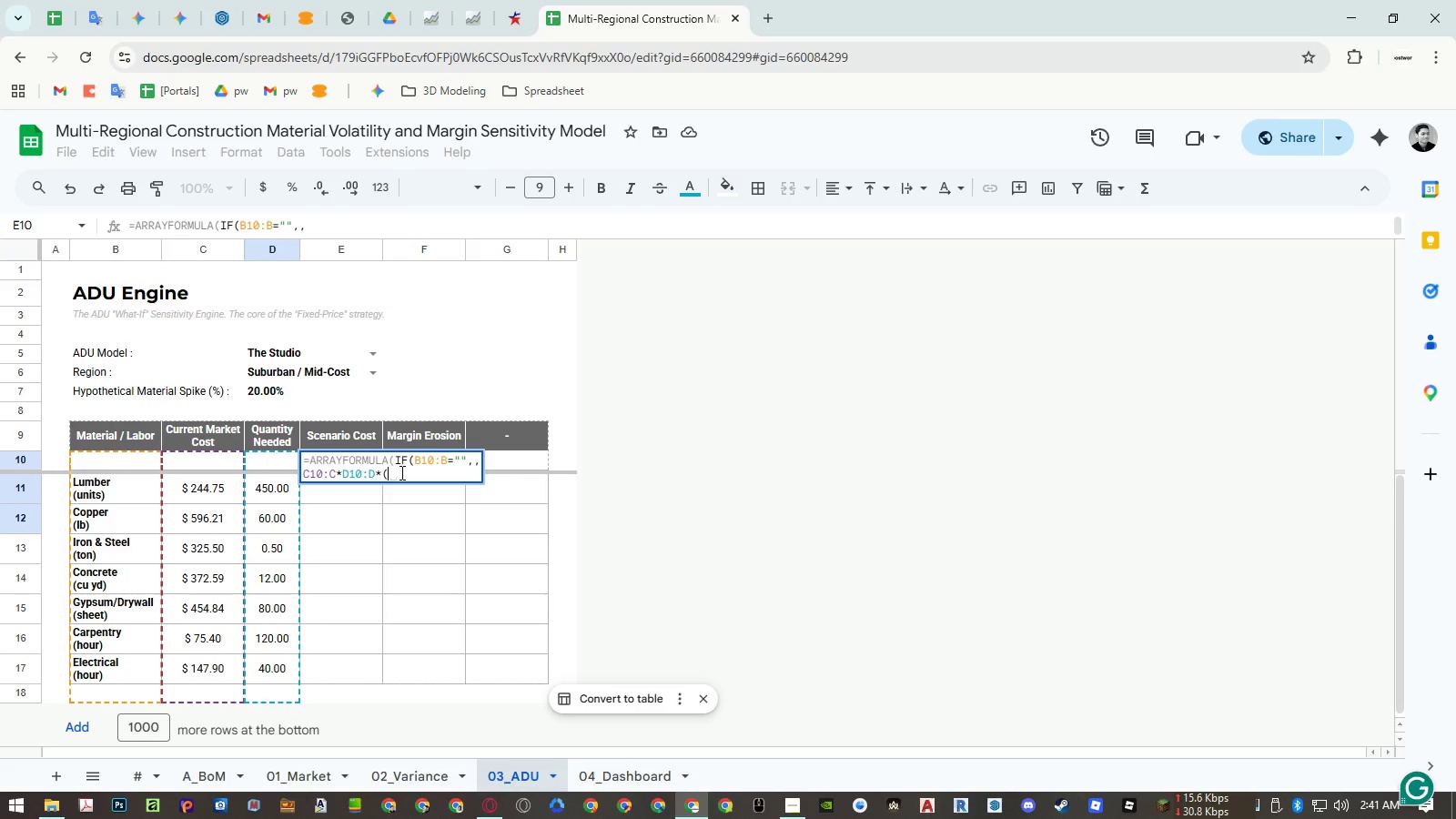 
key(Numpad1)
 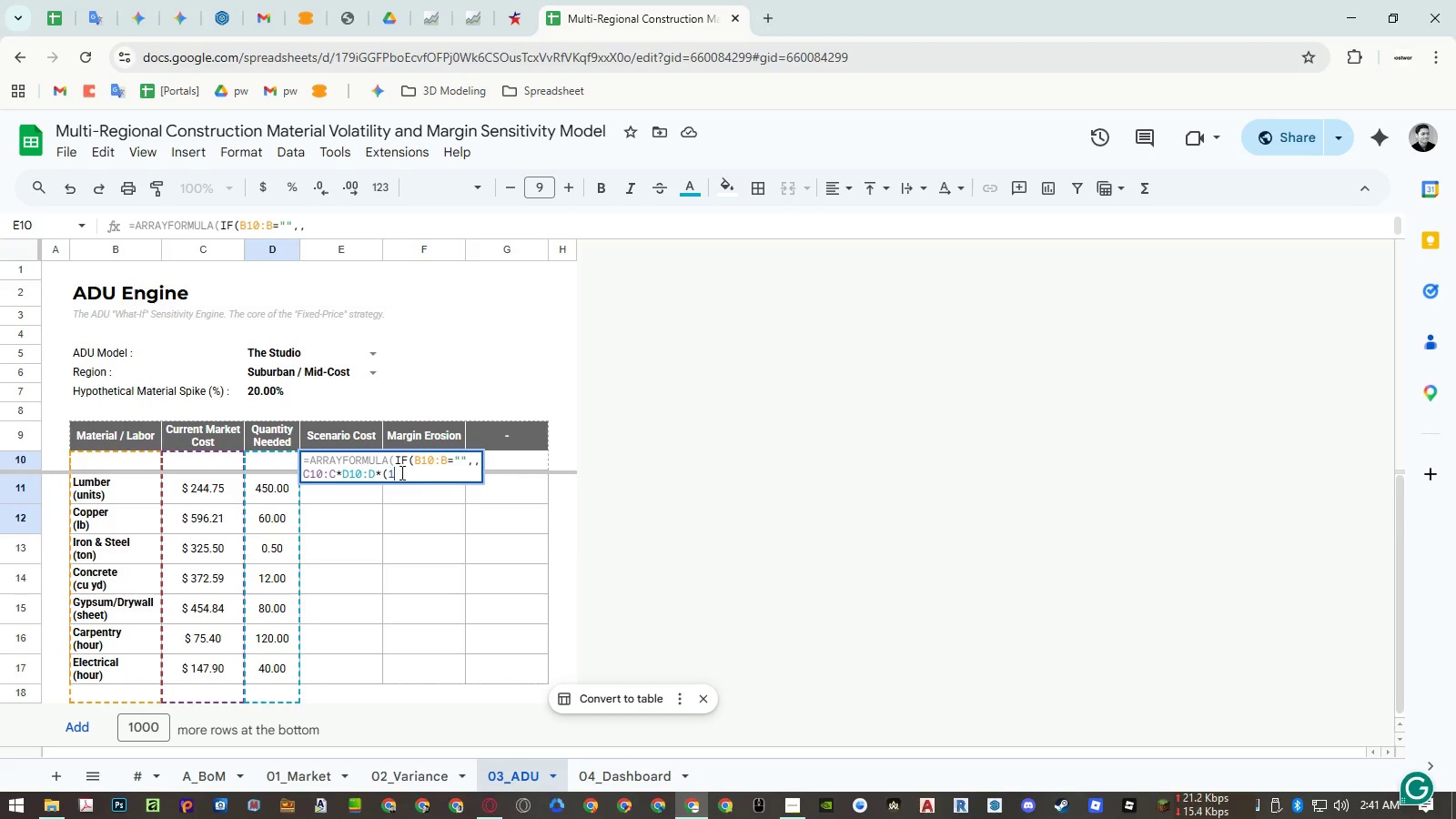 
key(NumpadAdd)
 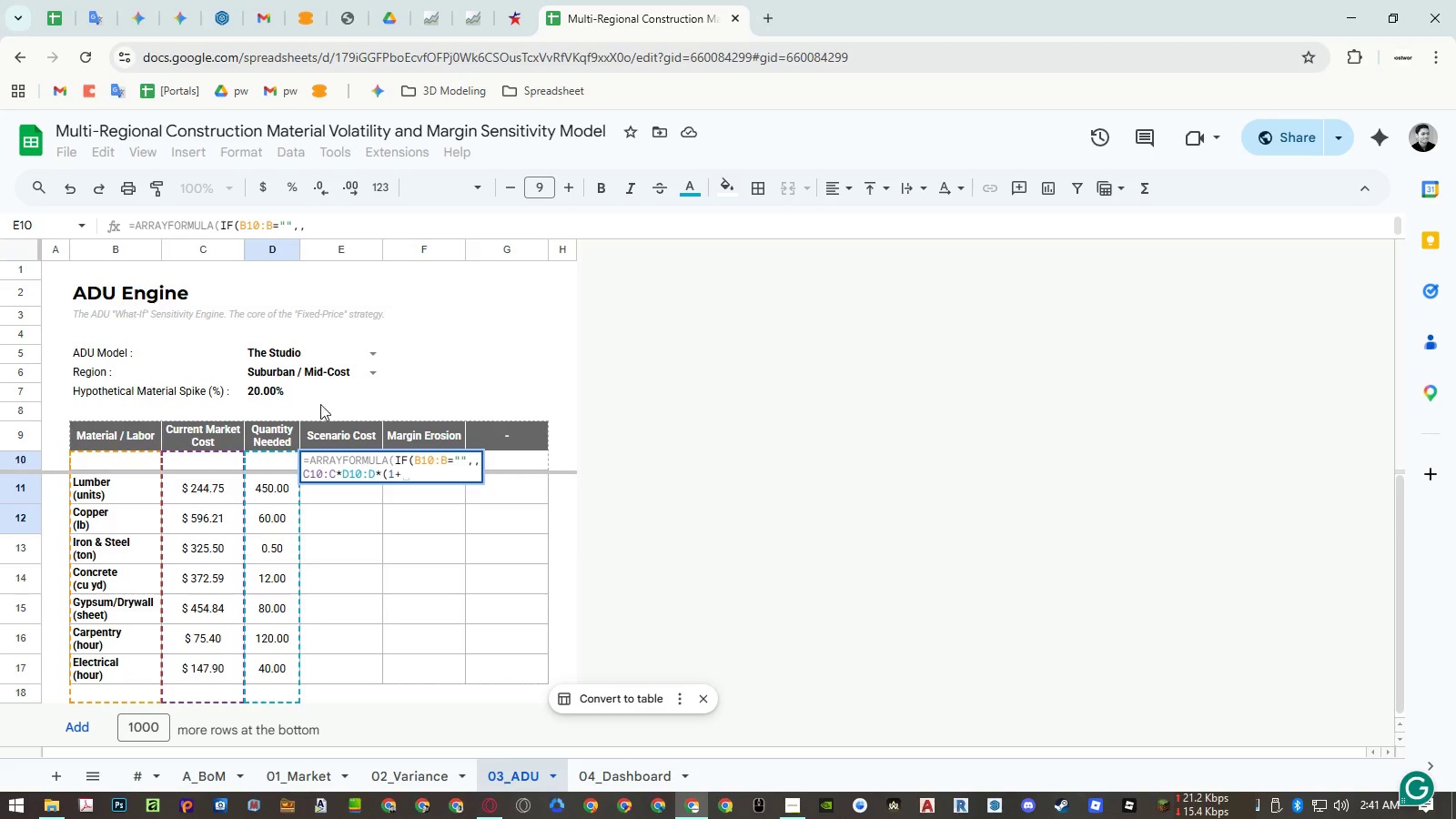 
left_click([314, 395])
 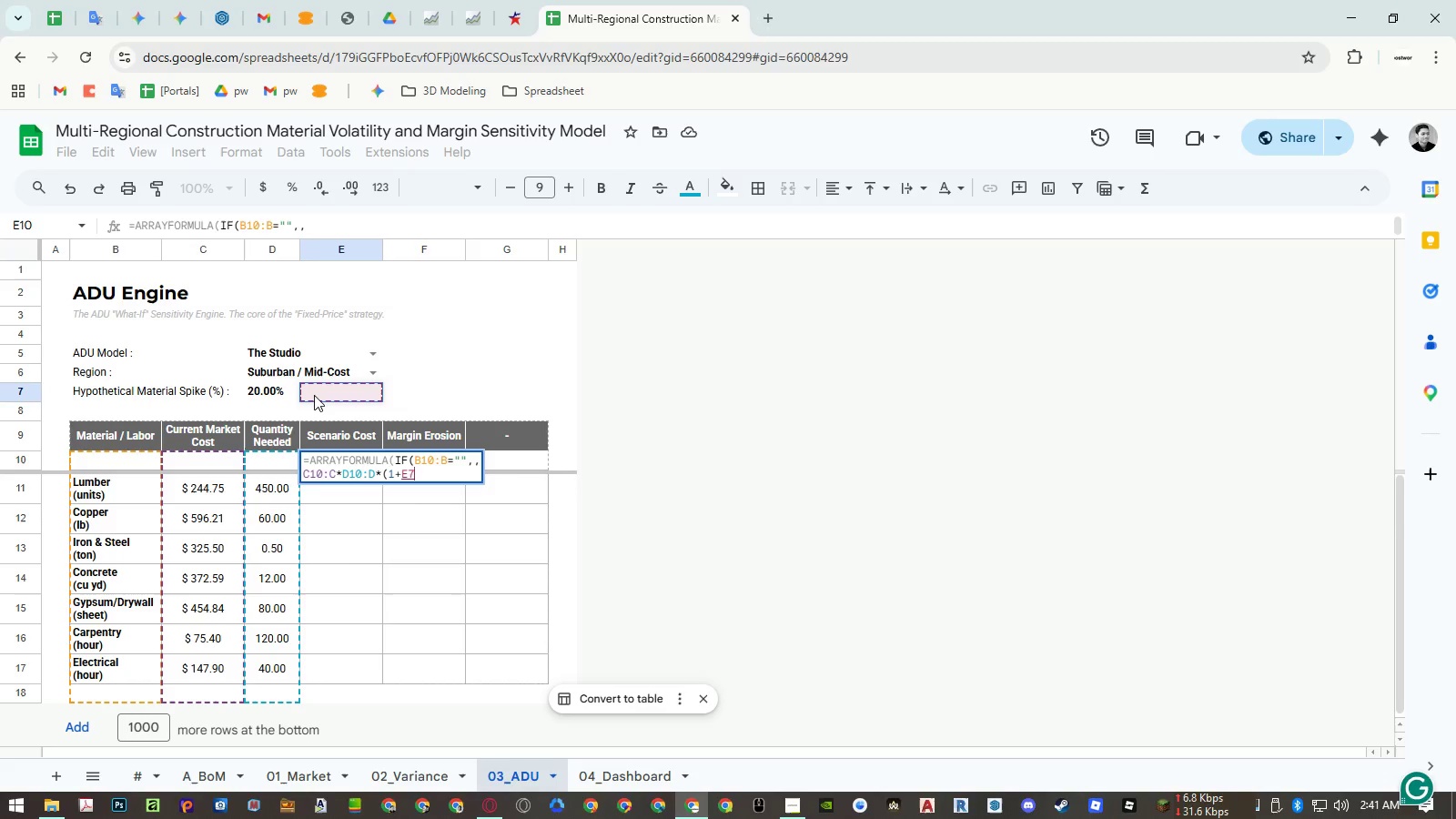 
key(Shift+0)
 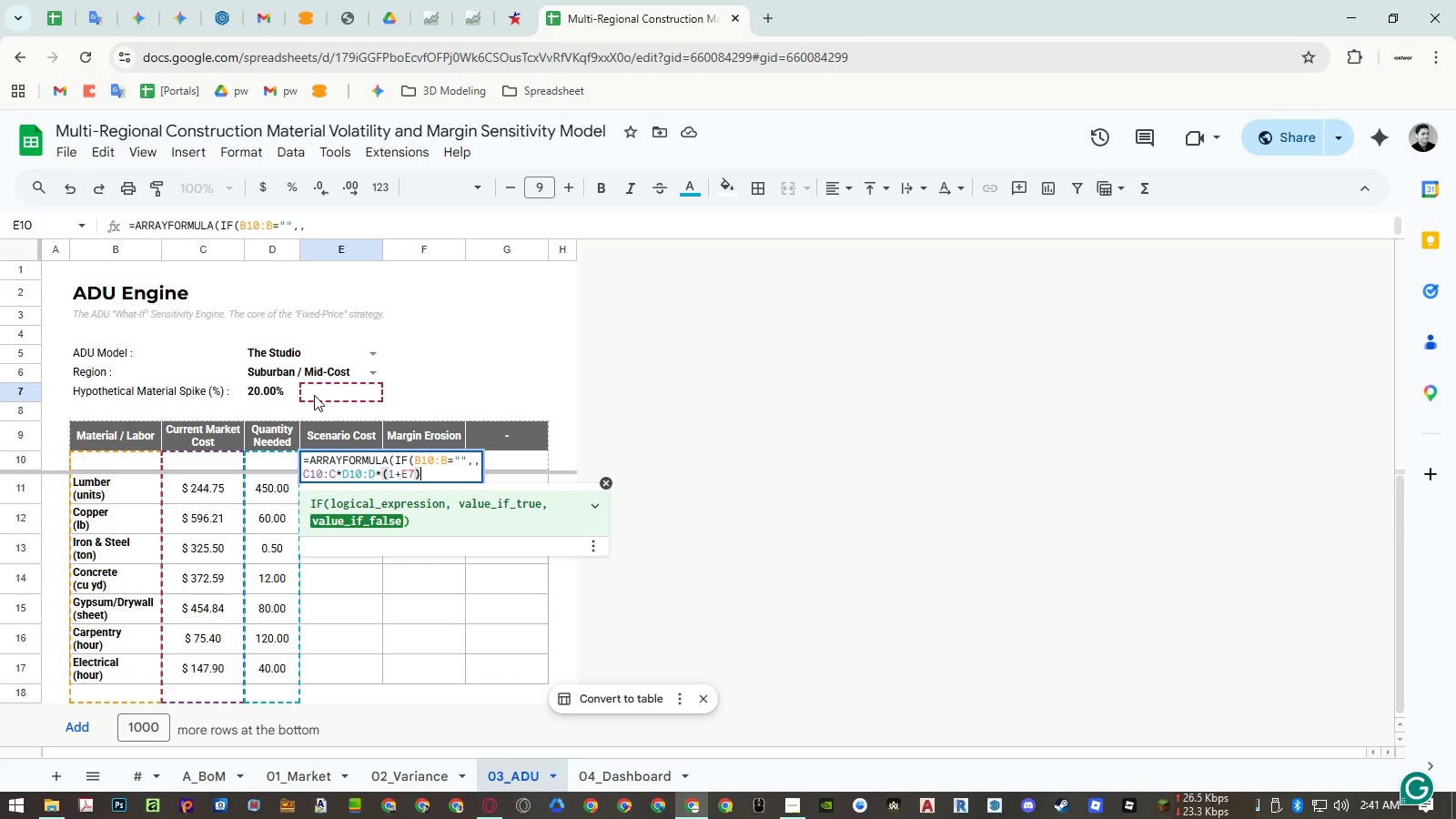 
key(Control+Enter)
 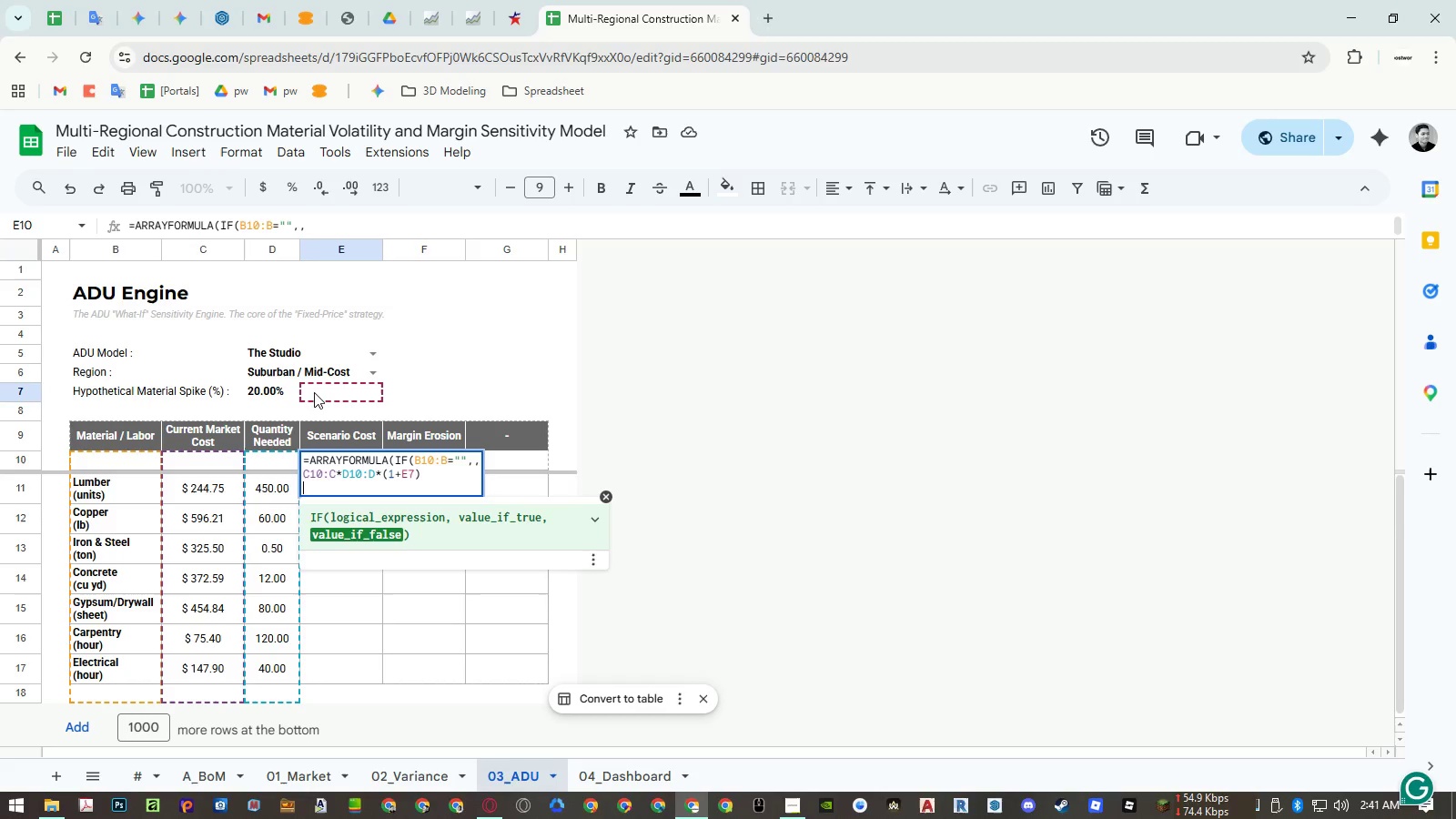 
type()))
 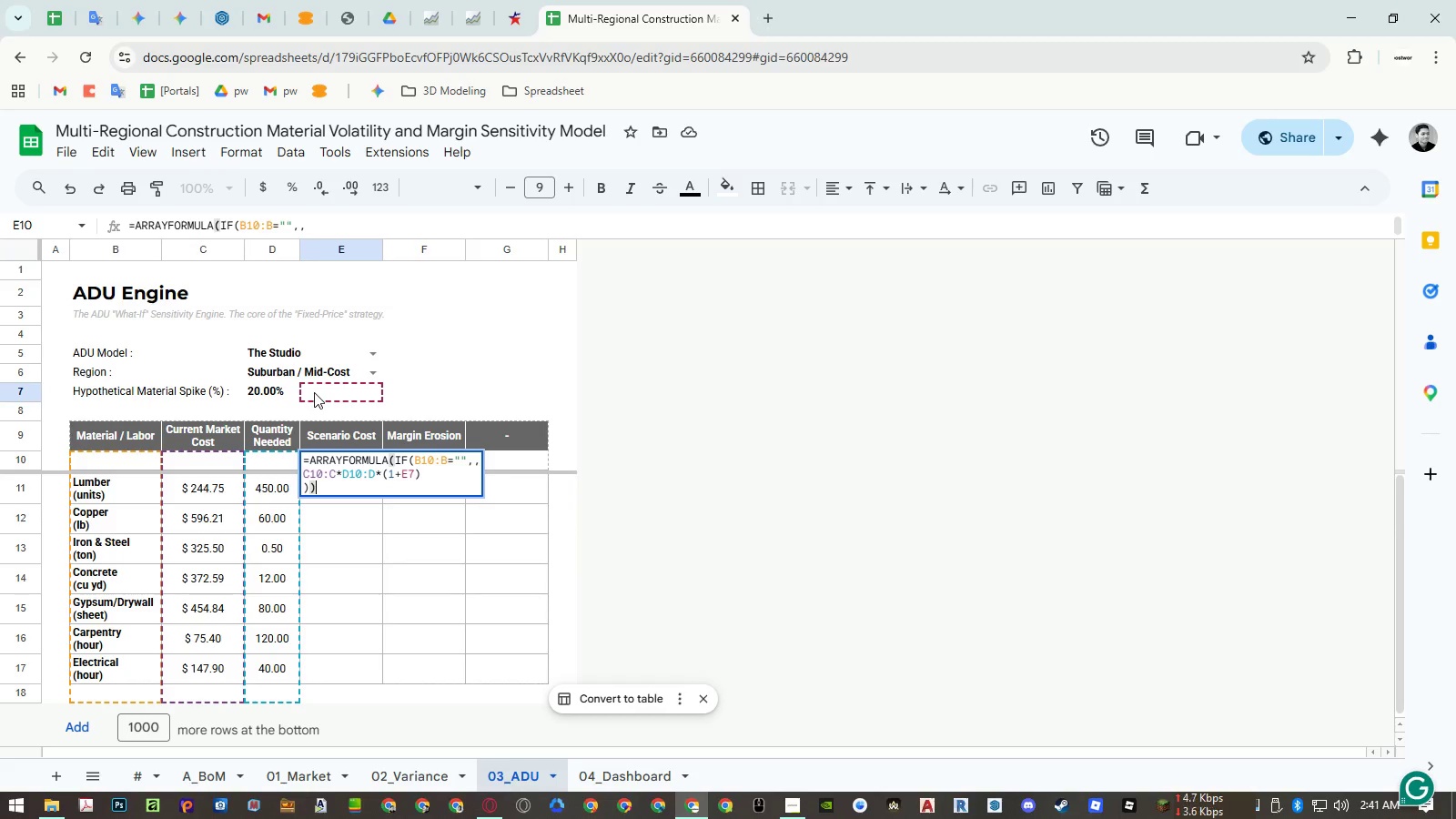 
key(Enter)
 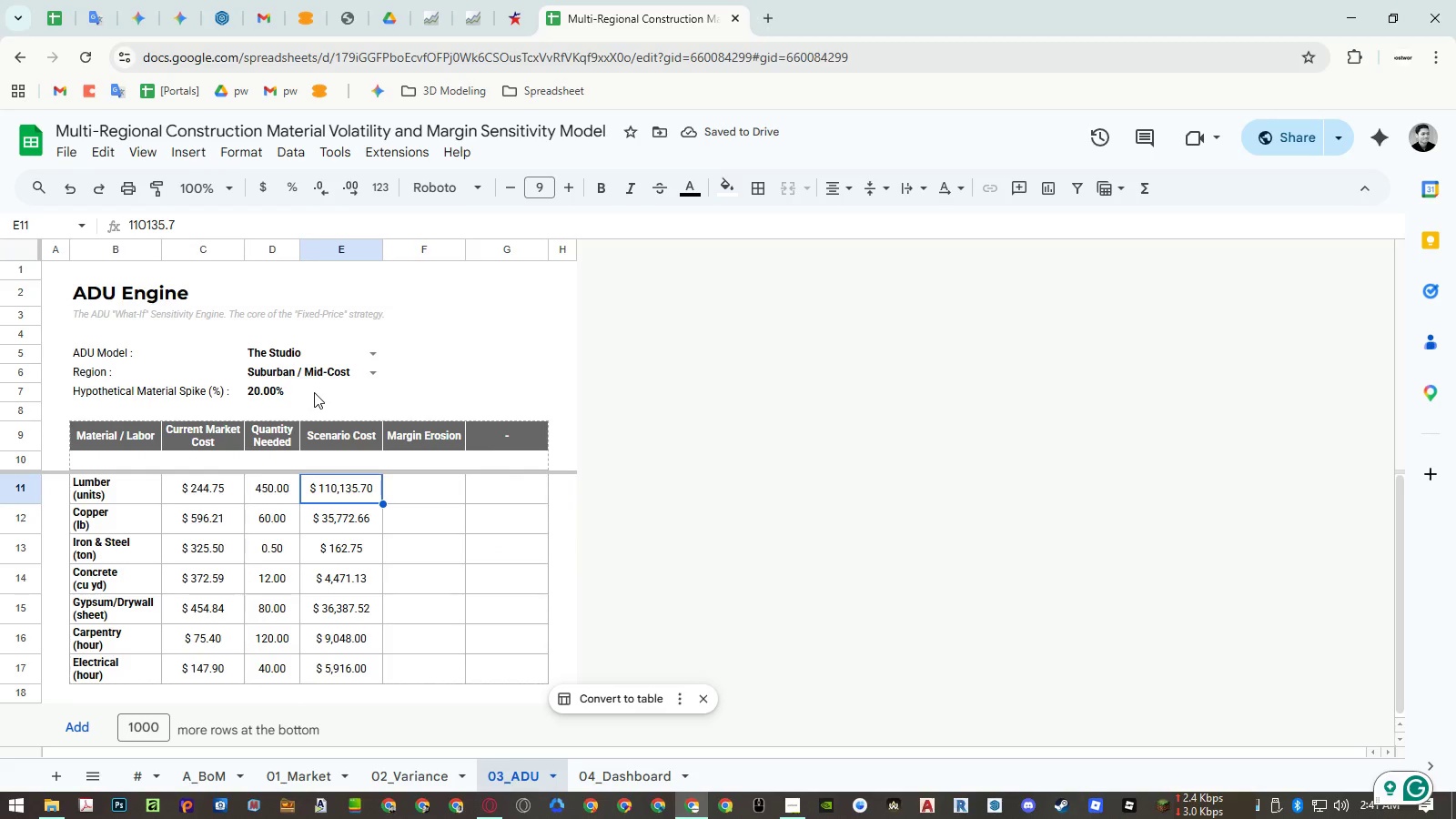 
left_click_drag(start_coordinate=[338, 483], to_coordinate=[339, 664])
 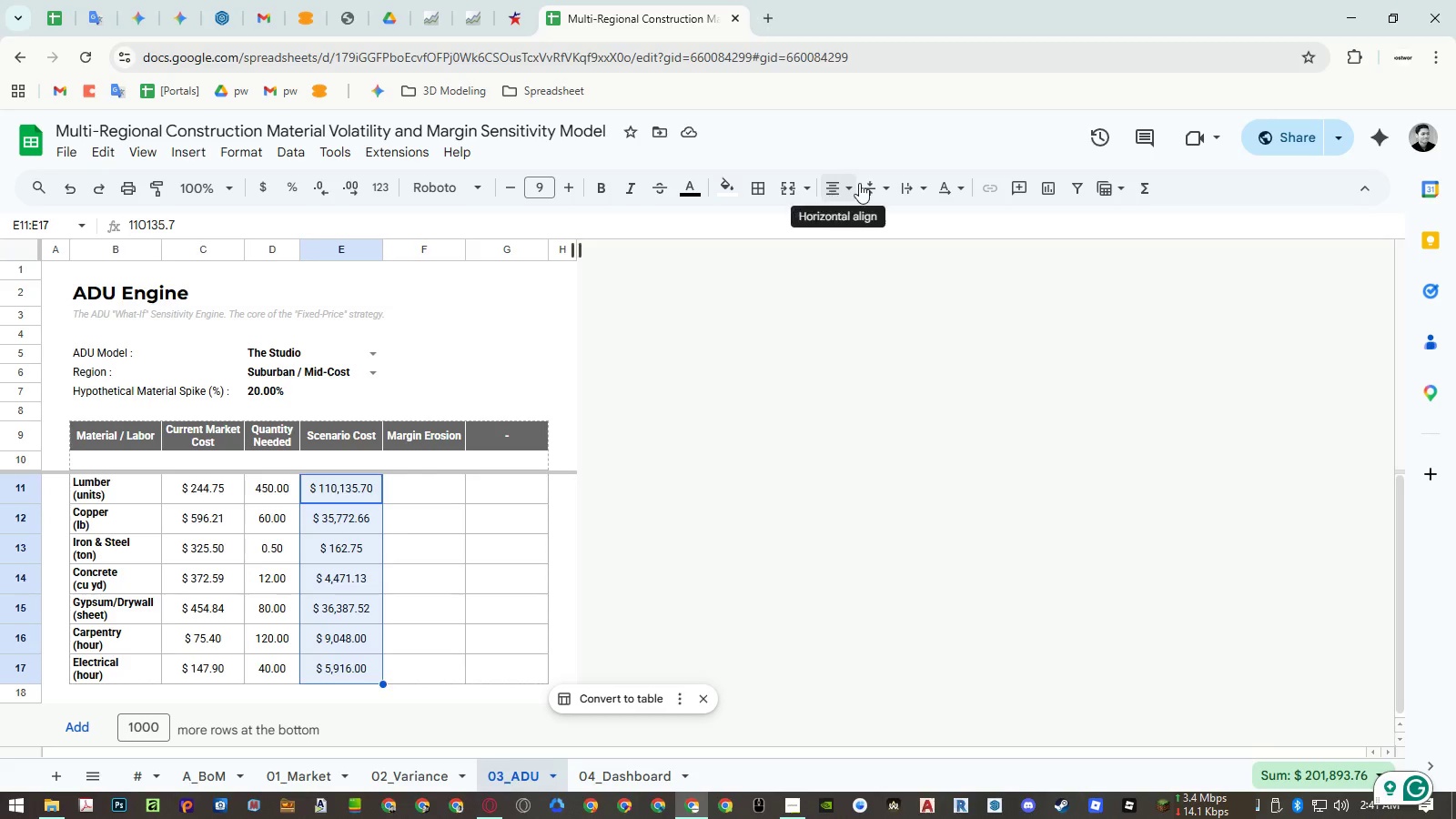 
left_click([840, 182])
 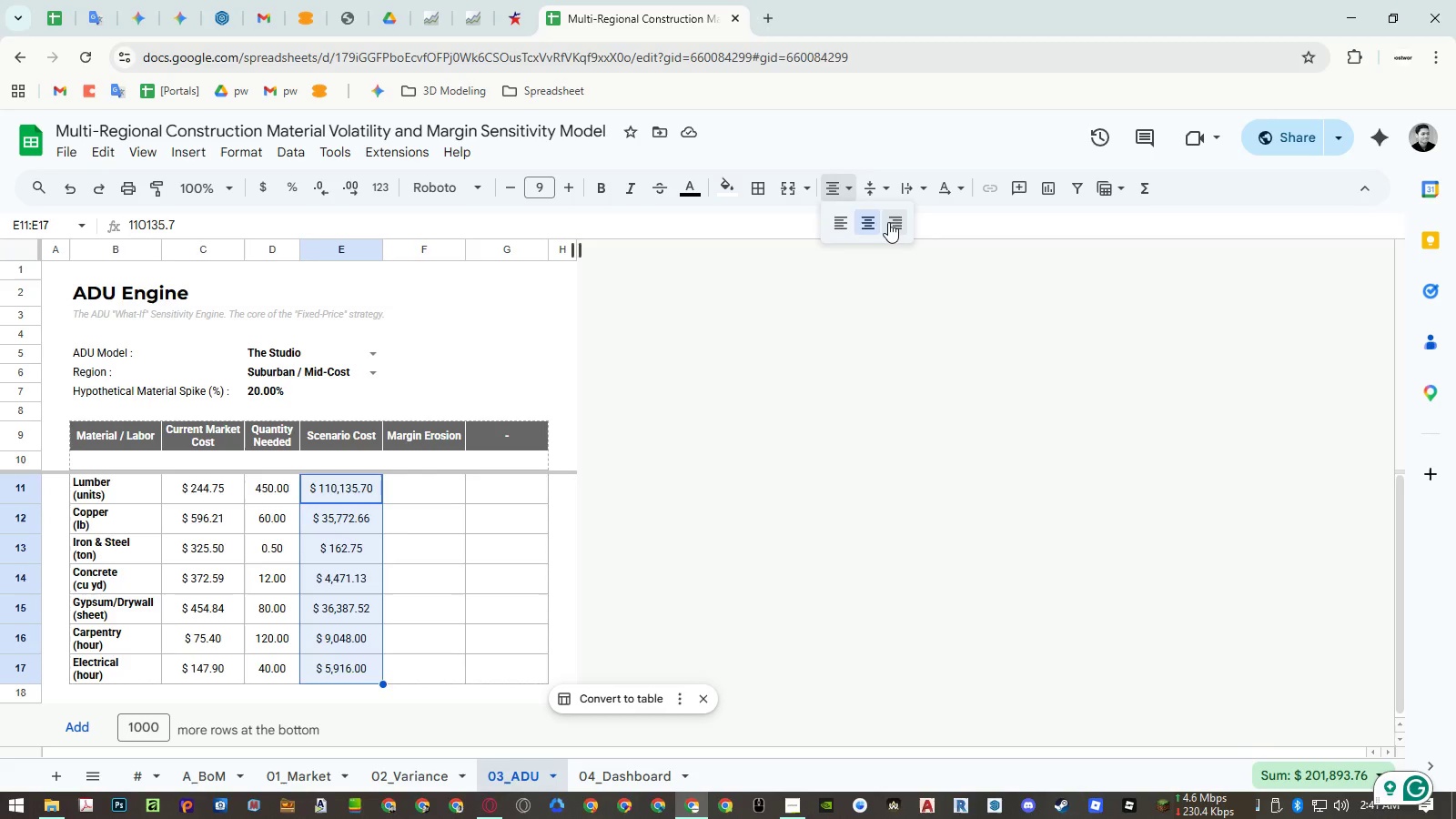 
double_click([897, 222])
 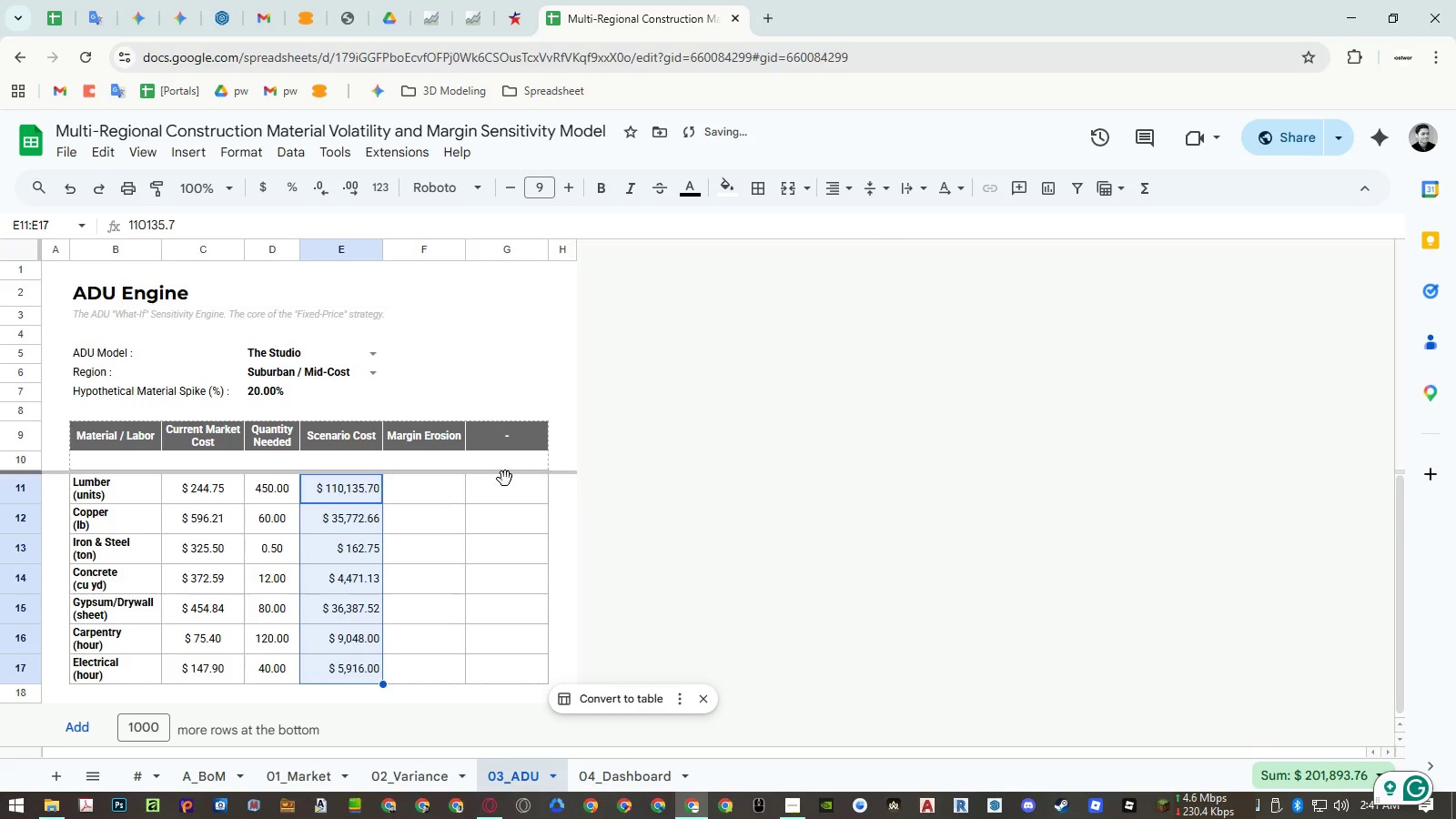 
left_click([482, 504])
 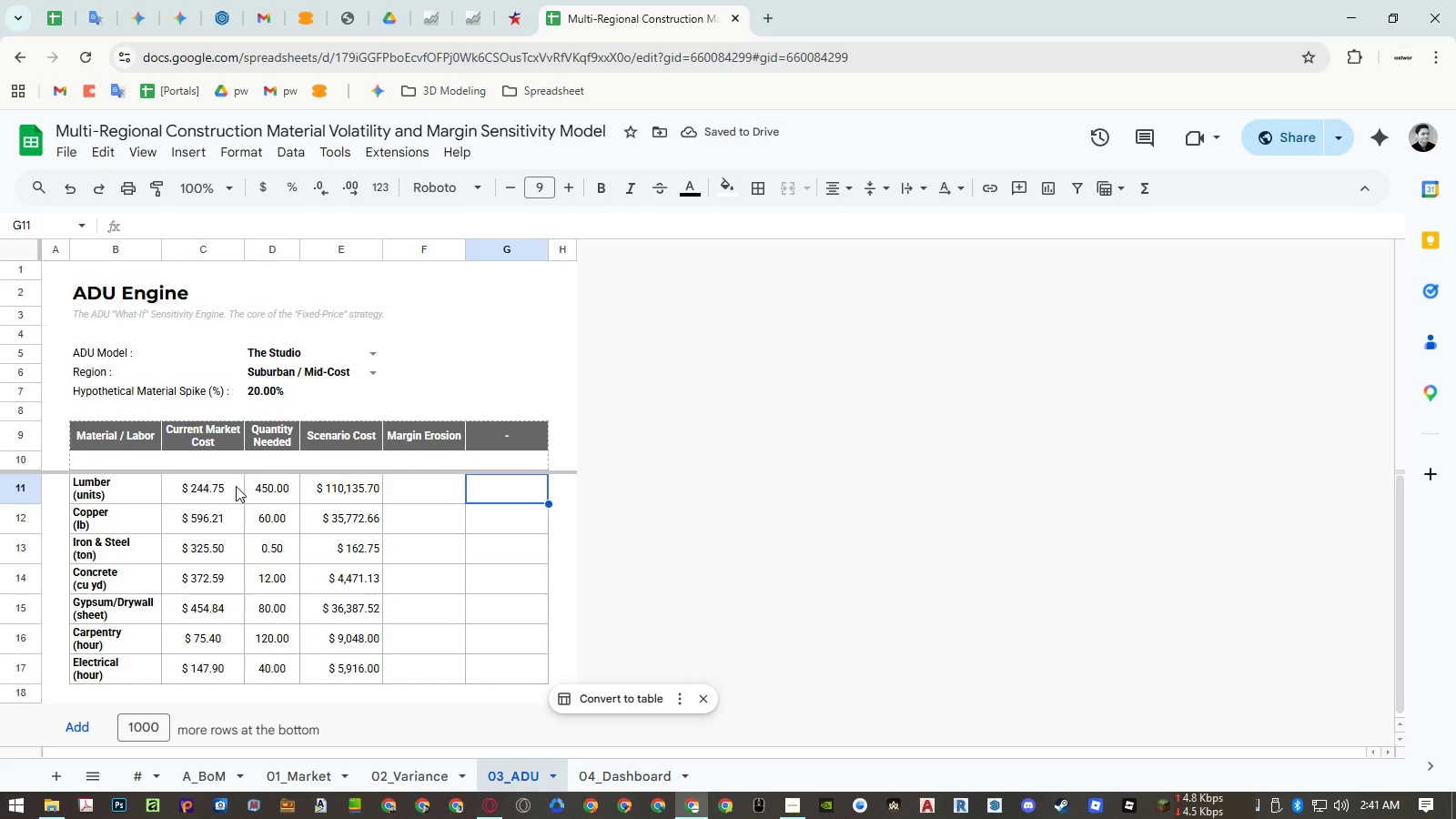 
key(Control+ControlLeft)
 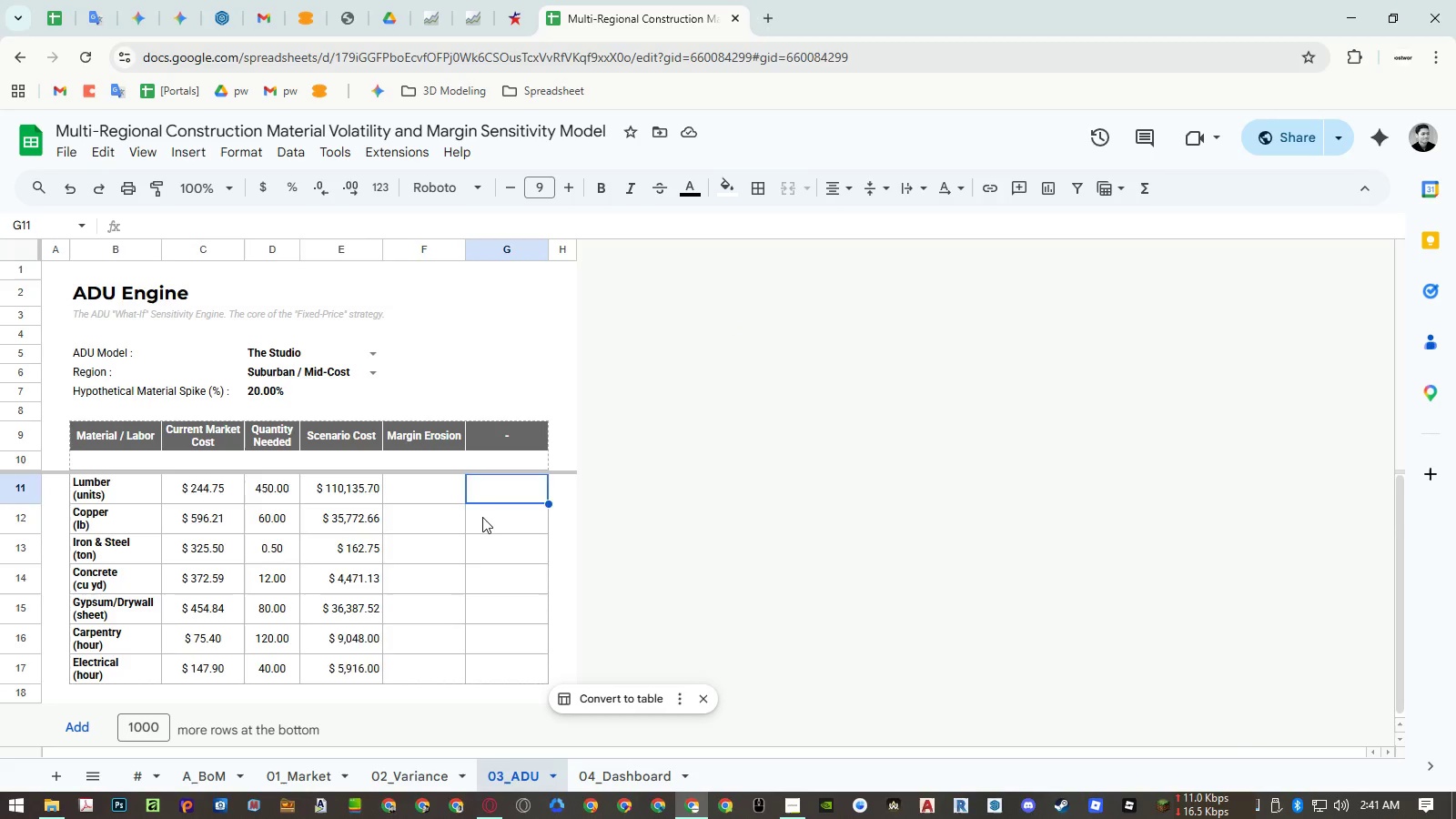 
key(Control+Z)
 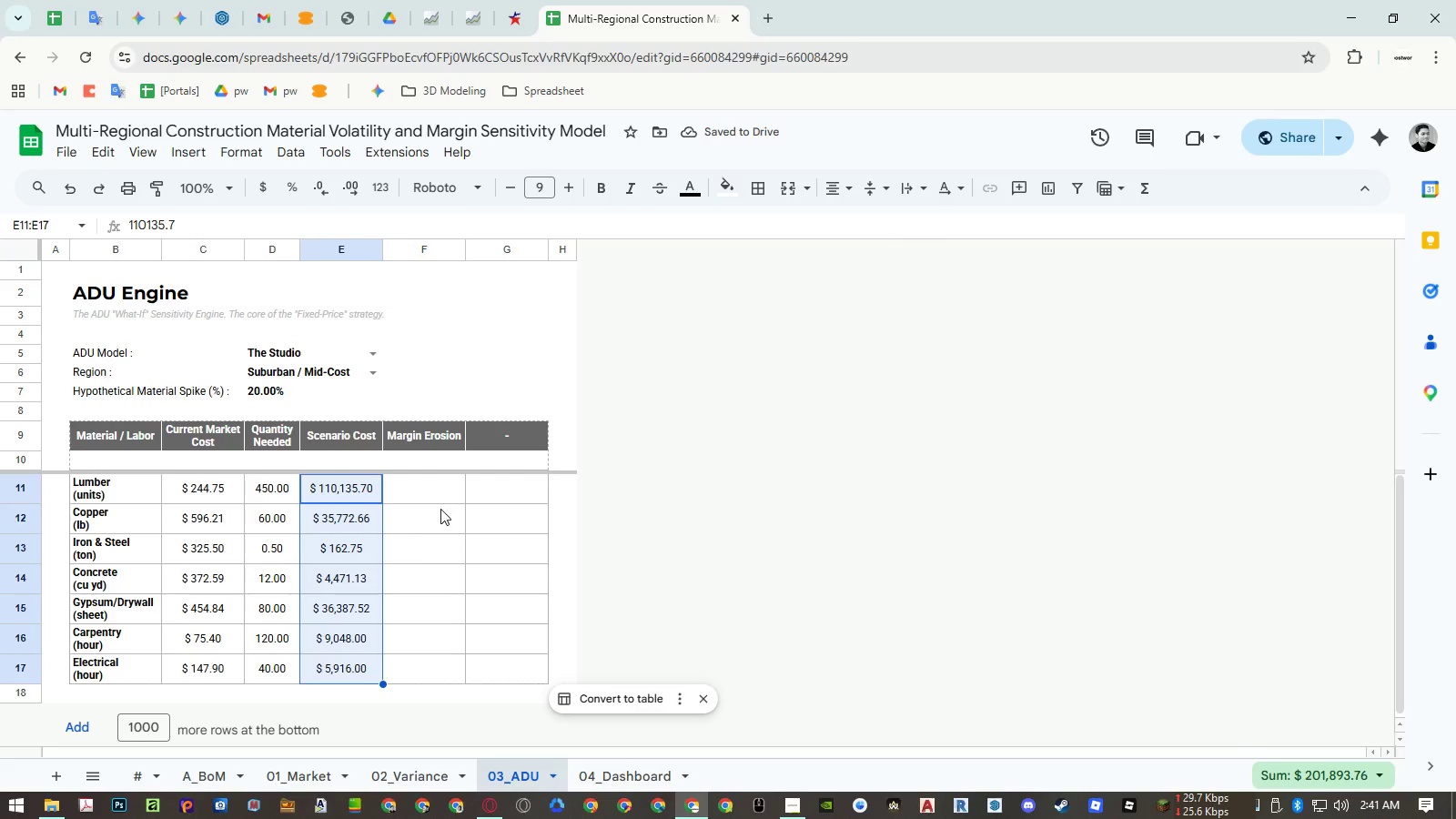 
double_click([357, 490])
 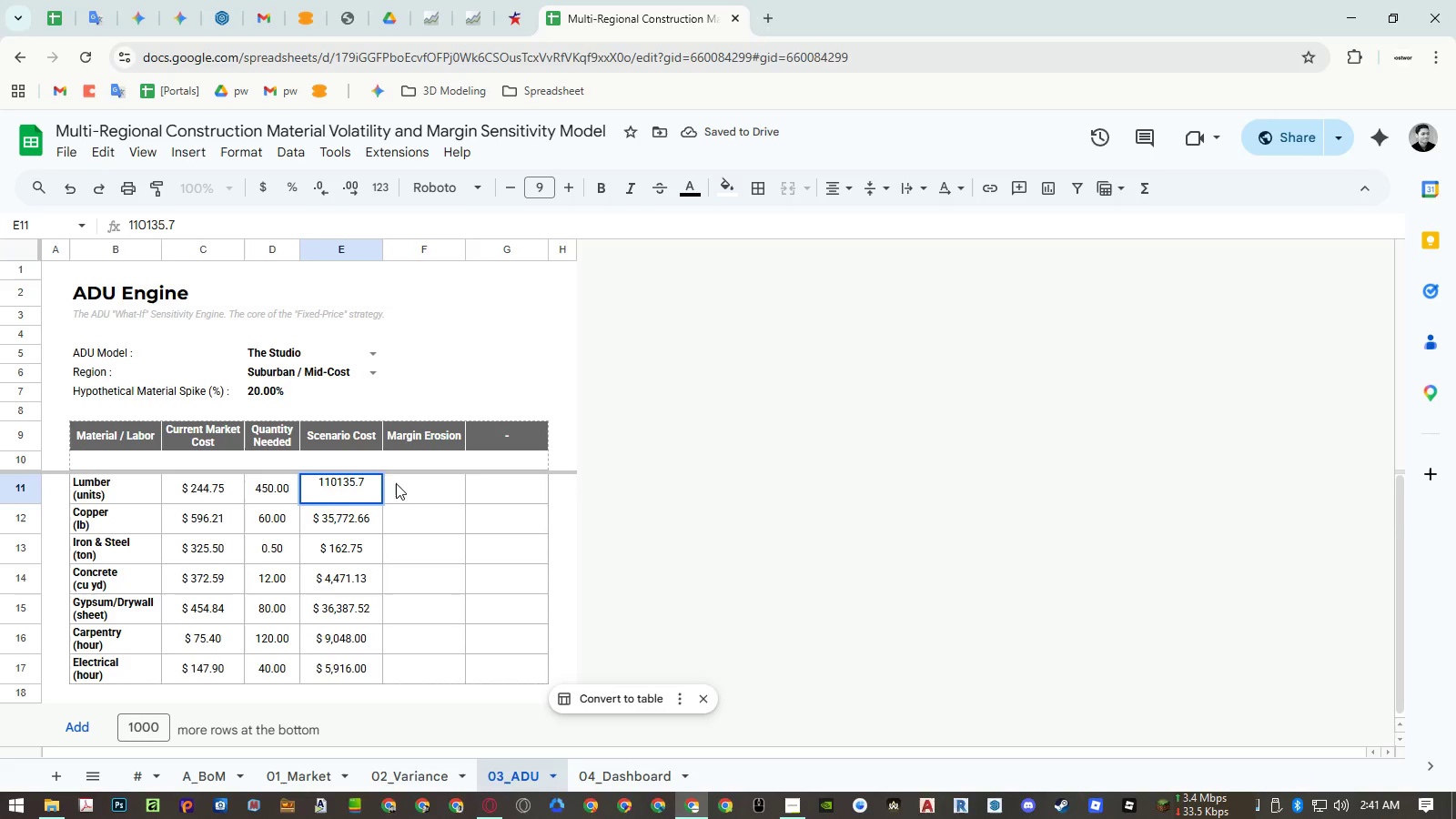 
key(Escape)
 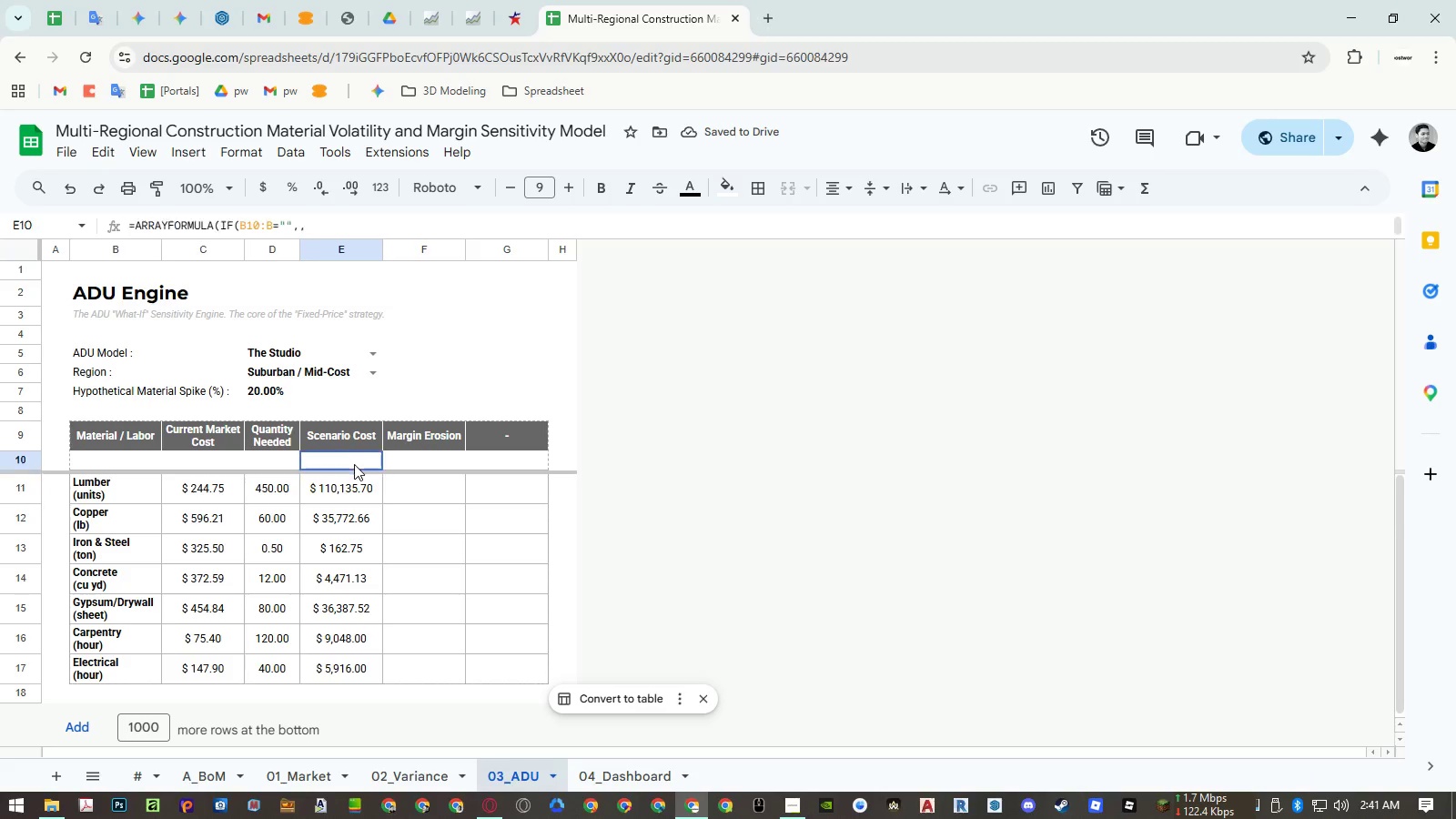 
double_click([354, 464])
 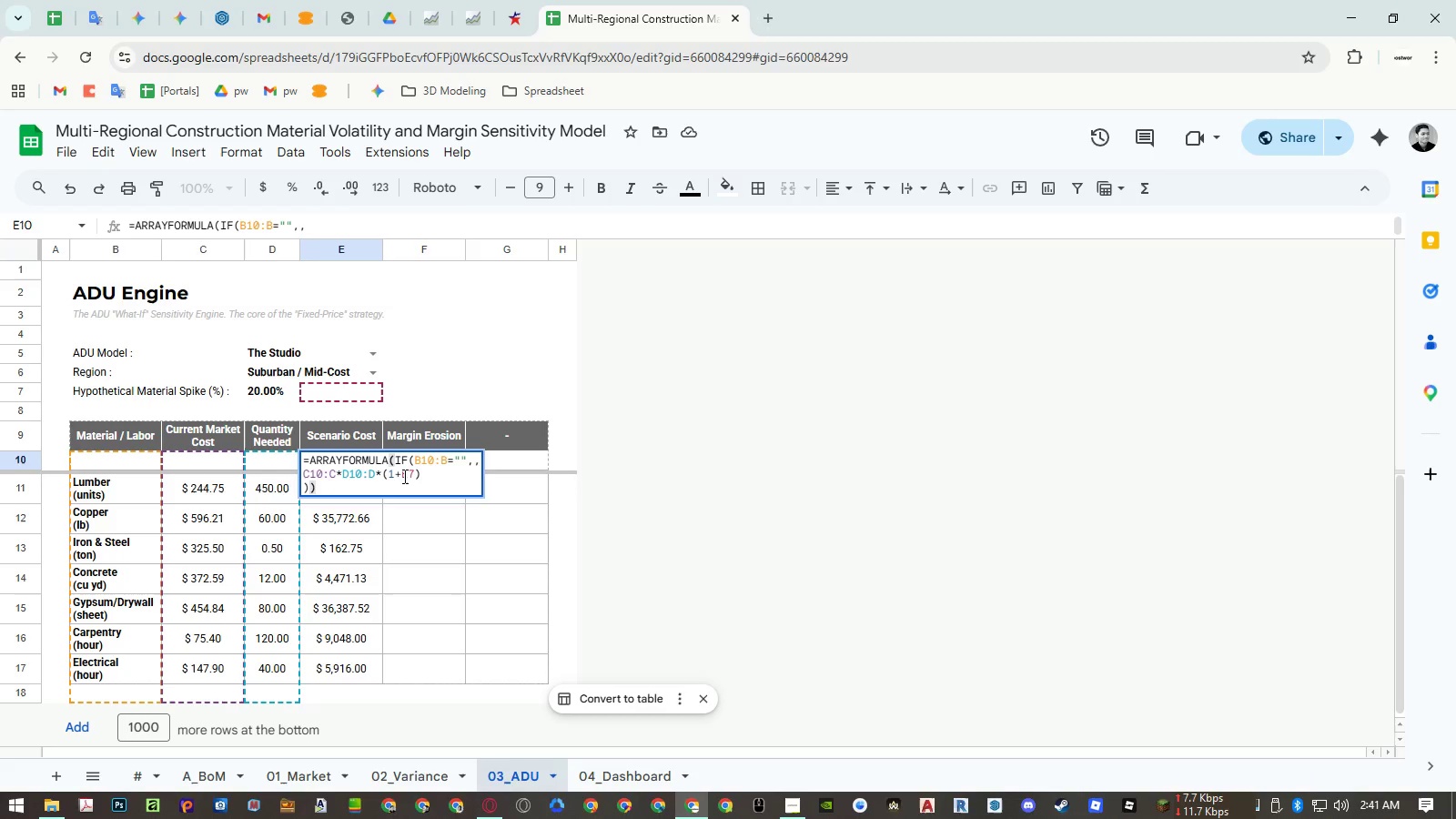 
double_click([404, 476])
 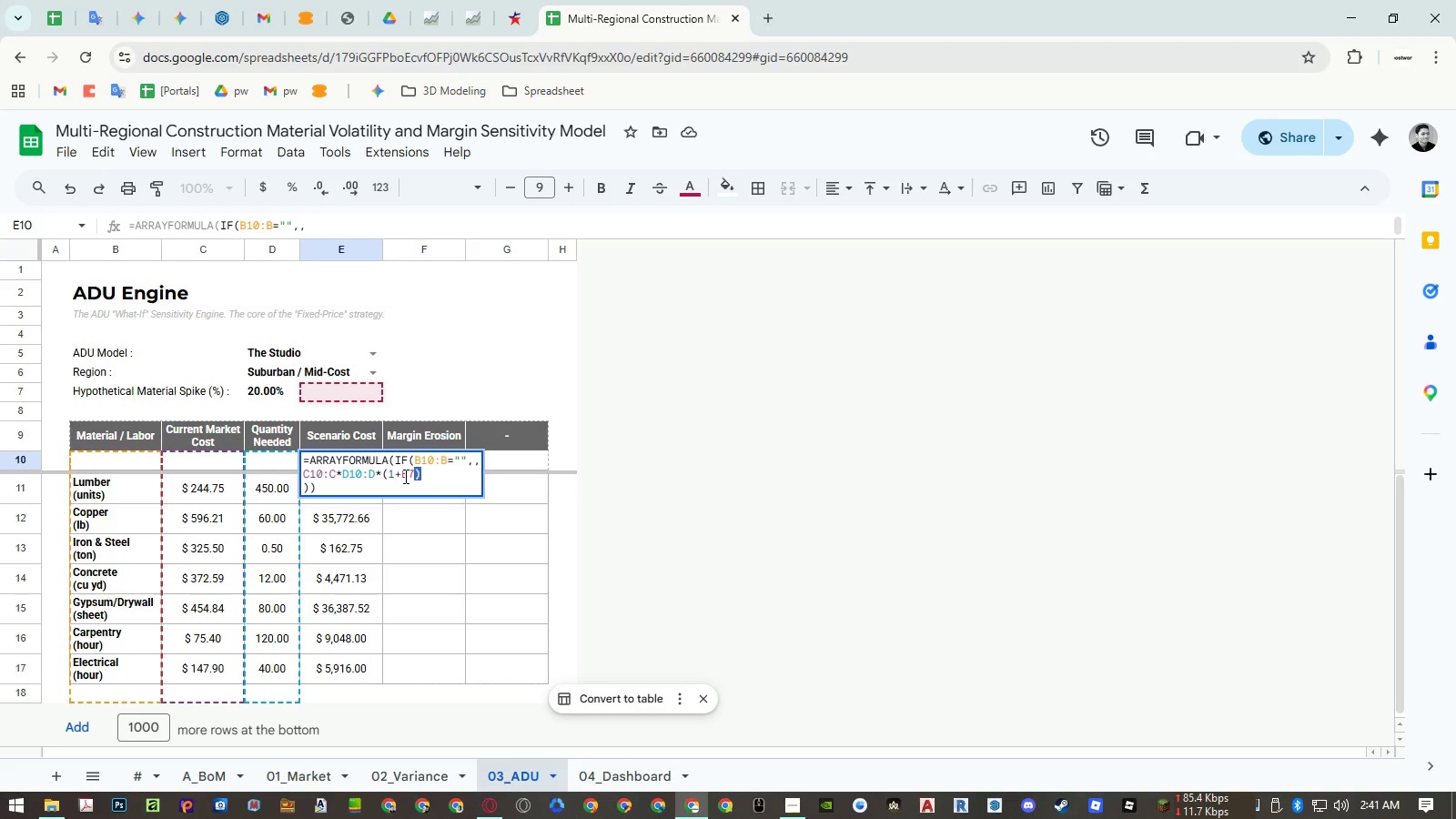 
key(Numpad0)
 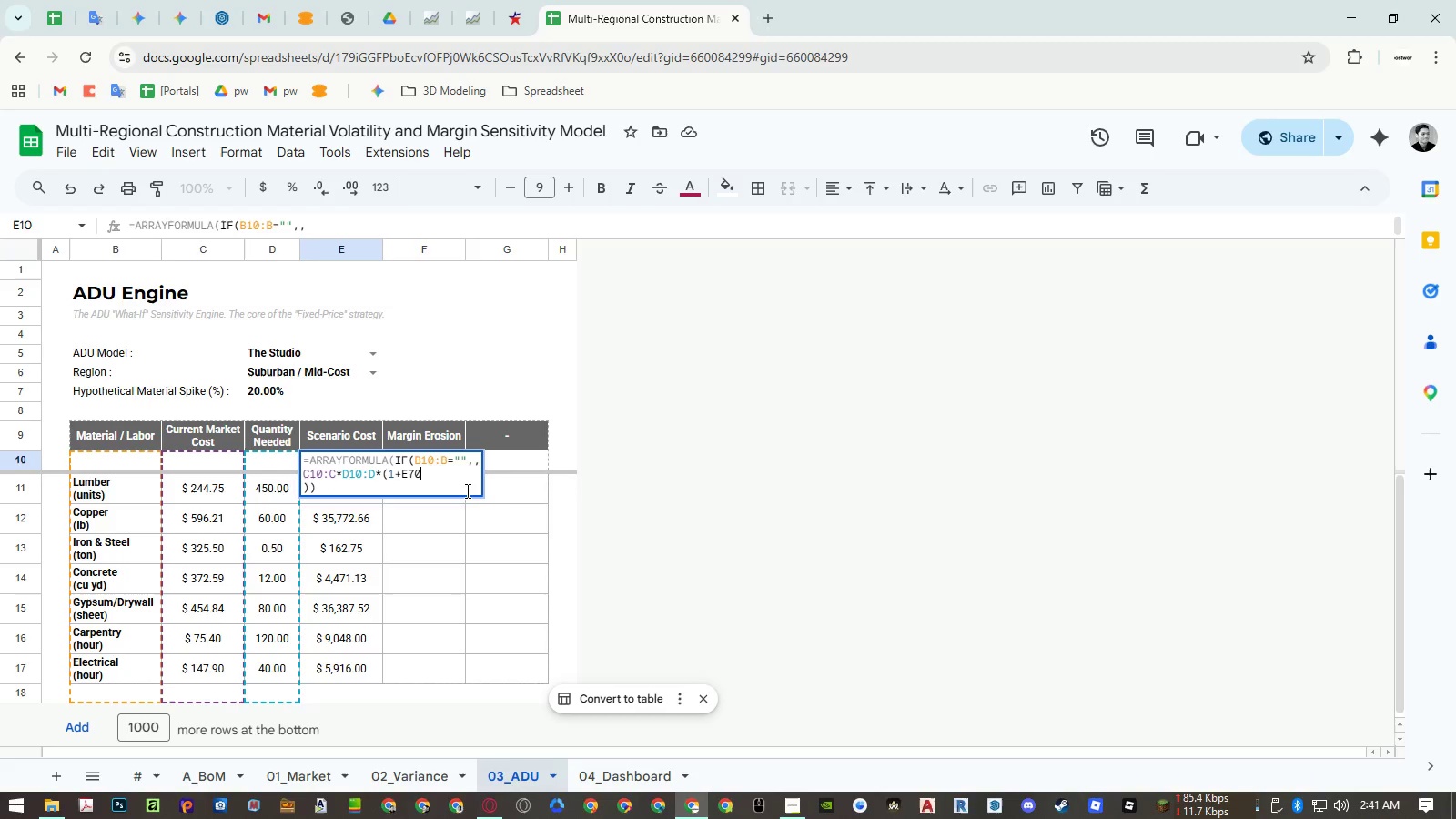 
key(Escape)
 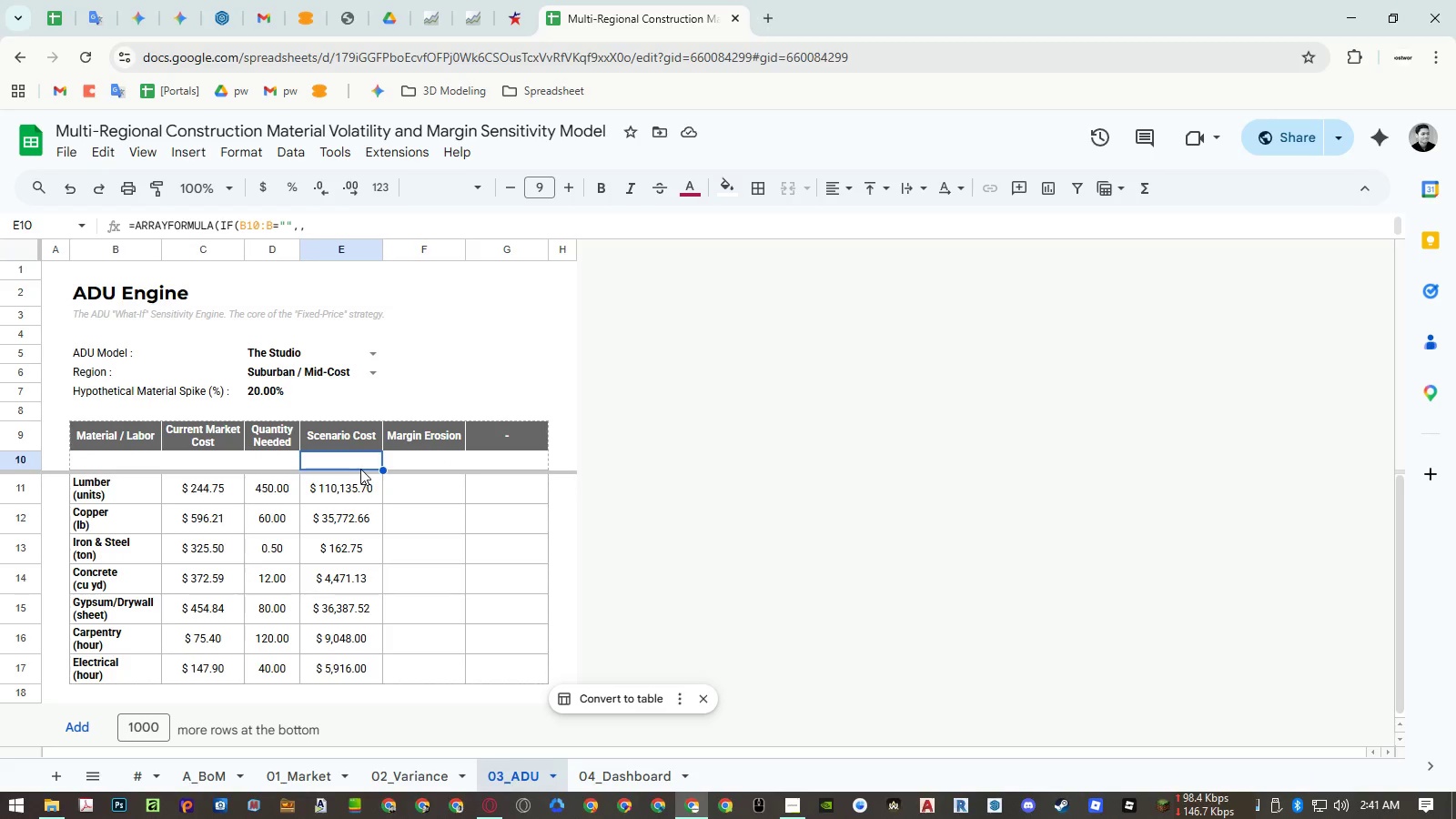 
double_click([359, 467])
 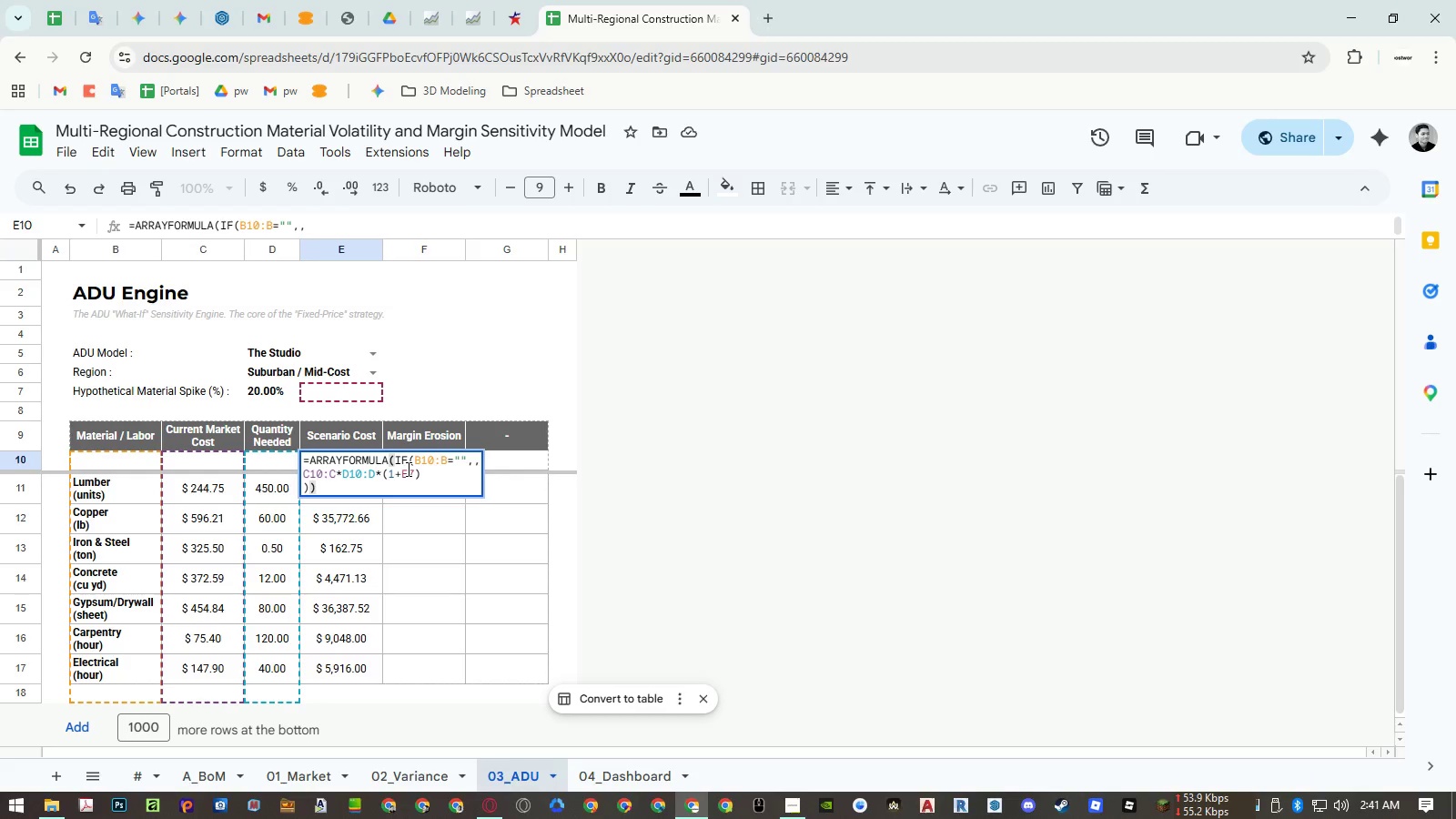 
double_click([407, 469])
 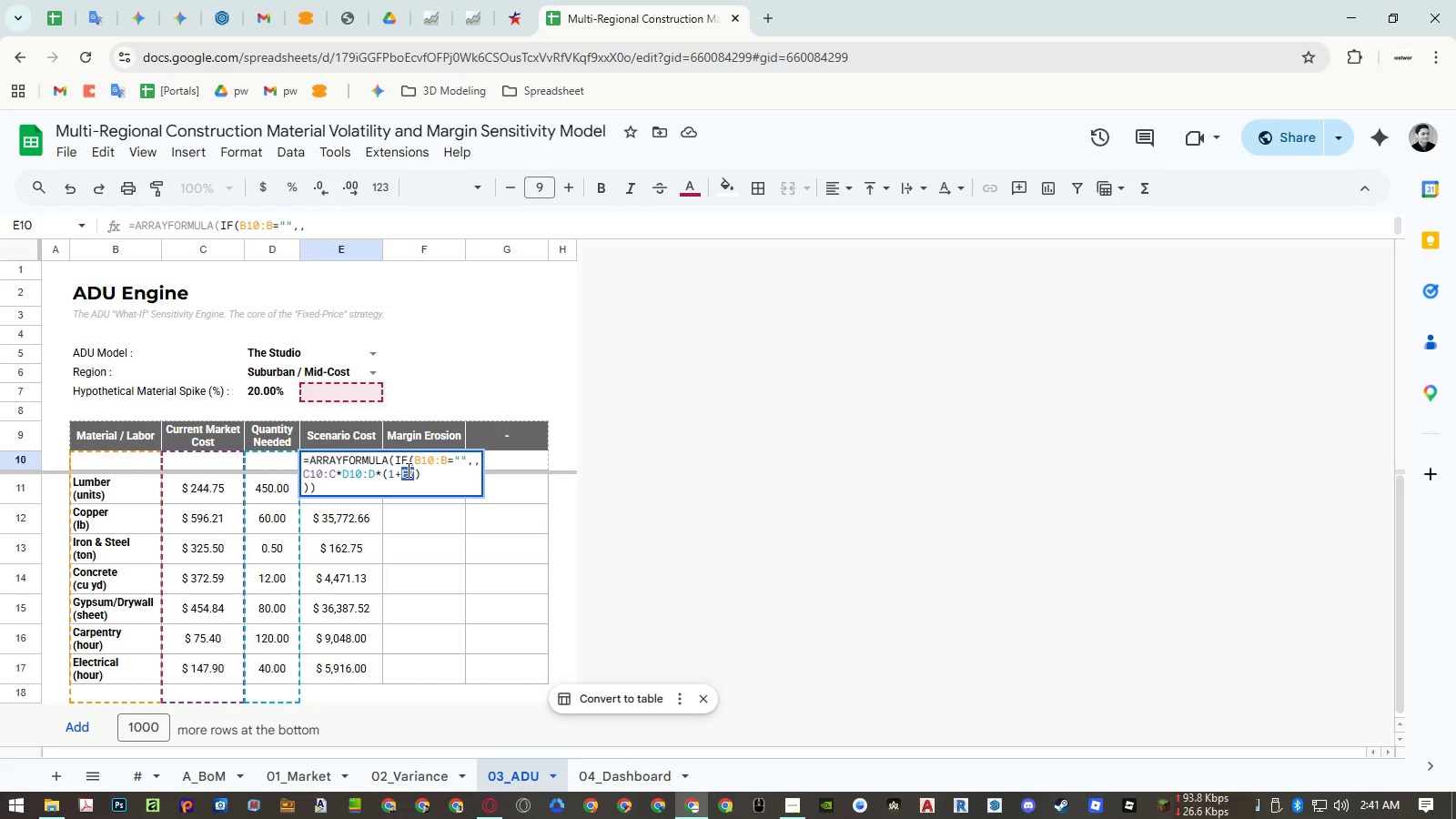 
key(Numpad0)
 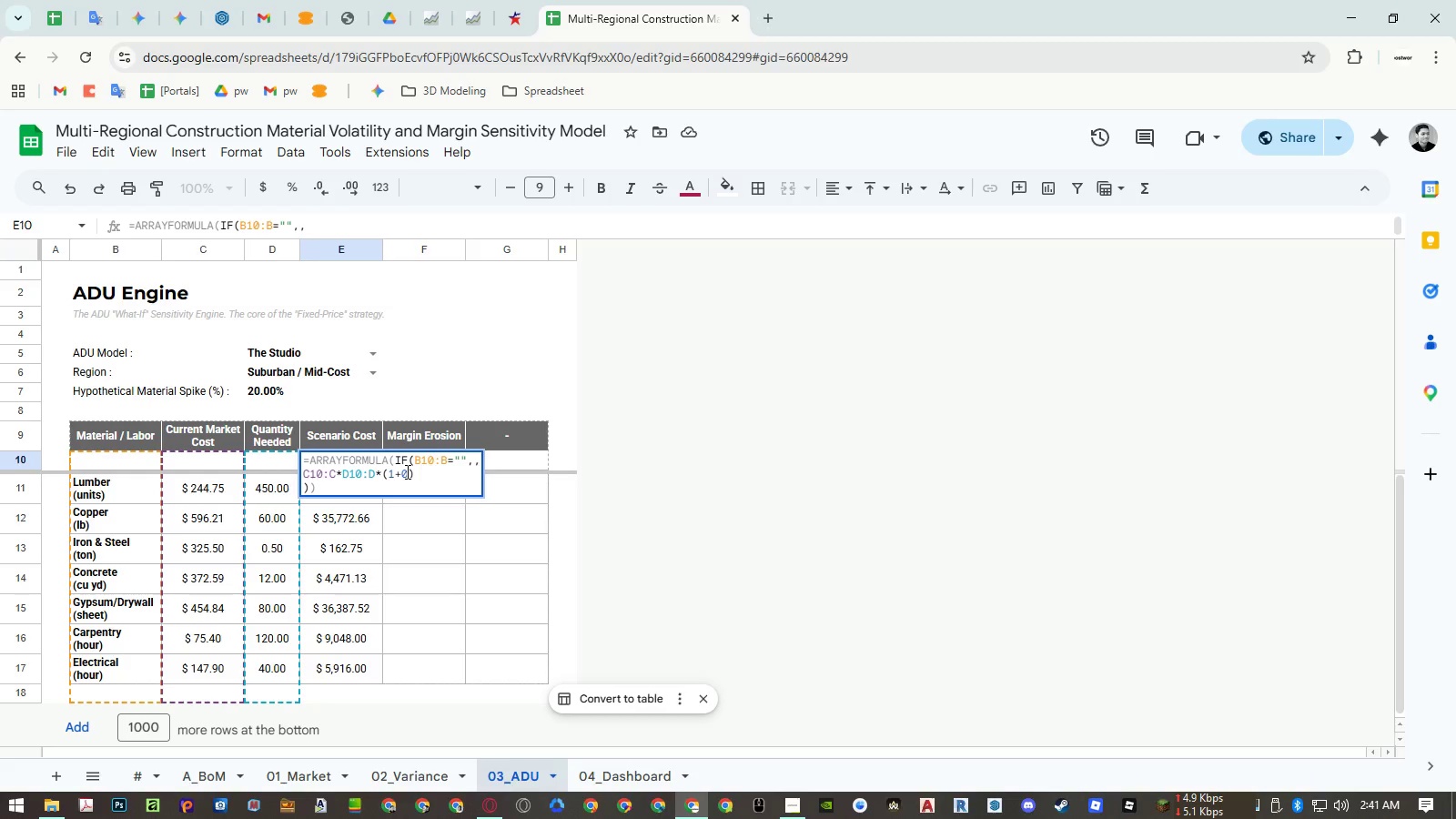 
left_click([348, 466])
 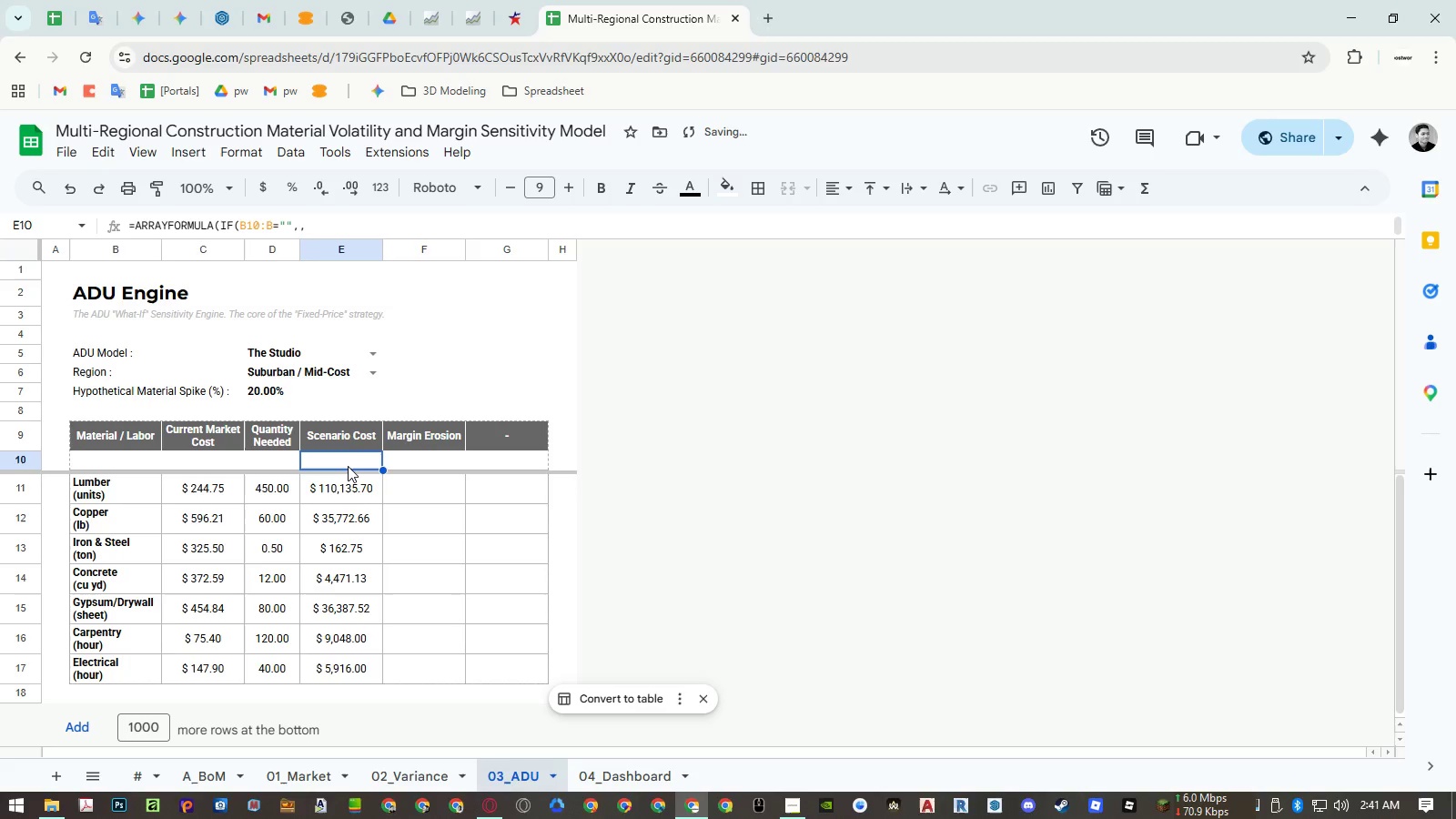 
double_click([348, 466])
 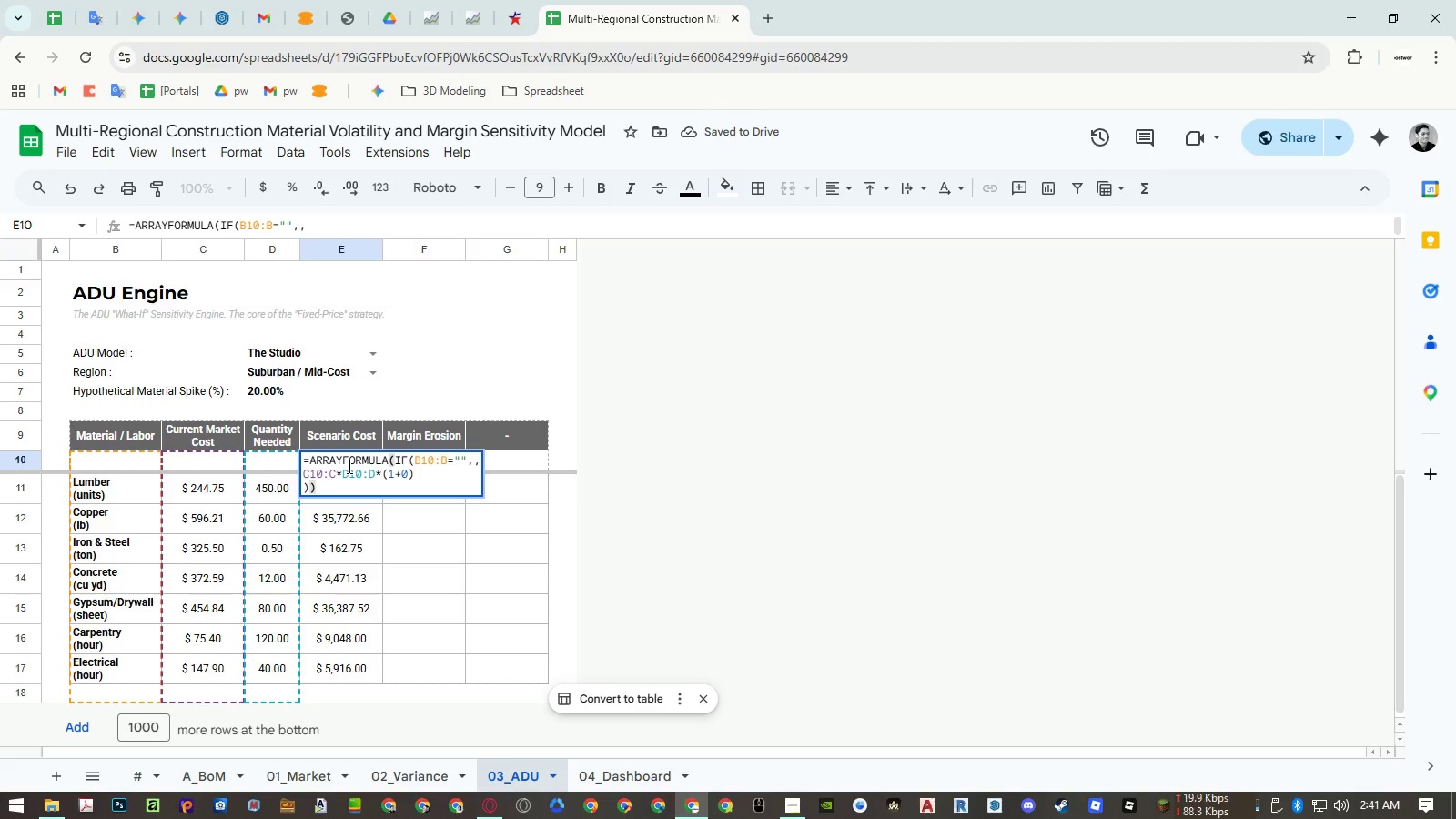 
key(Escape)
 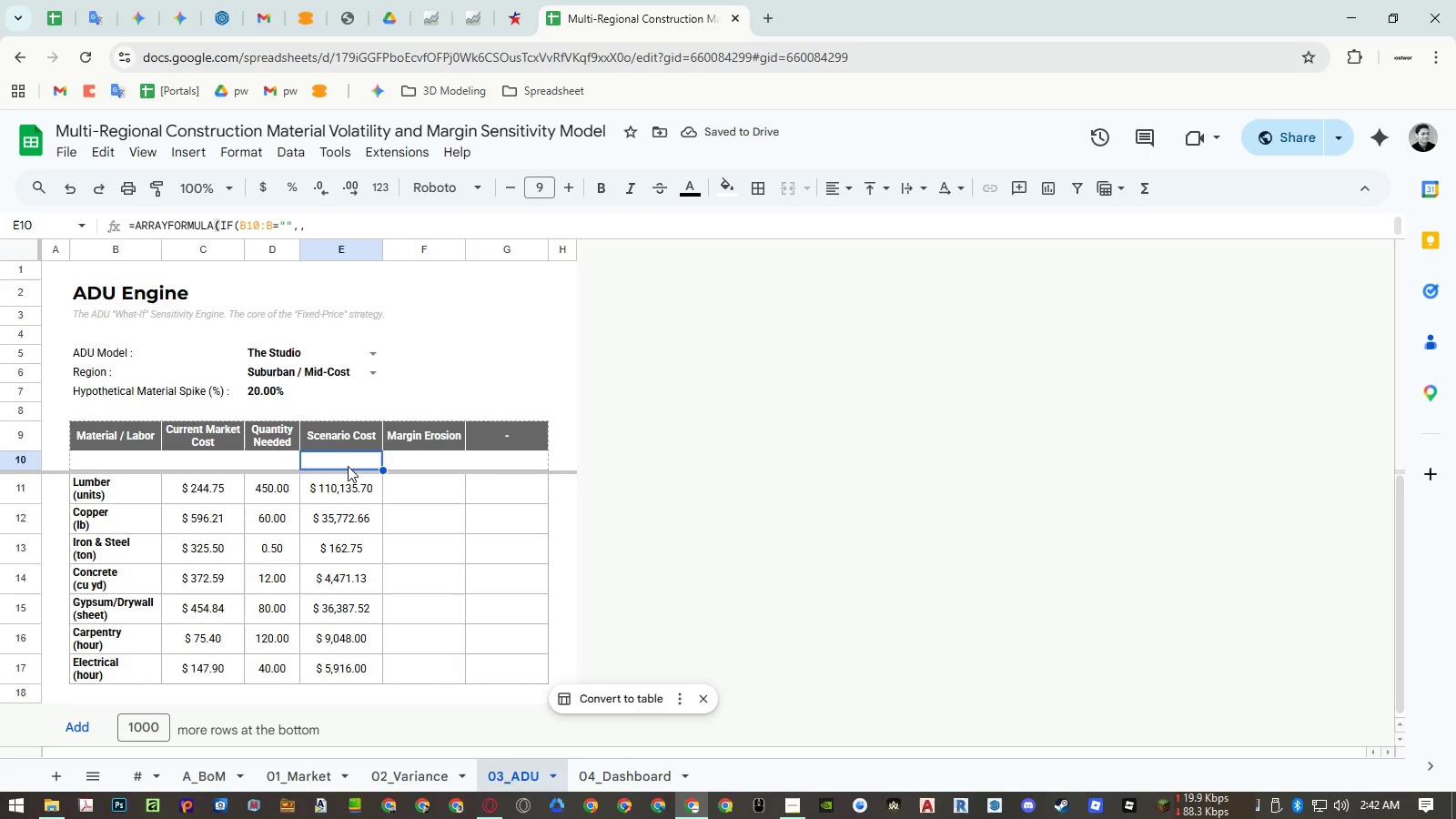 
key(Control+Z)
 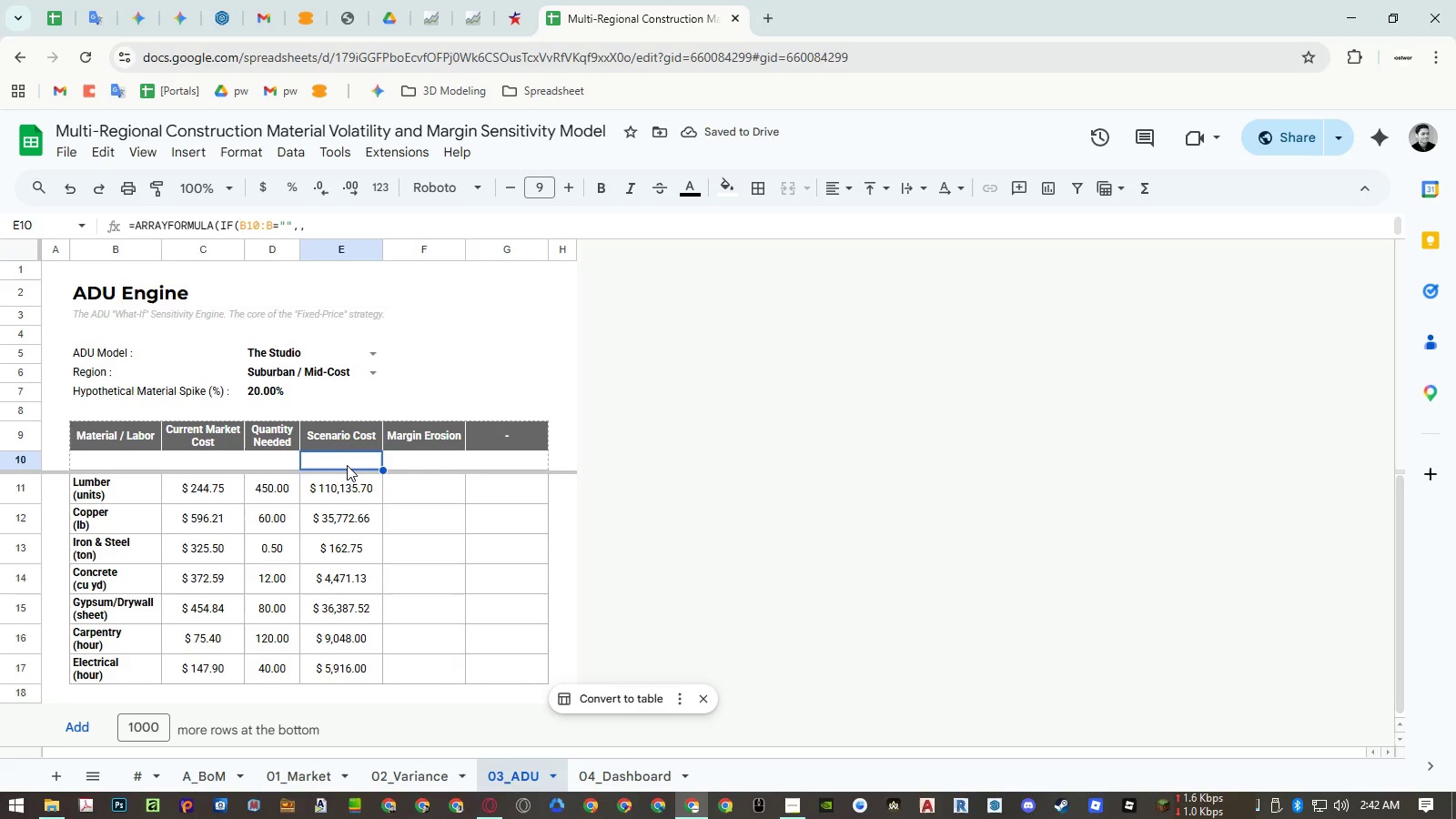 
key(Control+Y)
 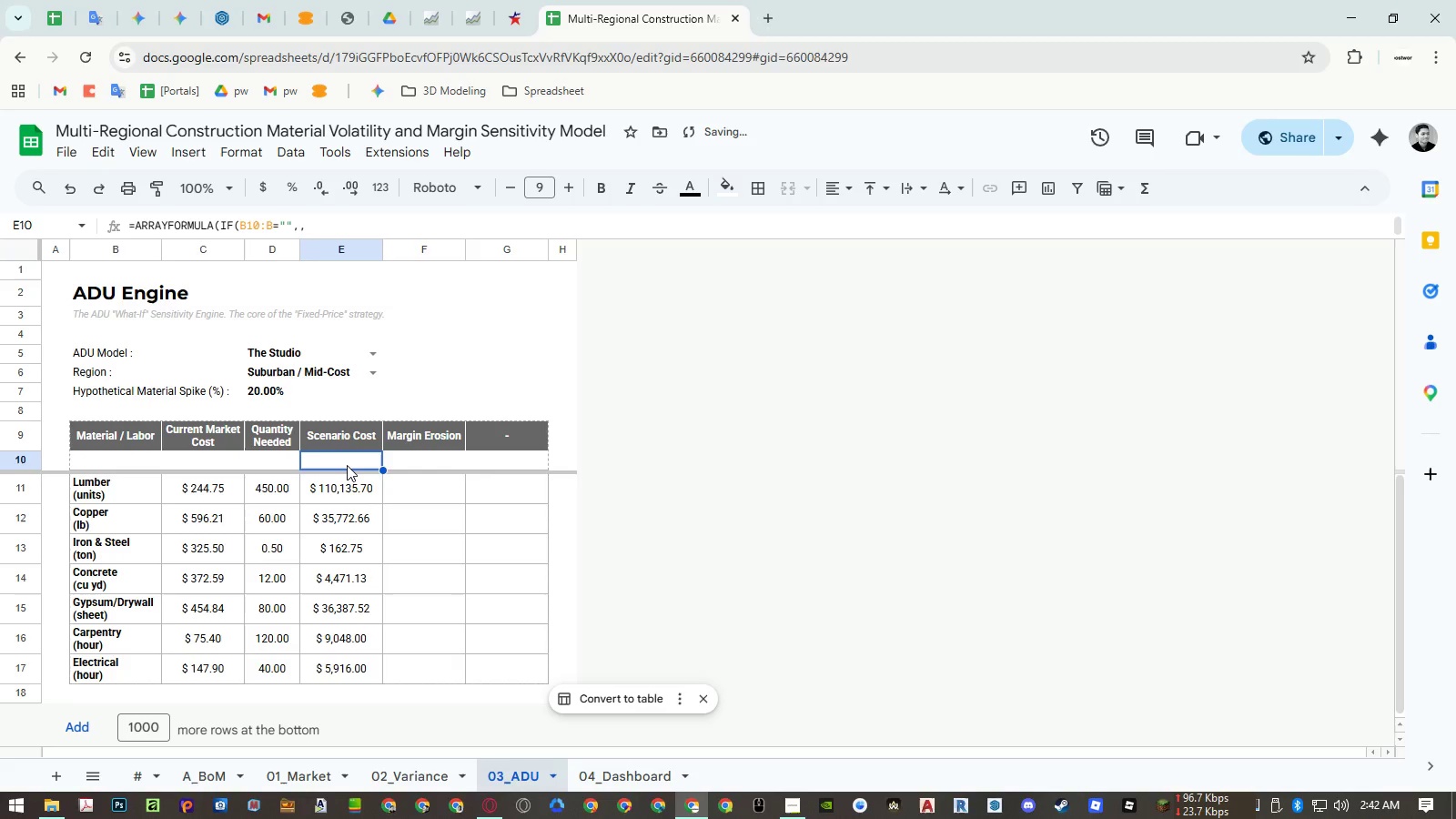 
key(Control+Y)
 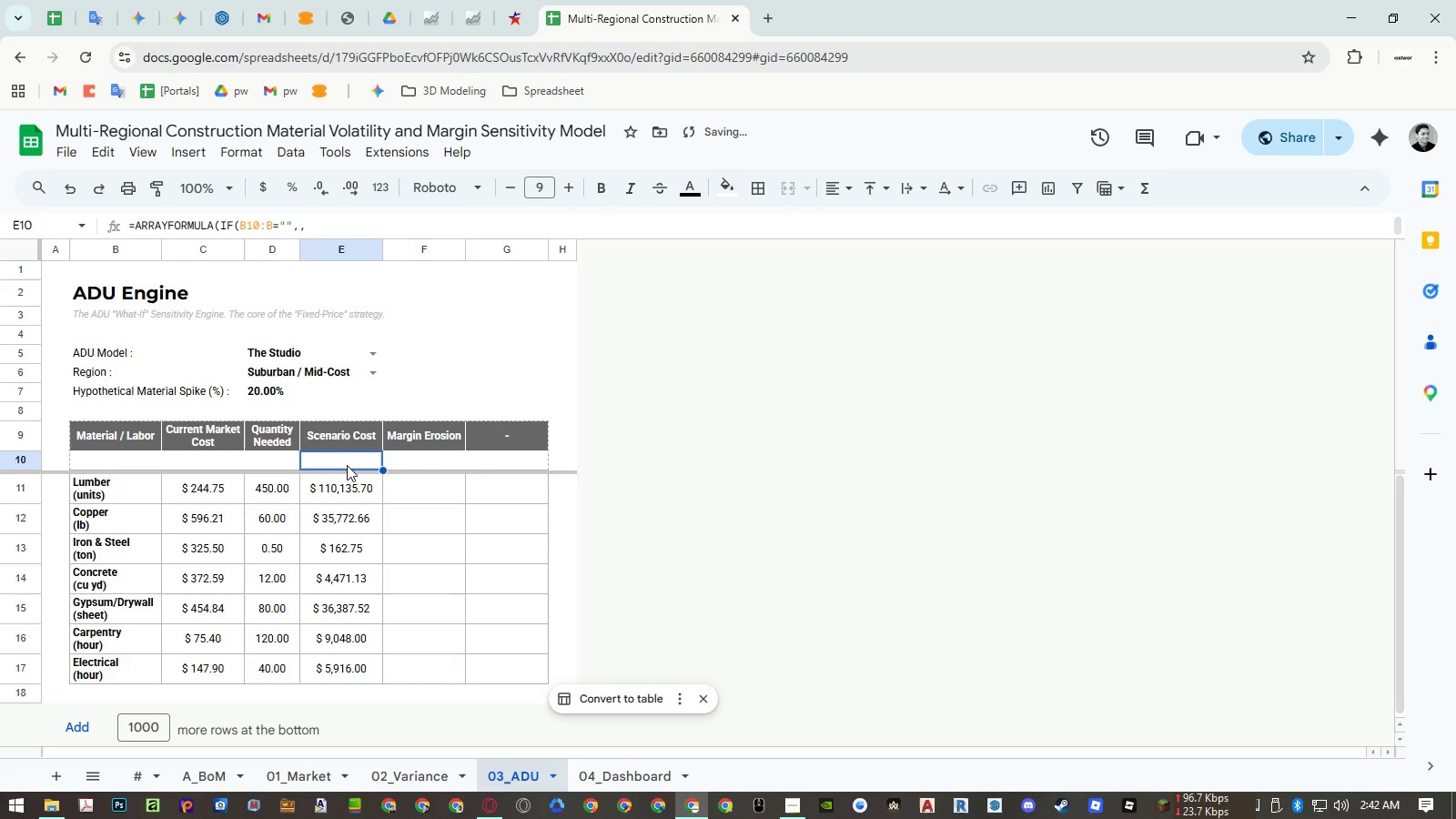 
key(Control+Y)
 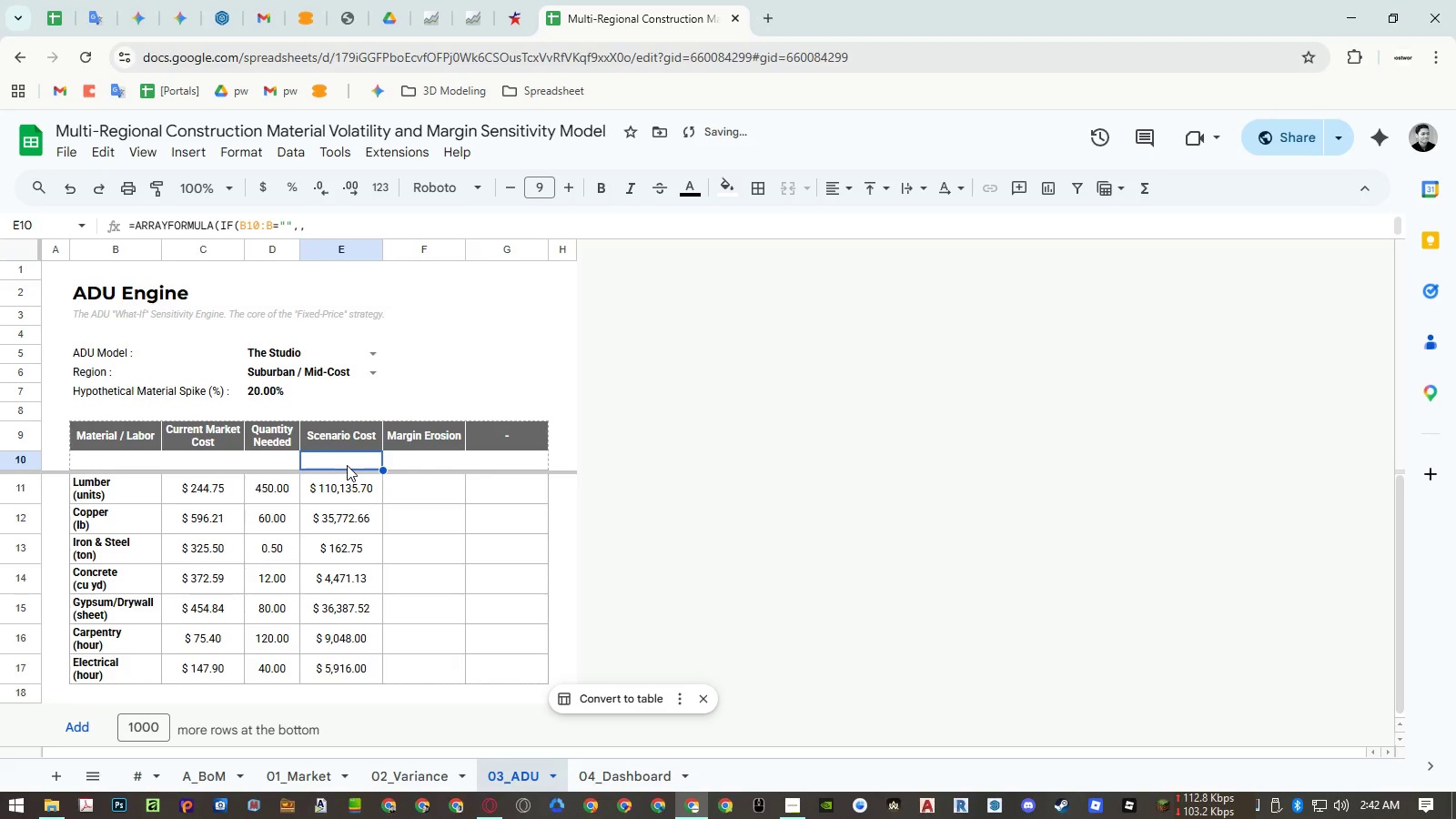 
key(Control+Z)
 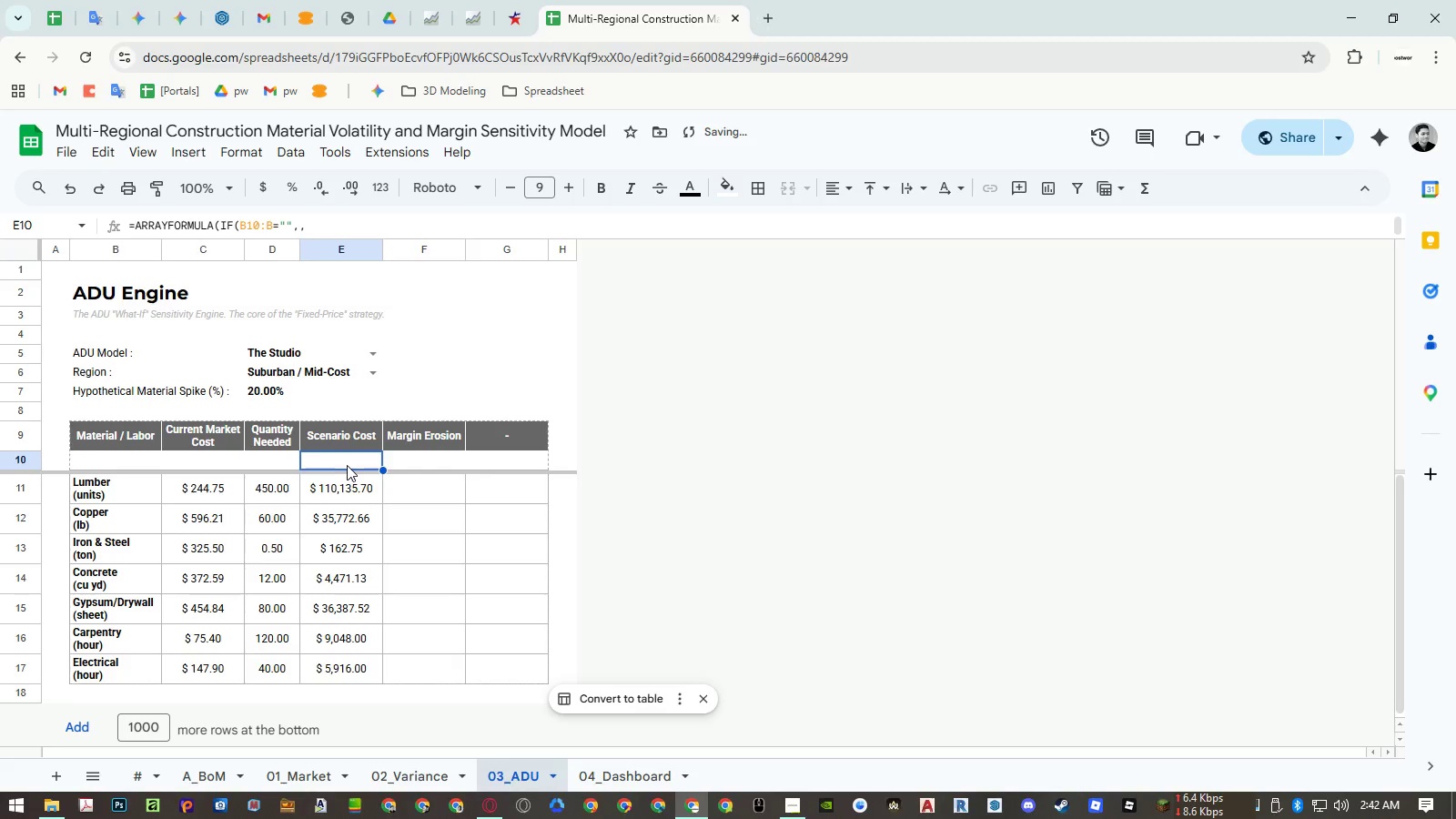 
double_click([347, 465])
 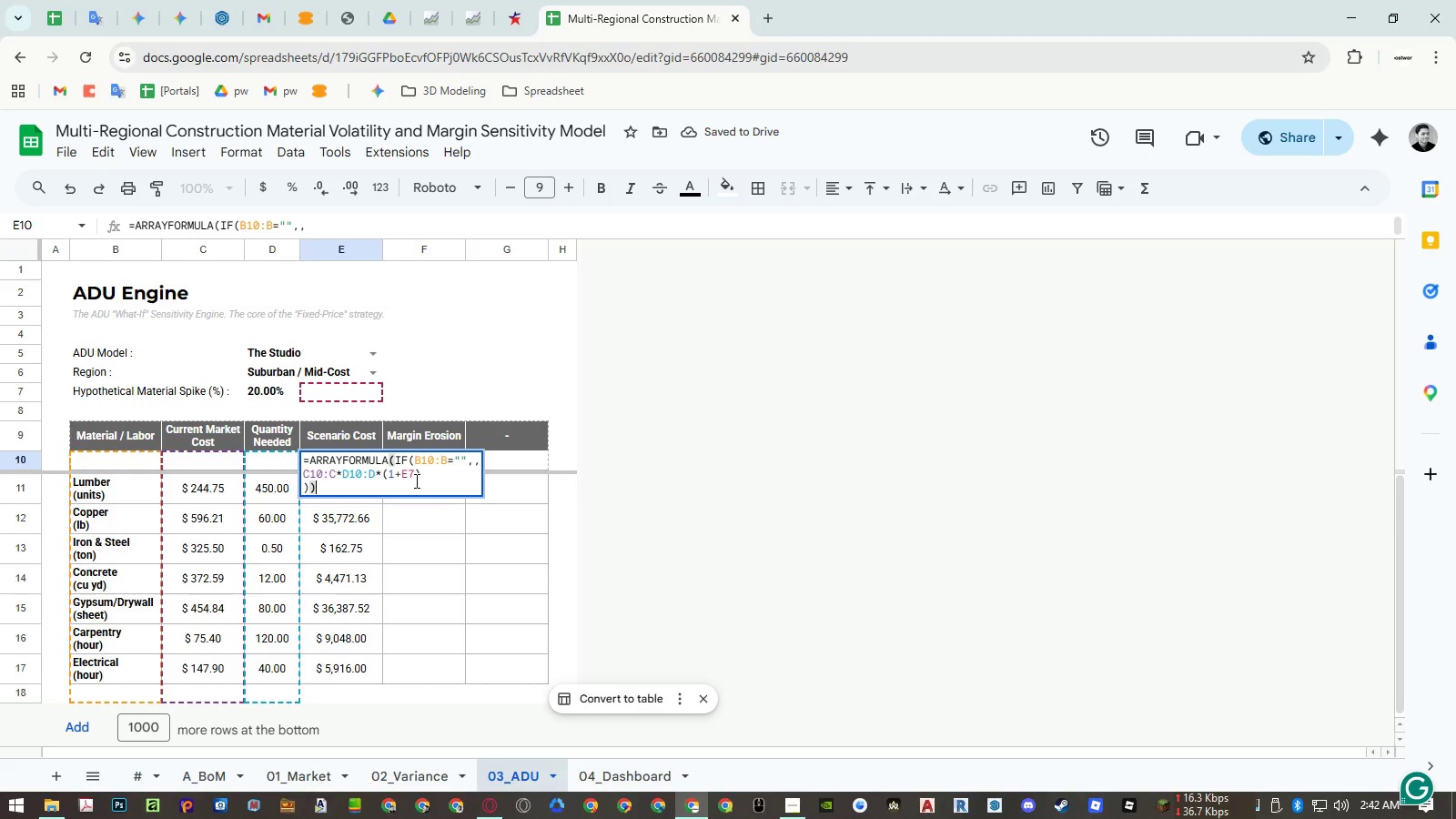 
double_click([407, 480])
 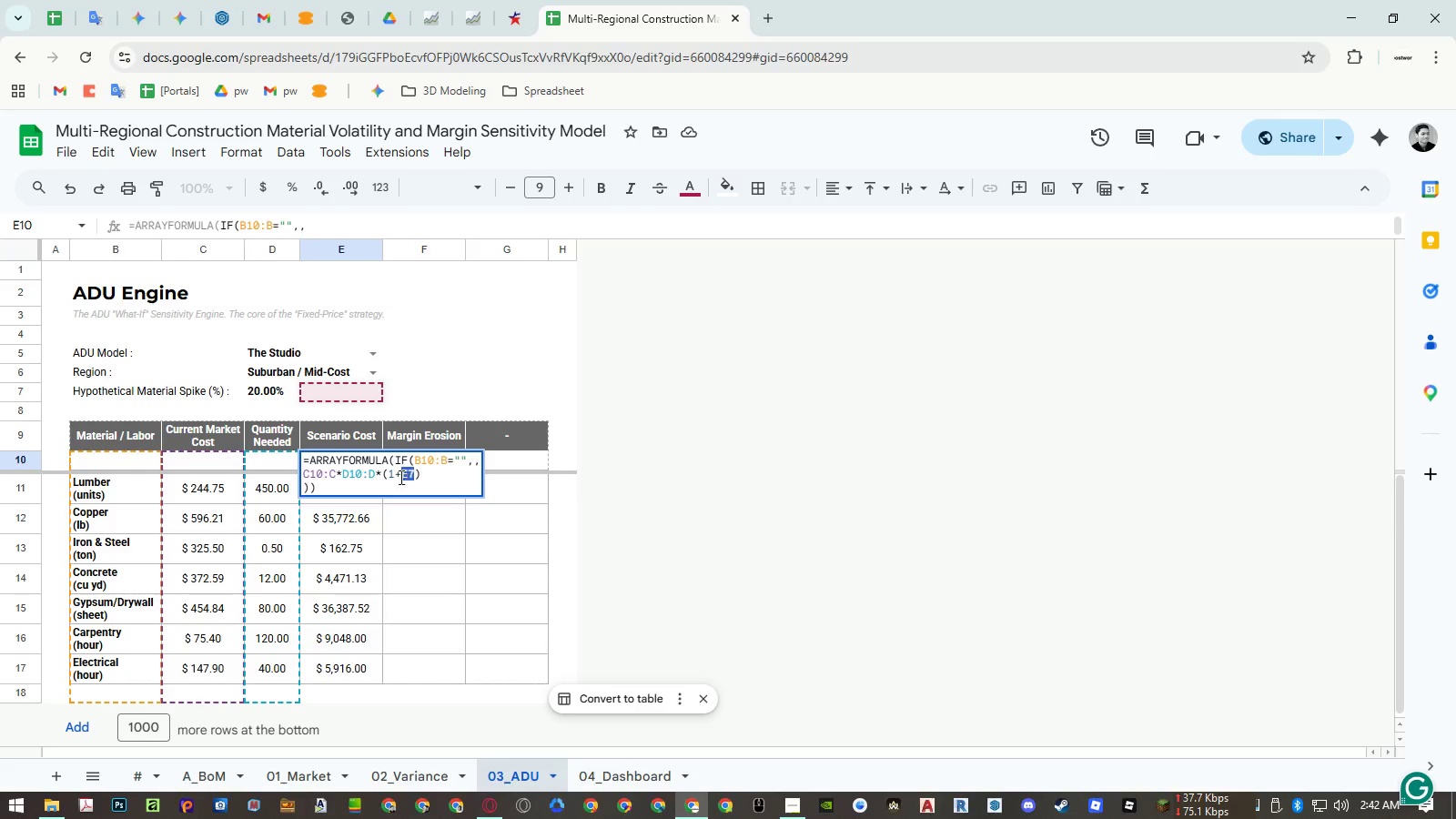 
key(Backspace)
 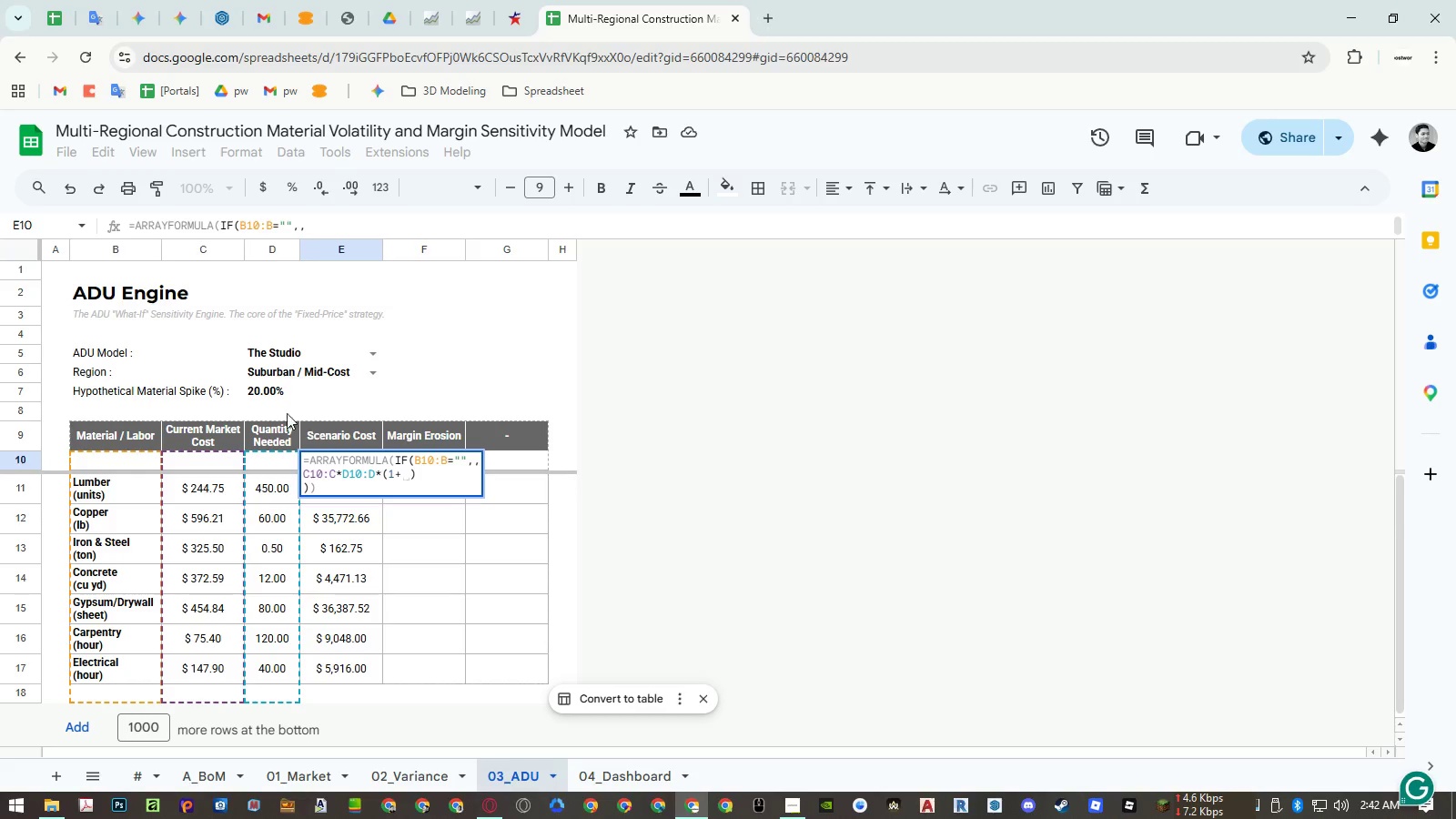 
left_click([264, 391])
 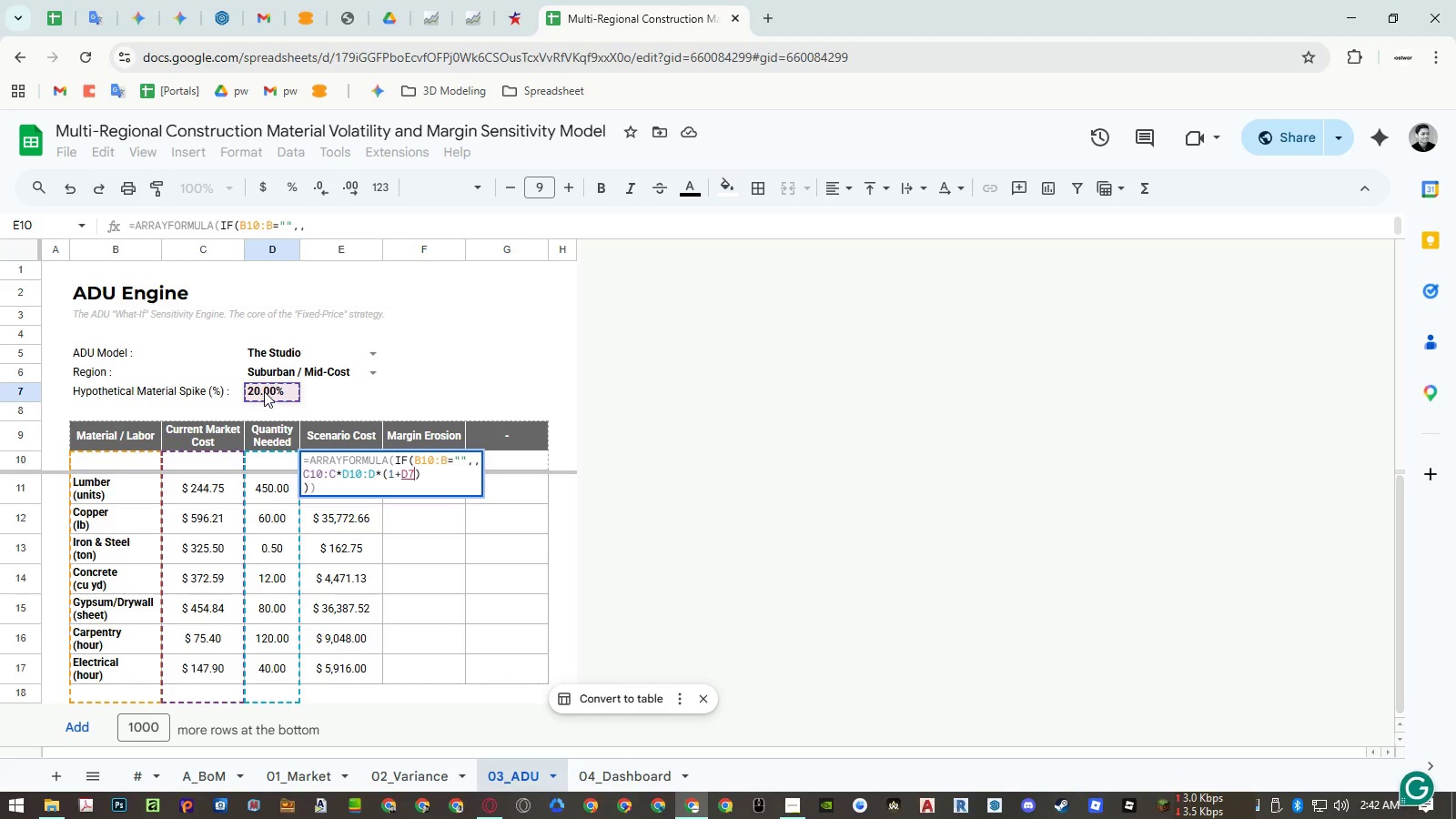 
key(Enter)
 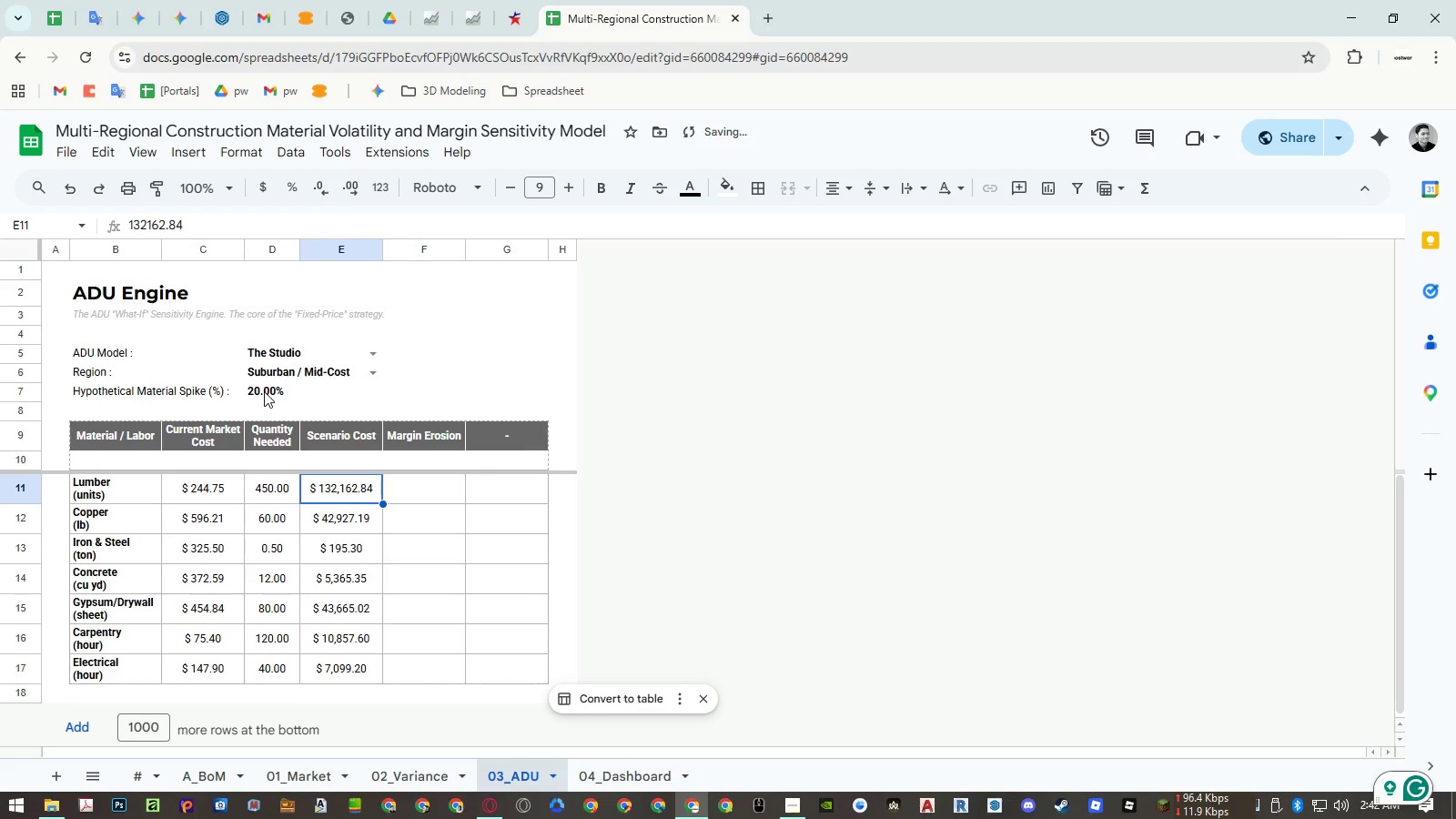 
key(Control+Z)
 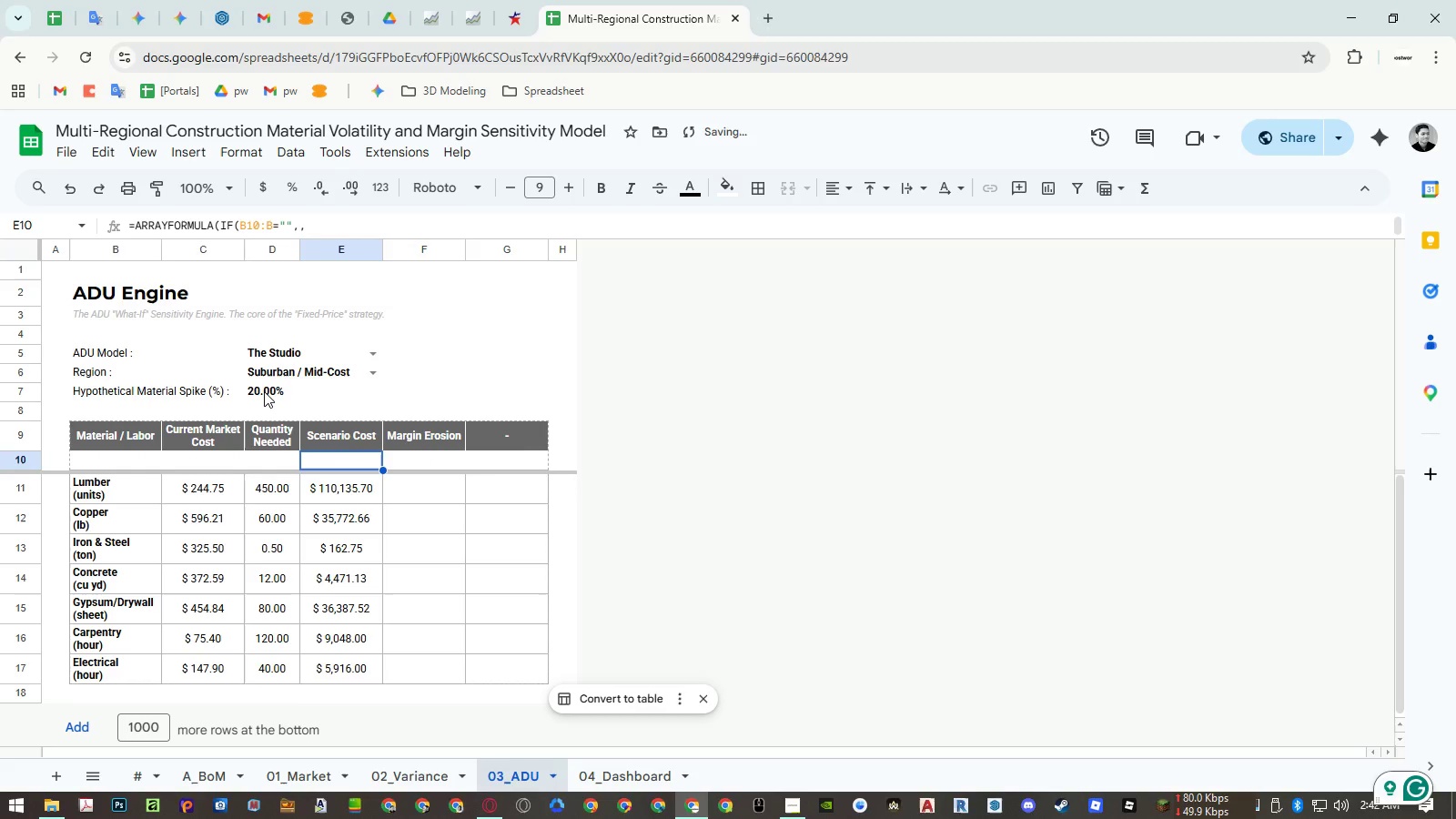 
key(Control+Y)
 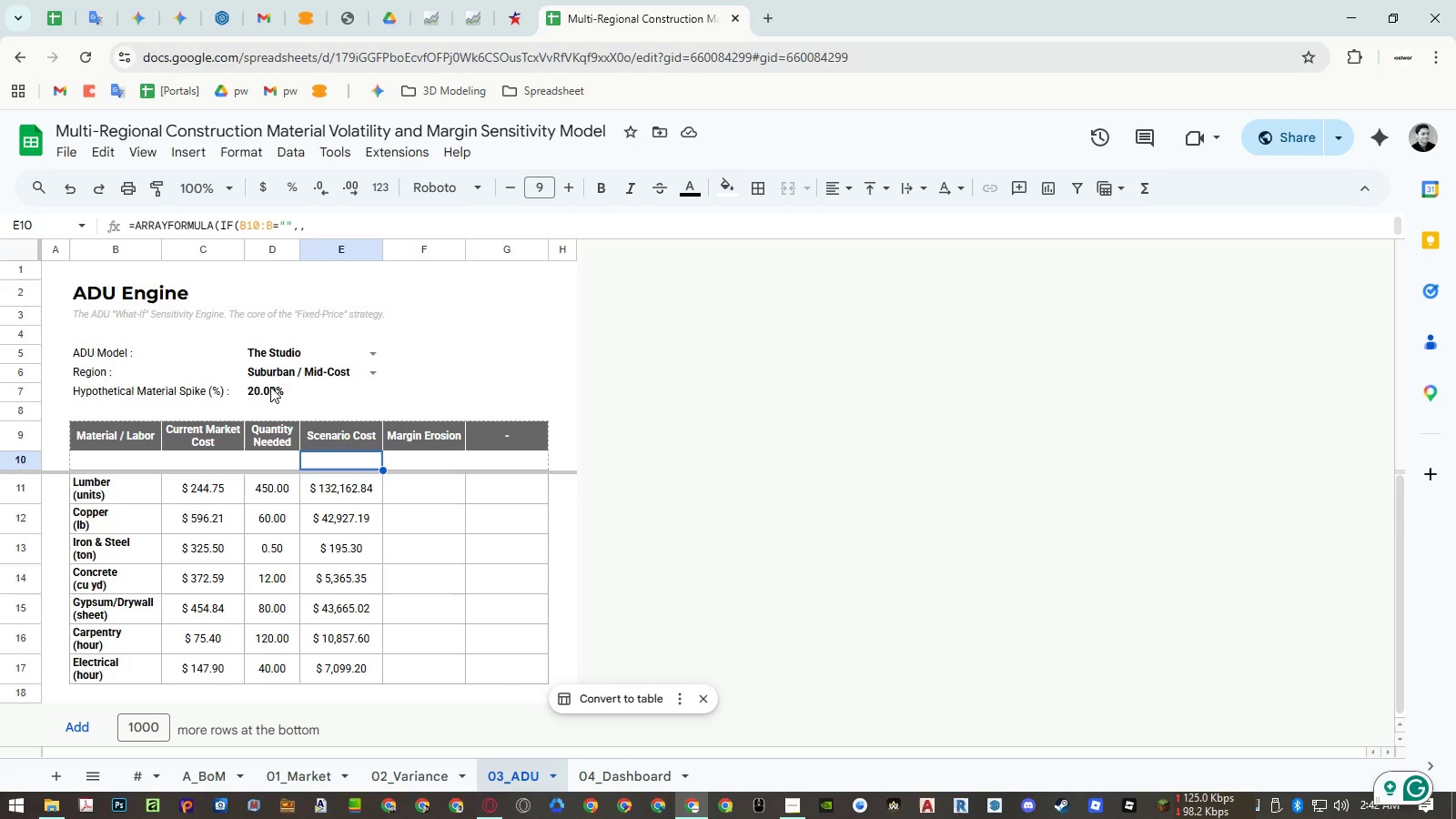 
wait(36.78)
 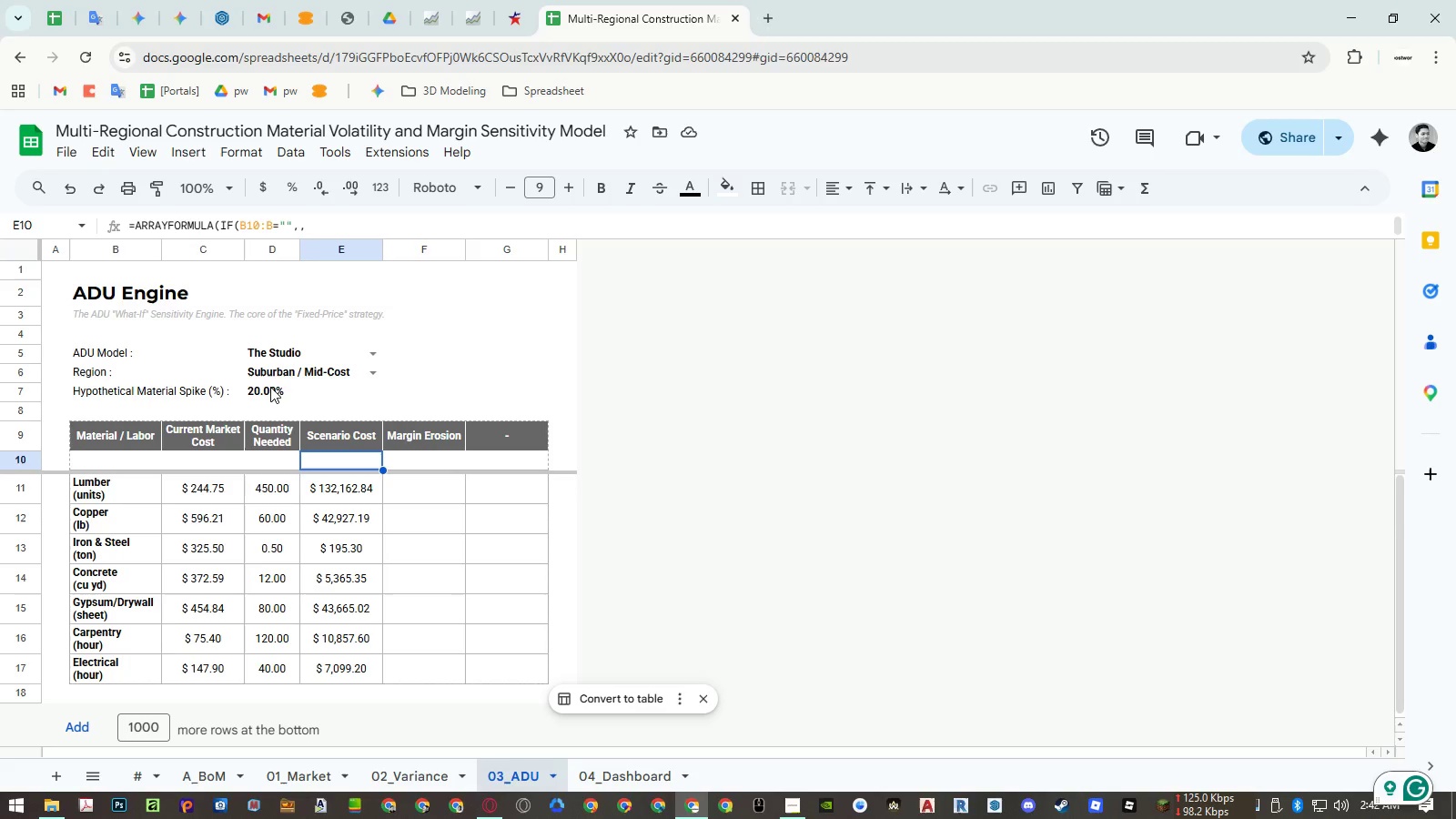 
double_click([324, 456])
 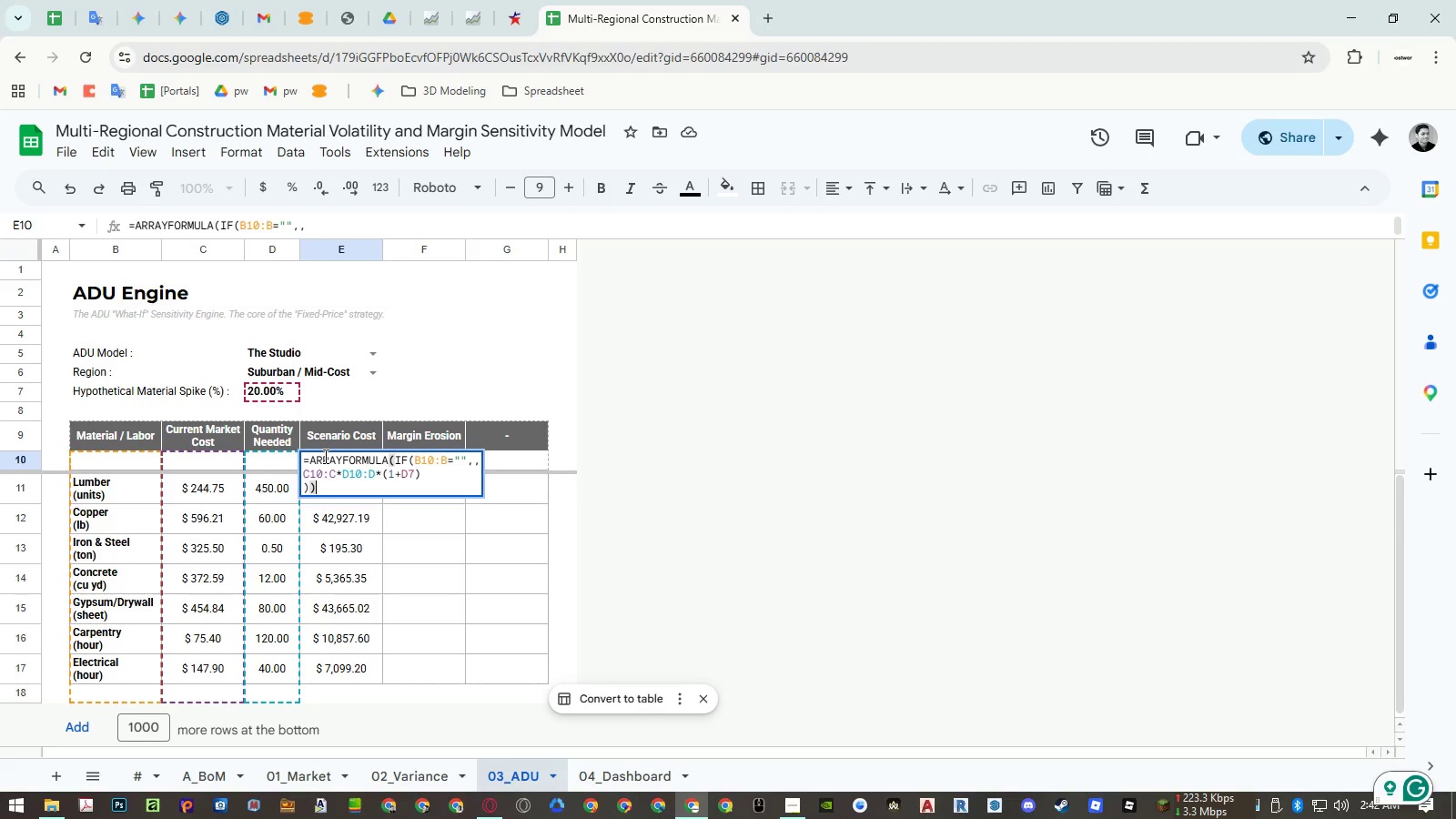 
key(Control+ControlLeft)
 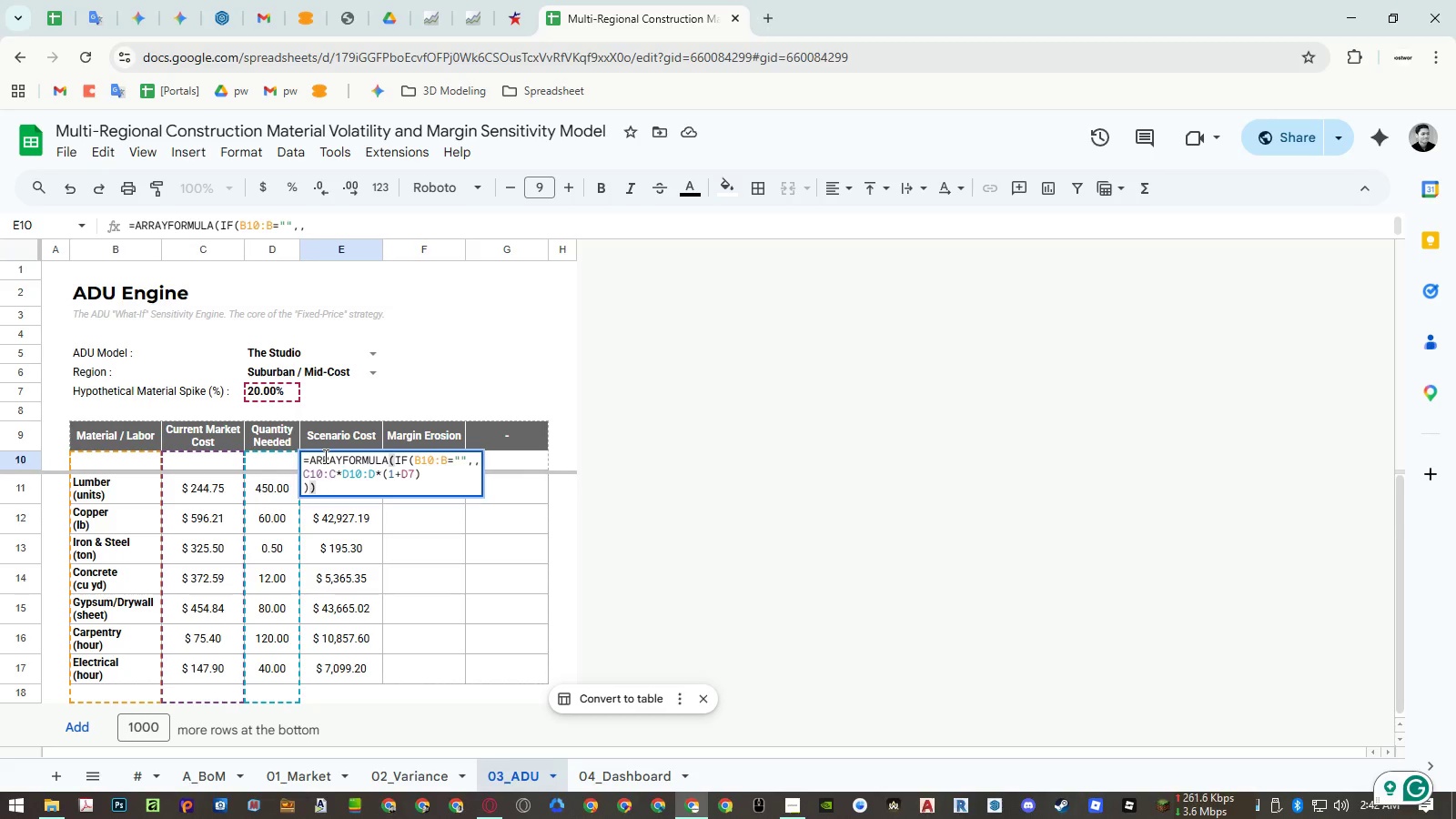 
key(Control+A)
 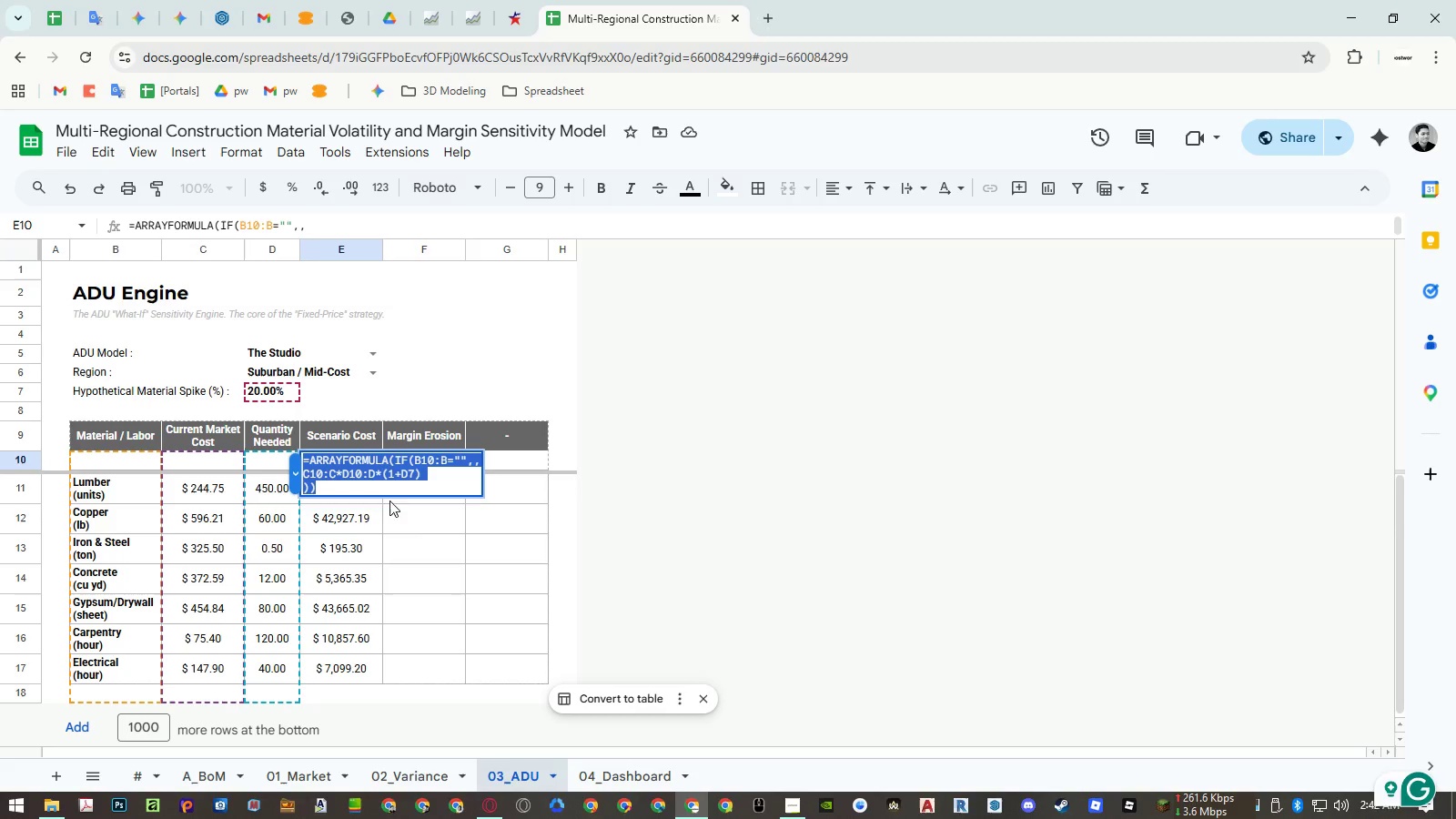 
key(Control+ControlLeft)
 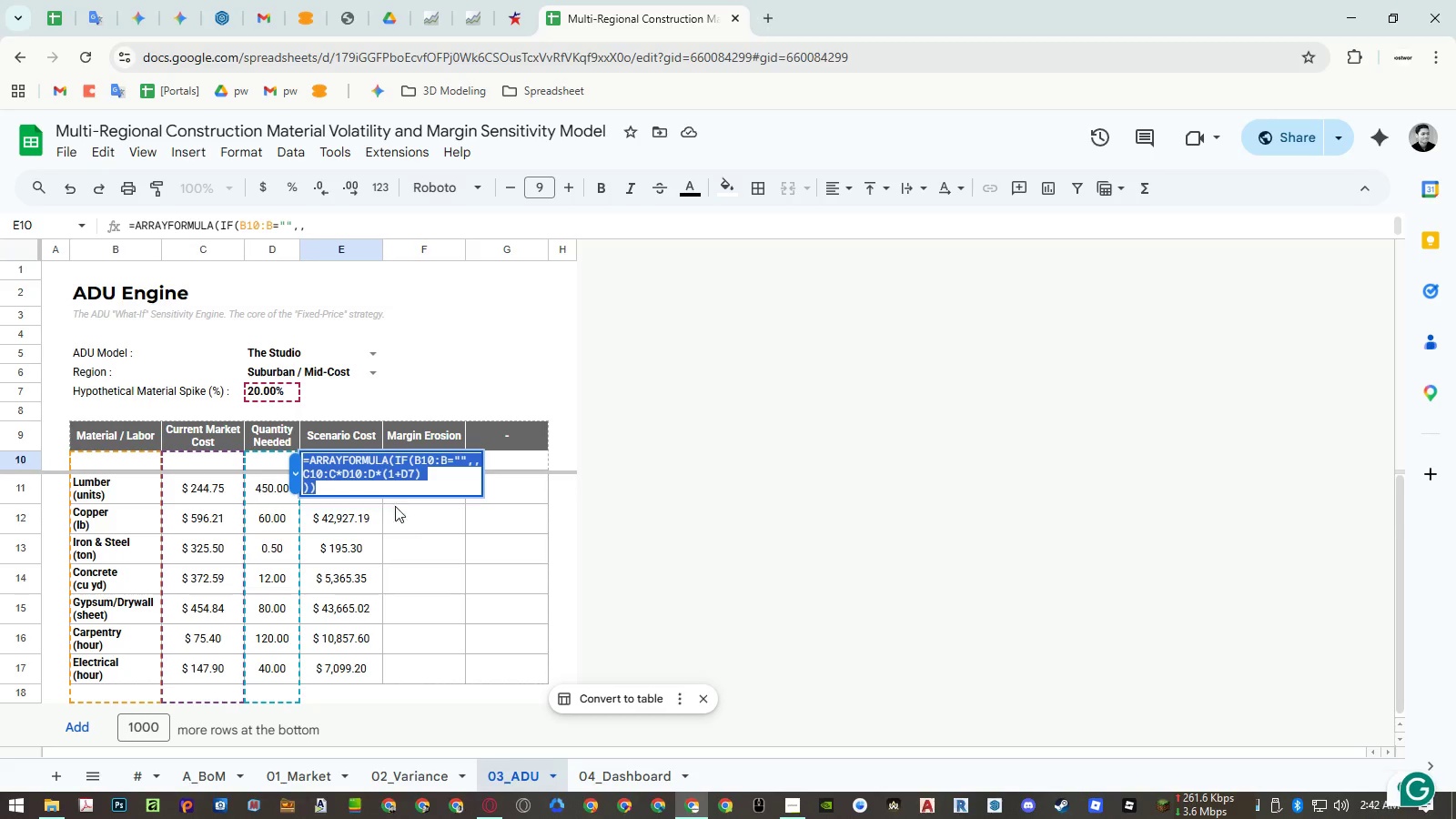 
key(Control+C)
 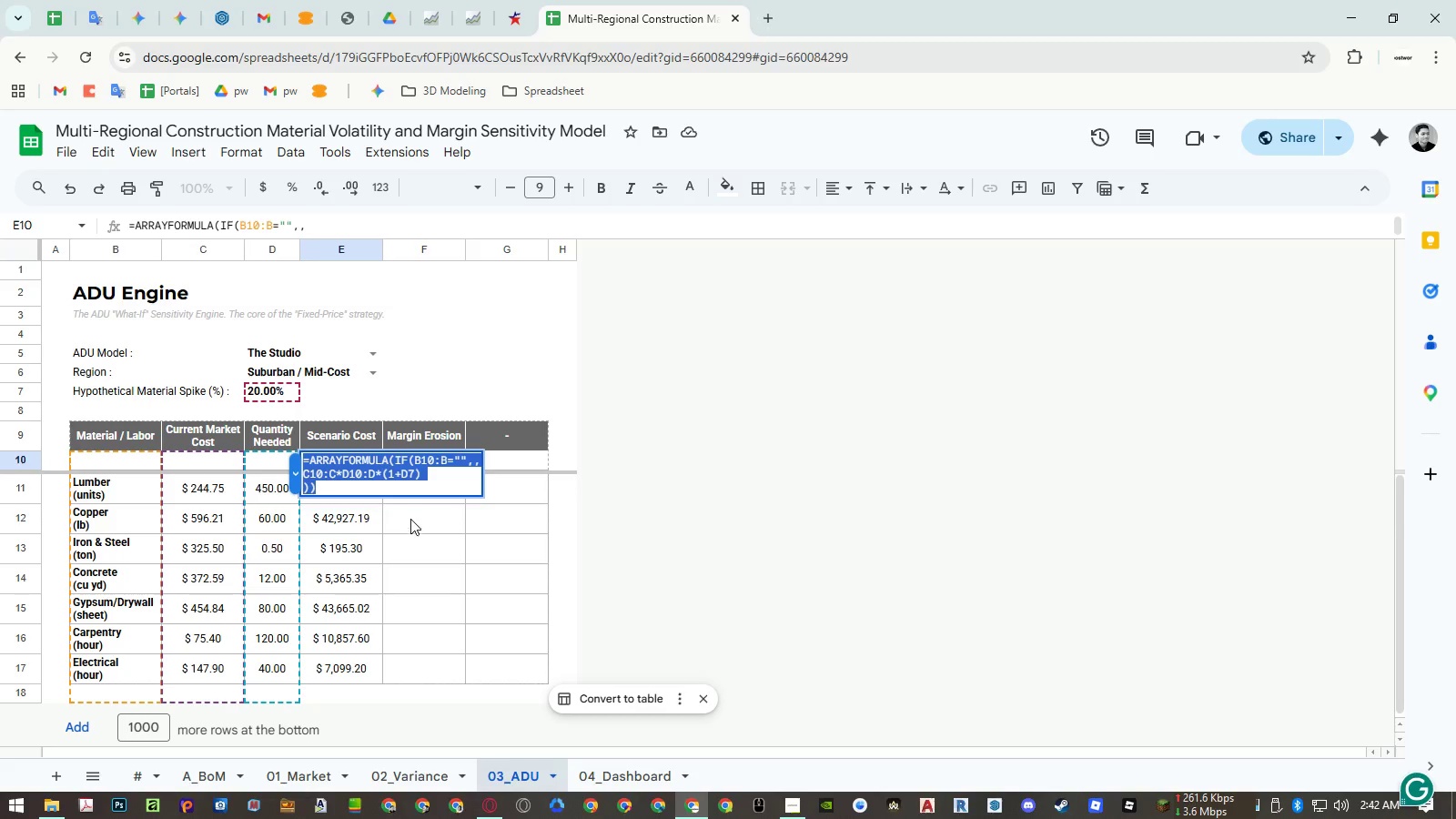 
key(Escape)
 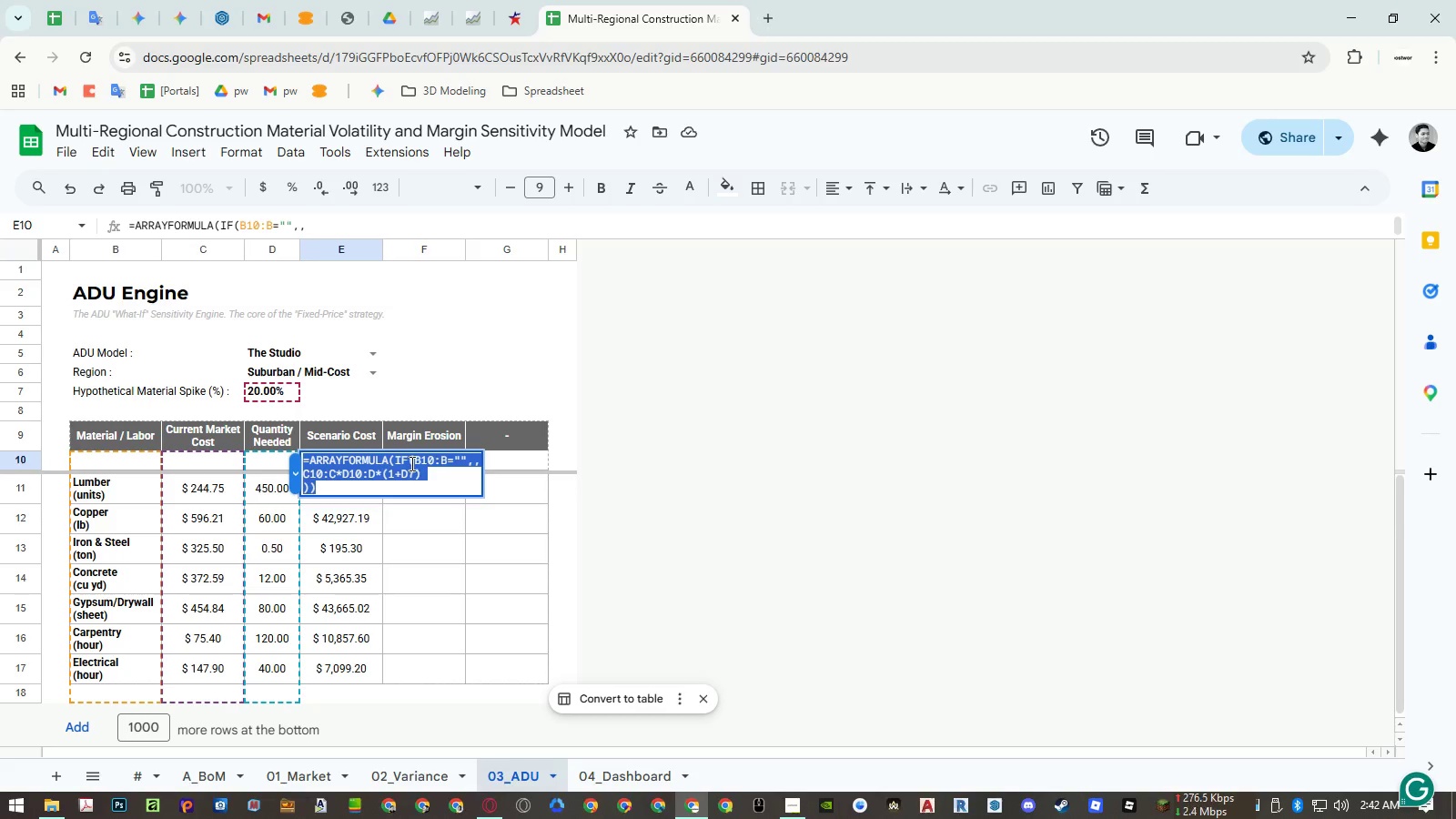 
left_click([411, 460])
 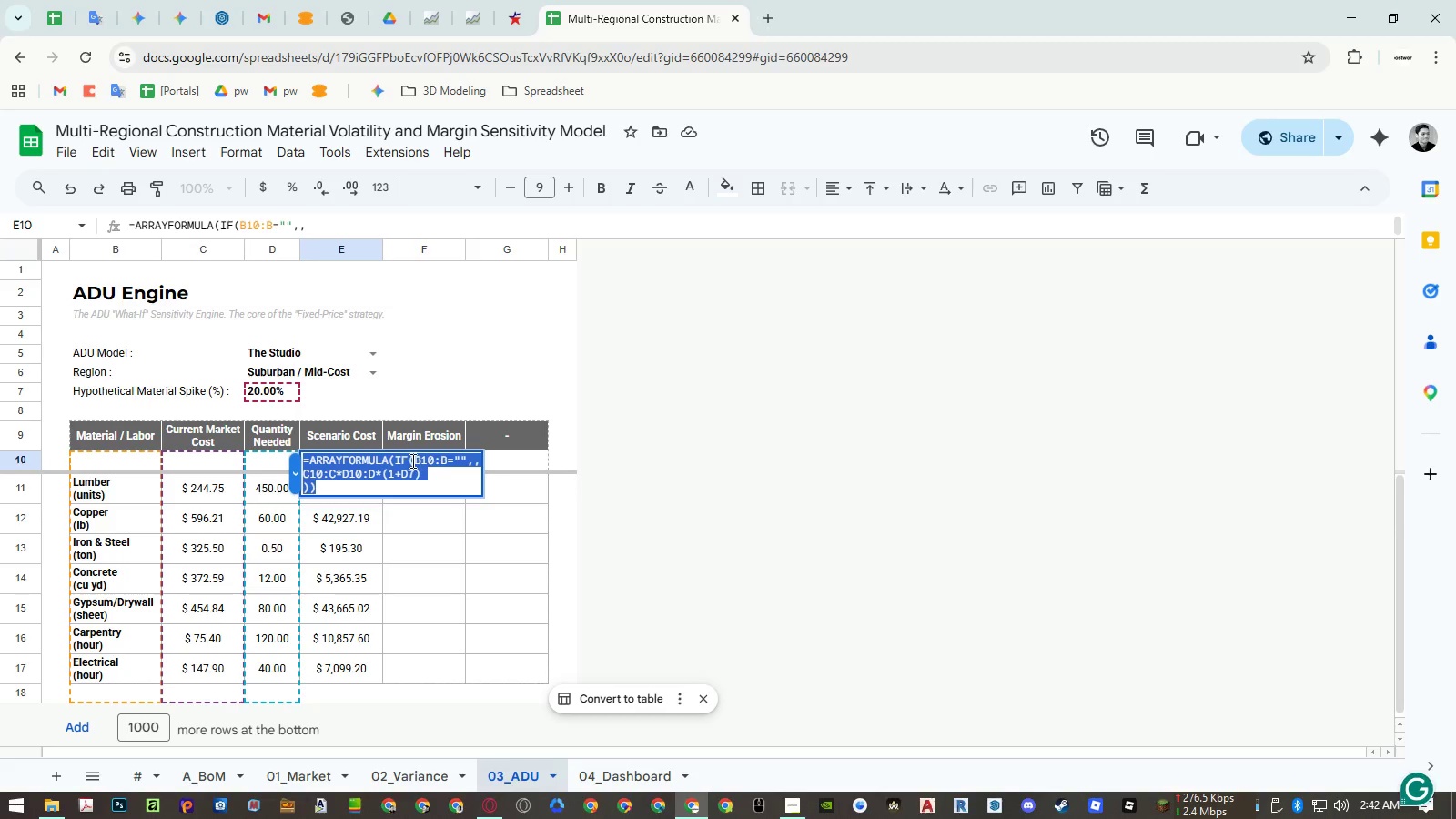 
key(Escape)
 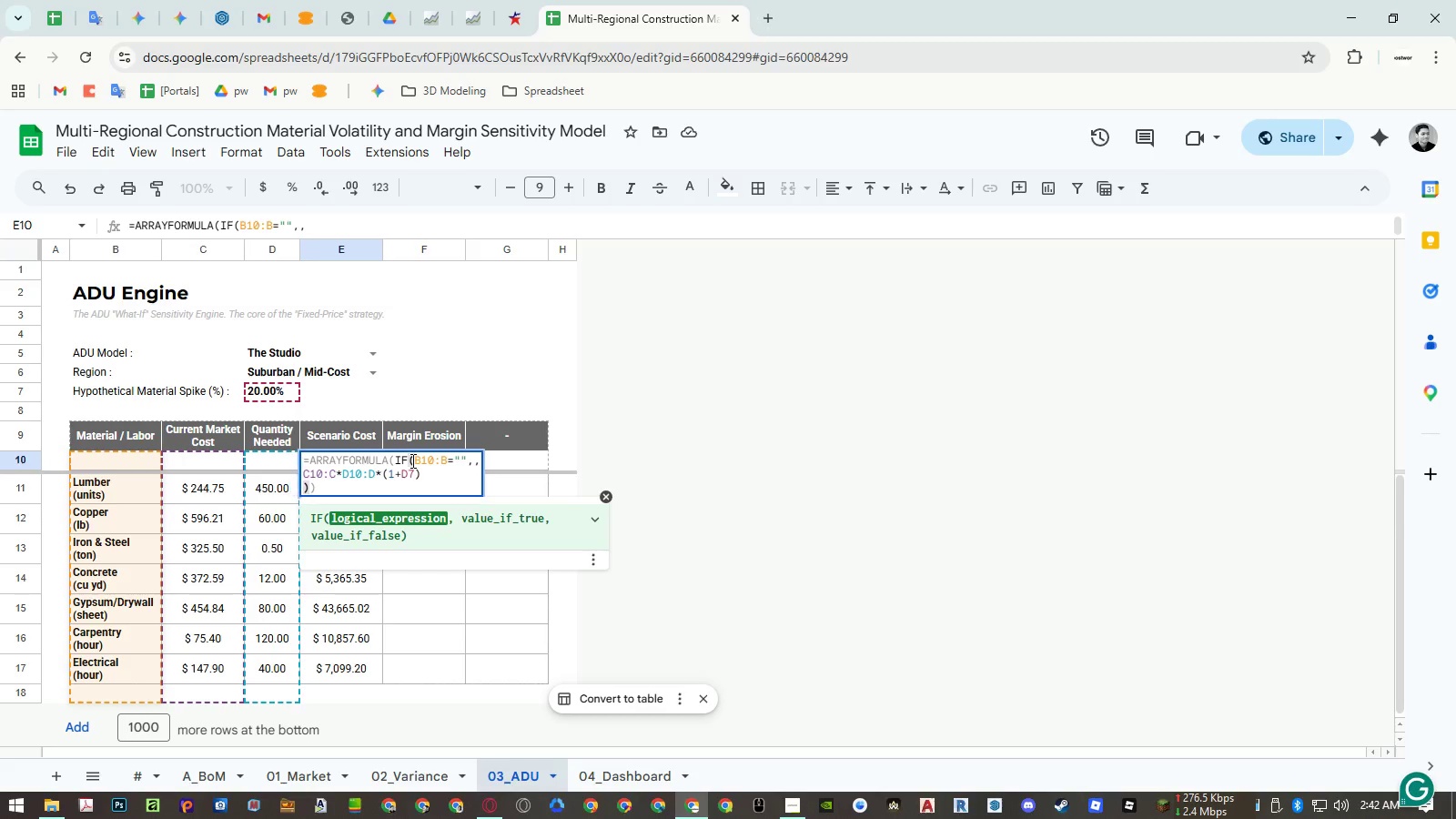 
key(Escape)
 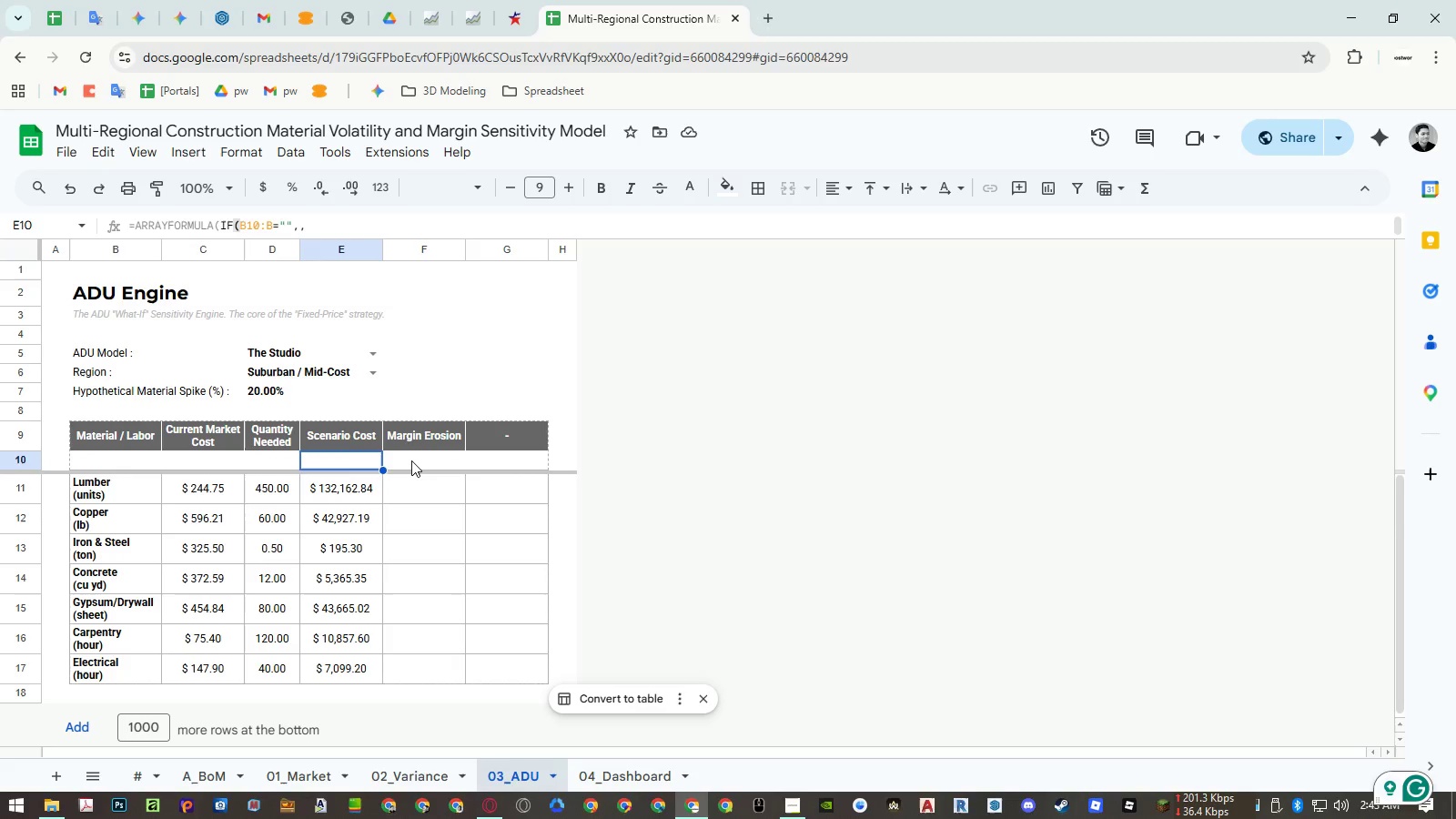 
double_click([411, 460])
 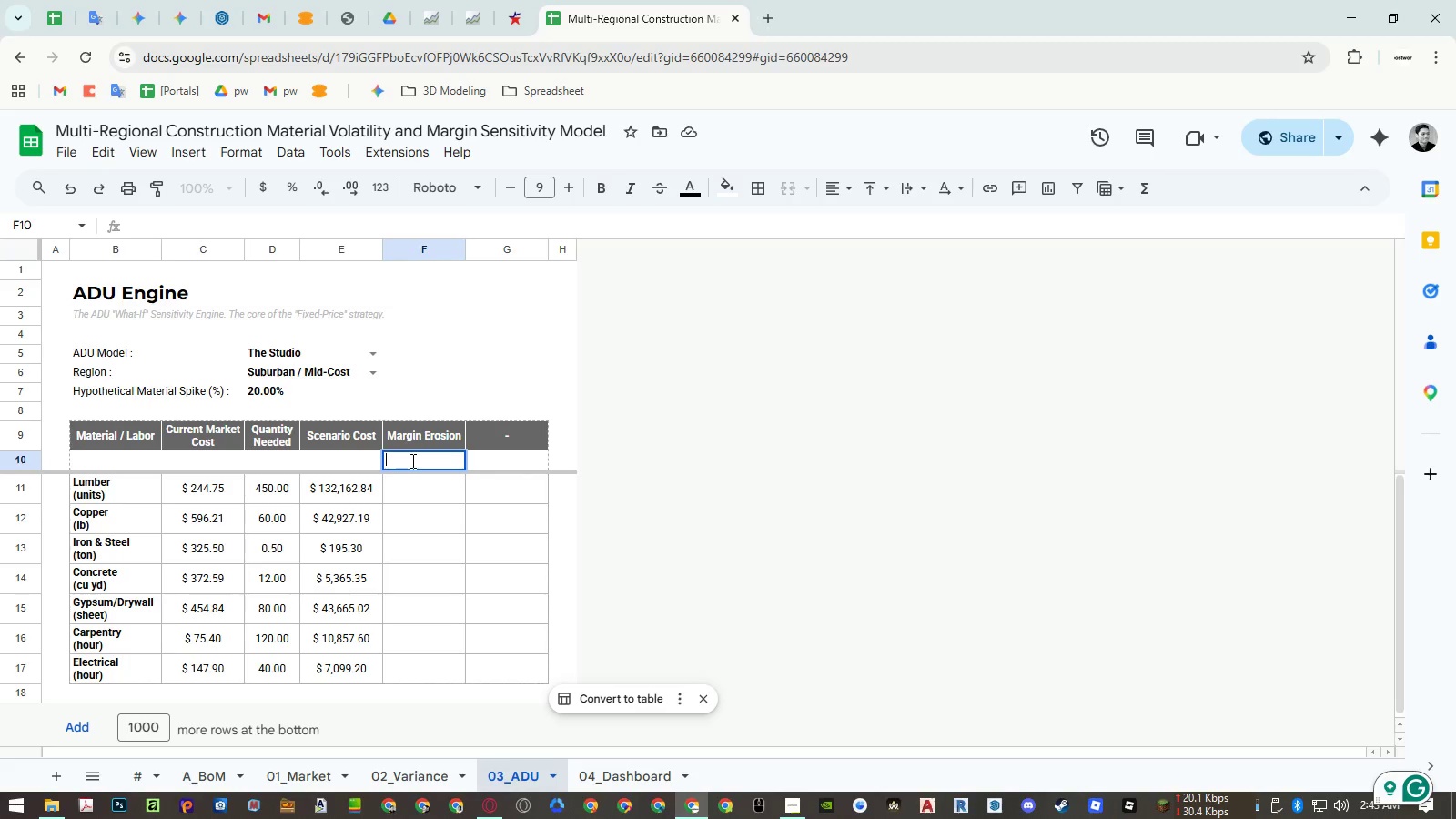 
key(Control+ControlLeft)
 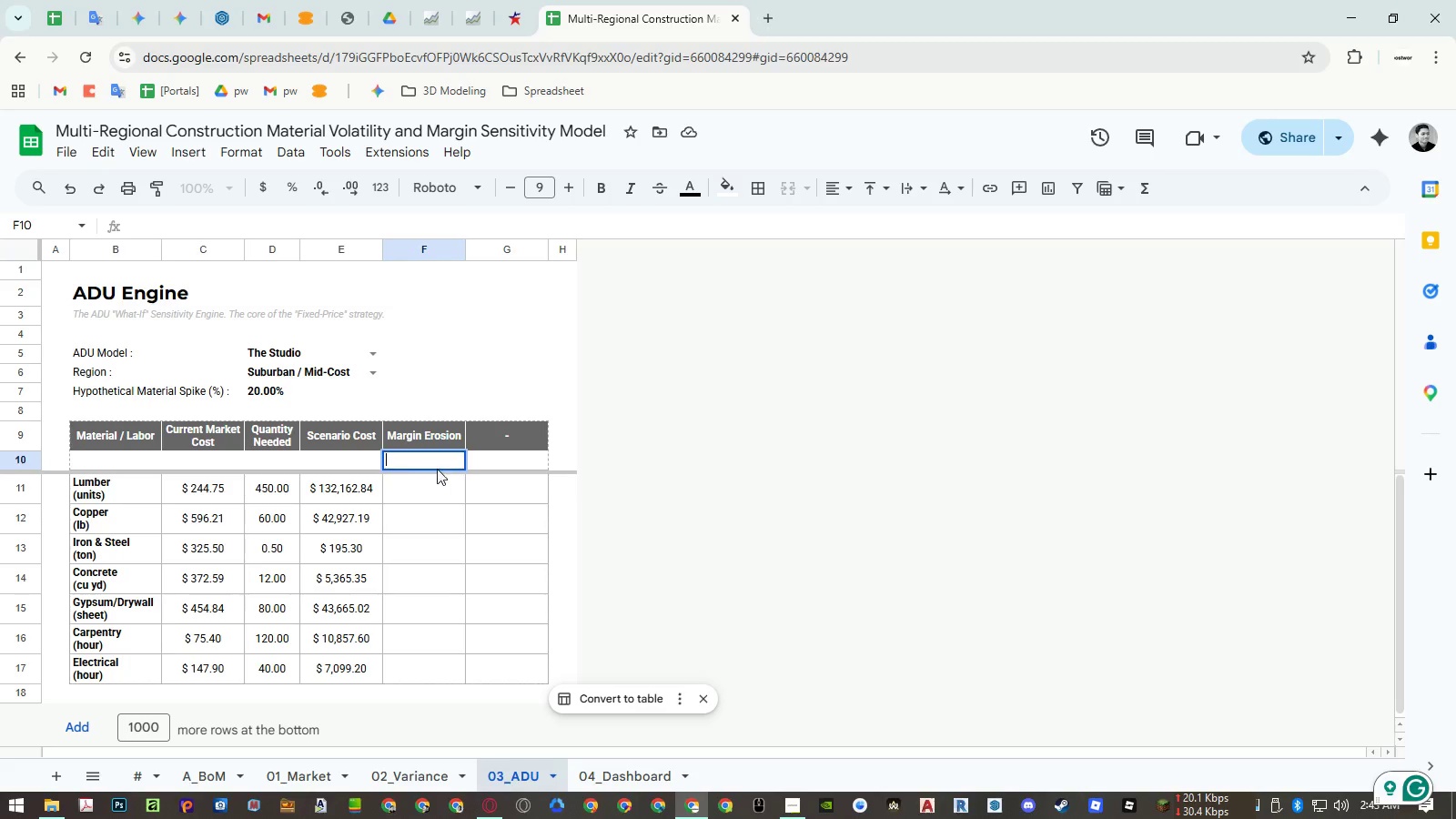 
key(Control+V)
 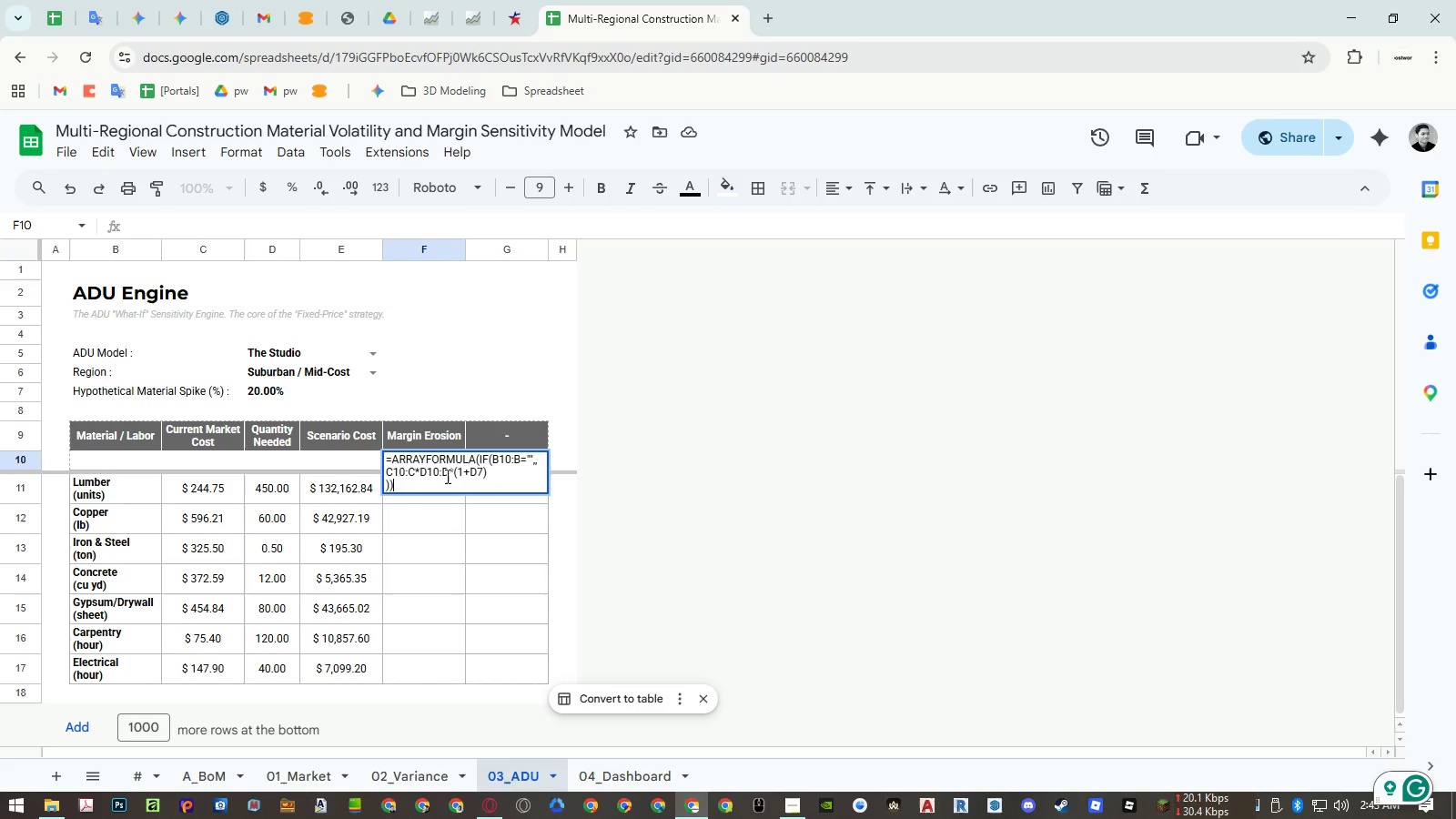 
key(Control+ControlLeft)
 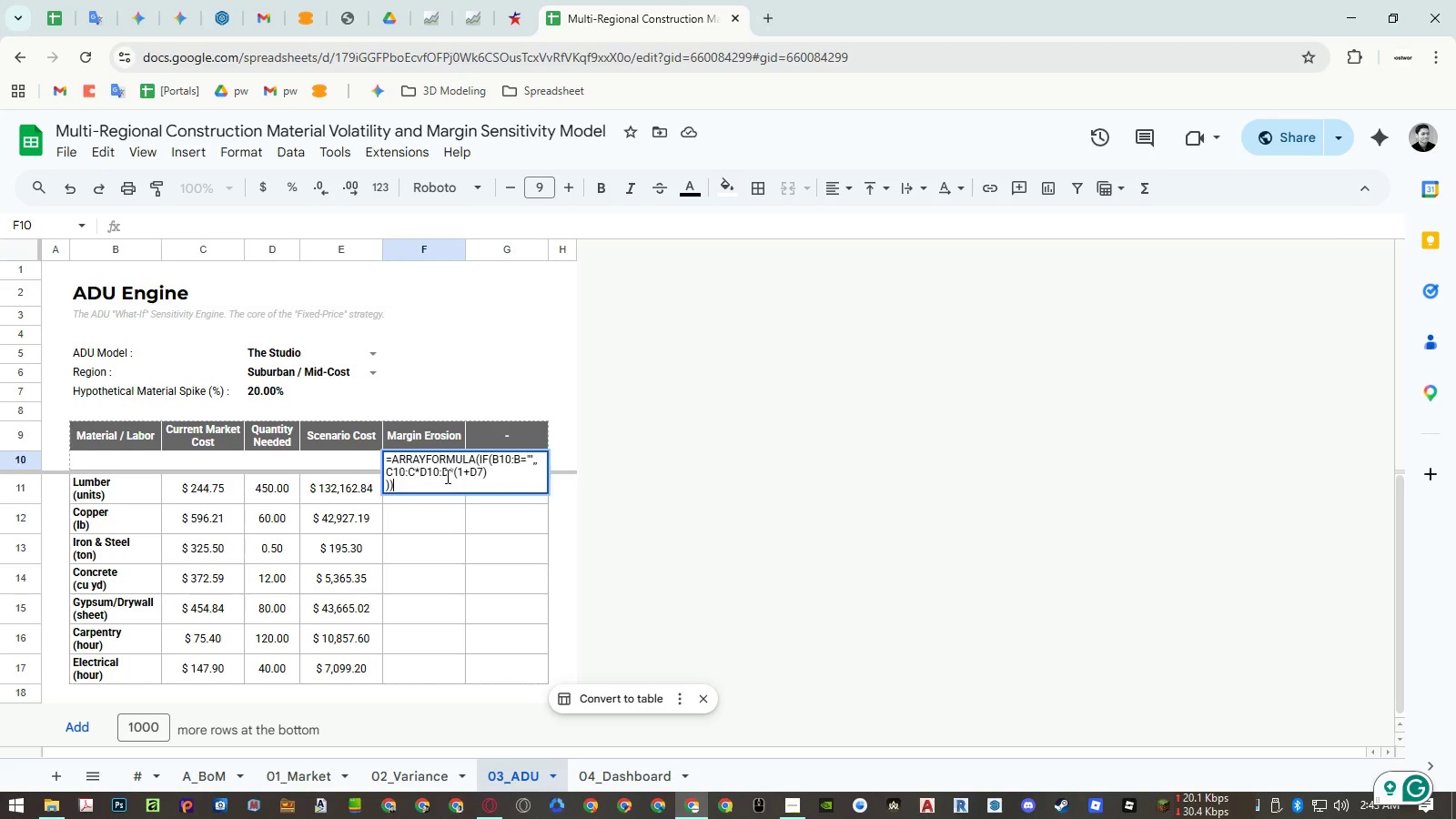 
key(Control+V)
 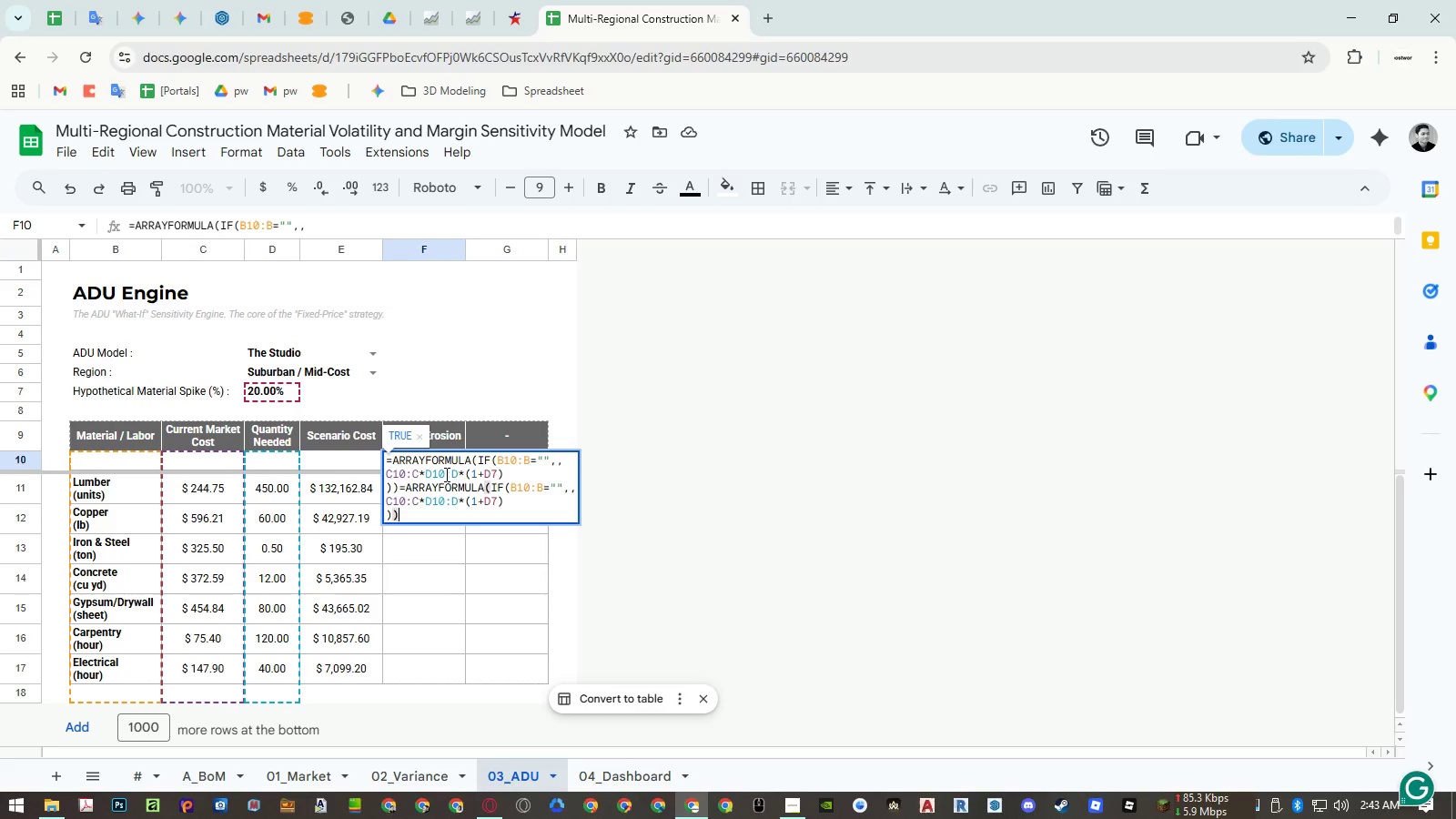 
key(Control+ControlLeft)
 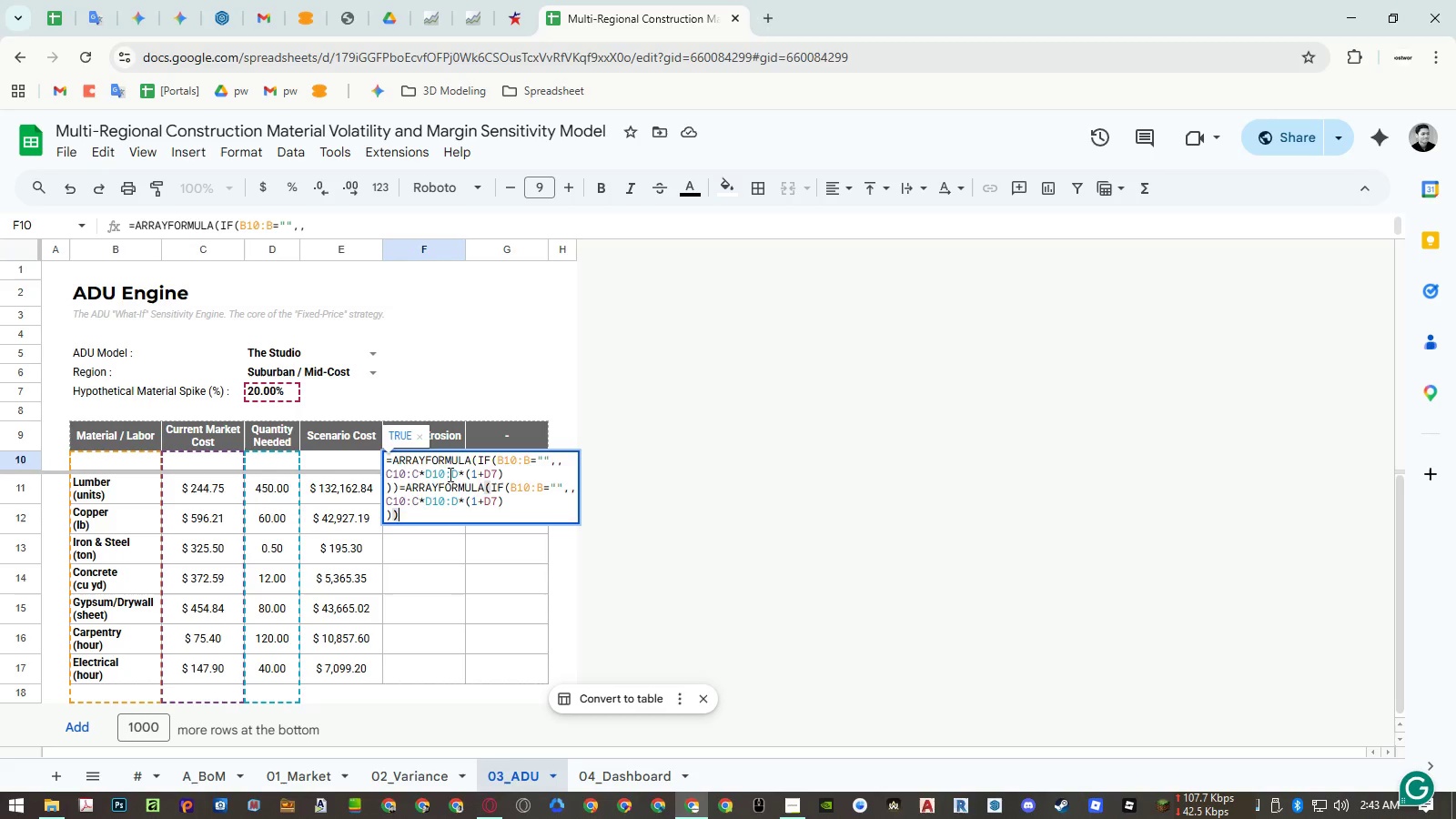 
key(Control+A)
 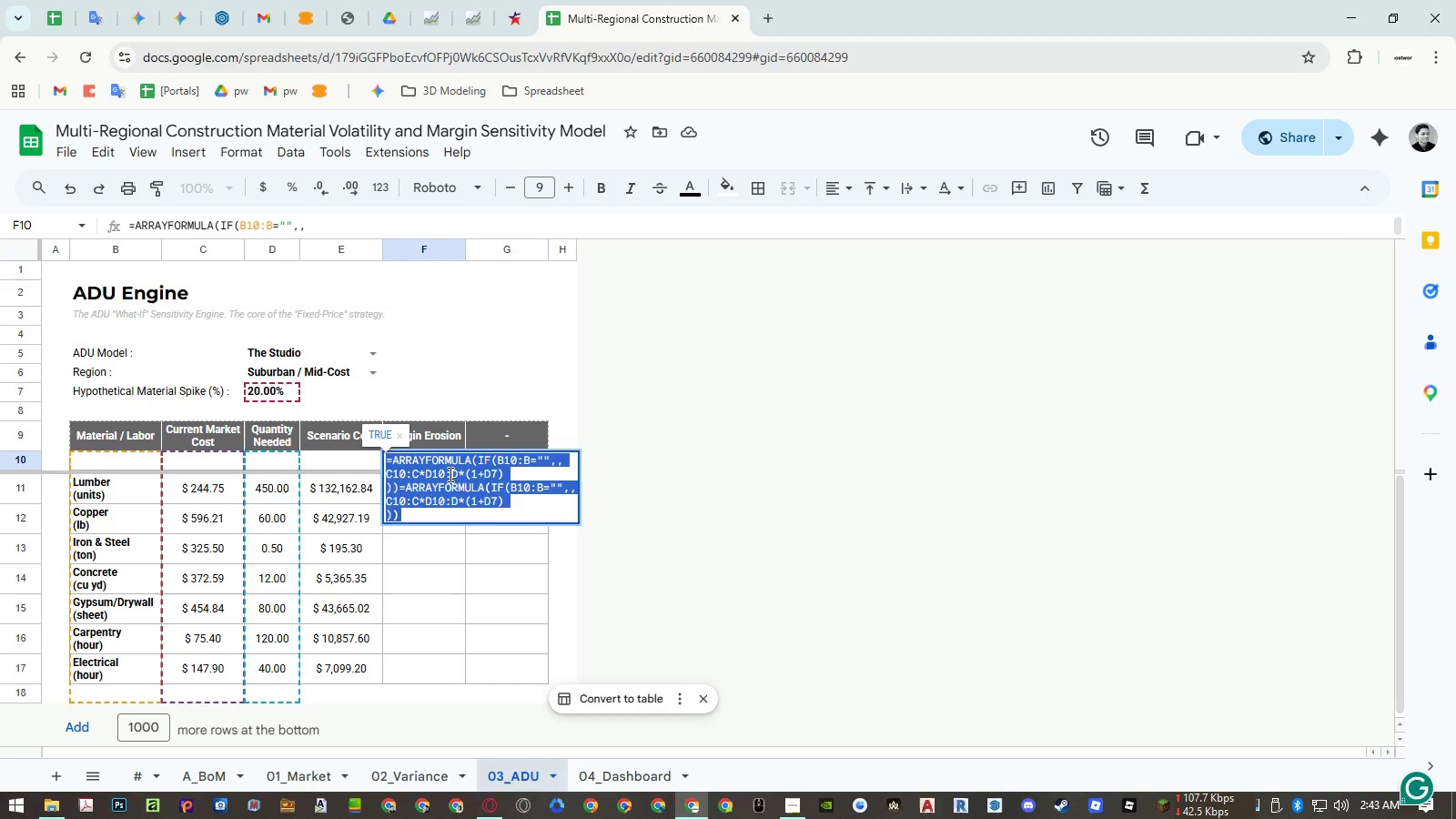 
key(Control+ControlLeft)
 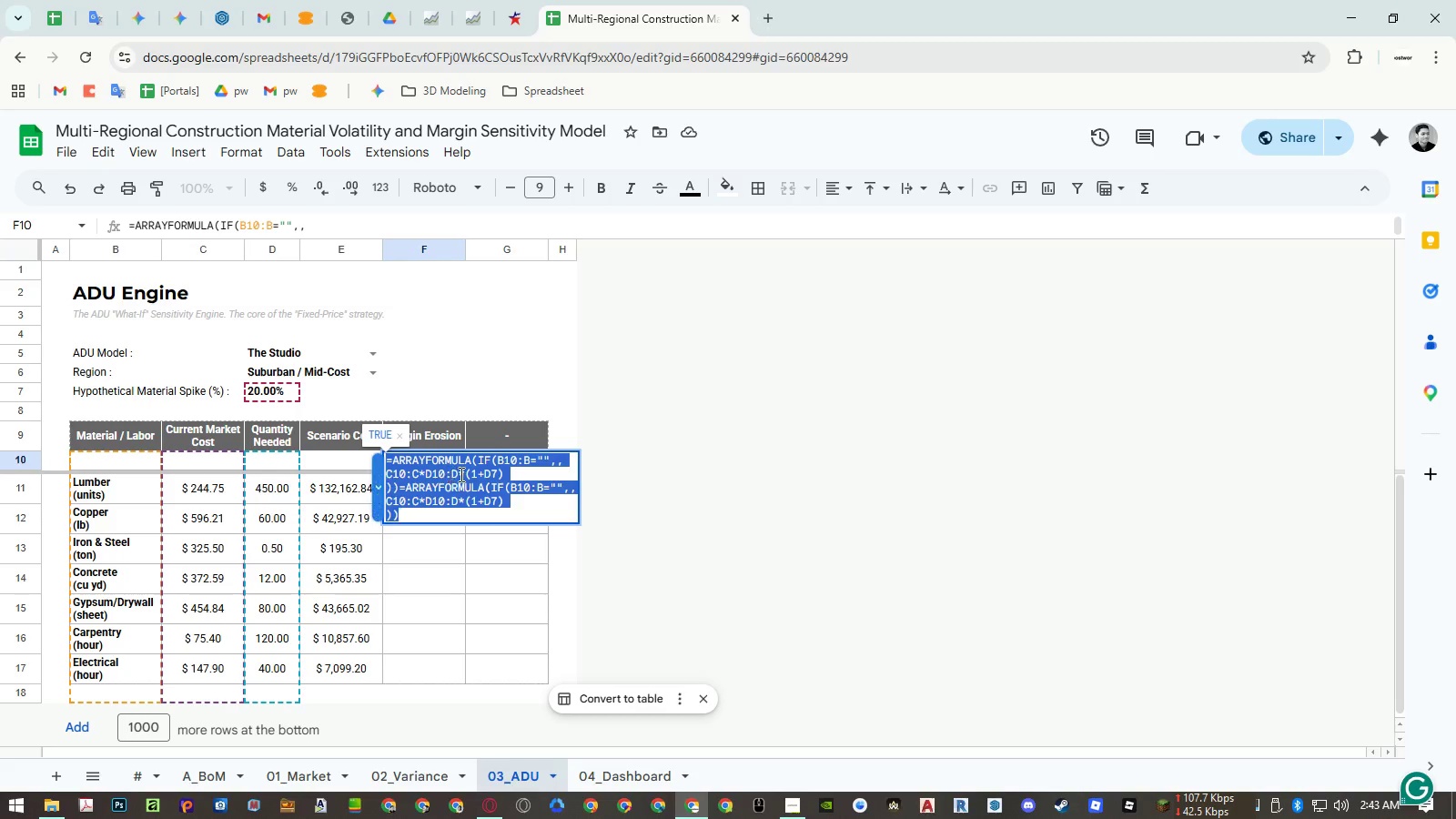 
key(Control+V)
 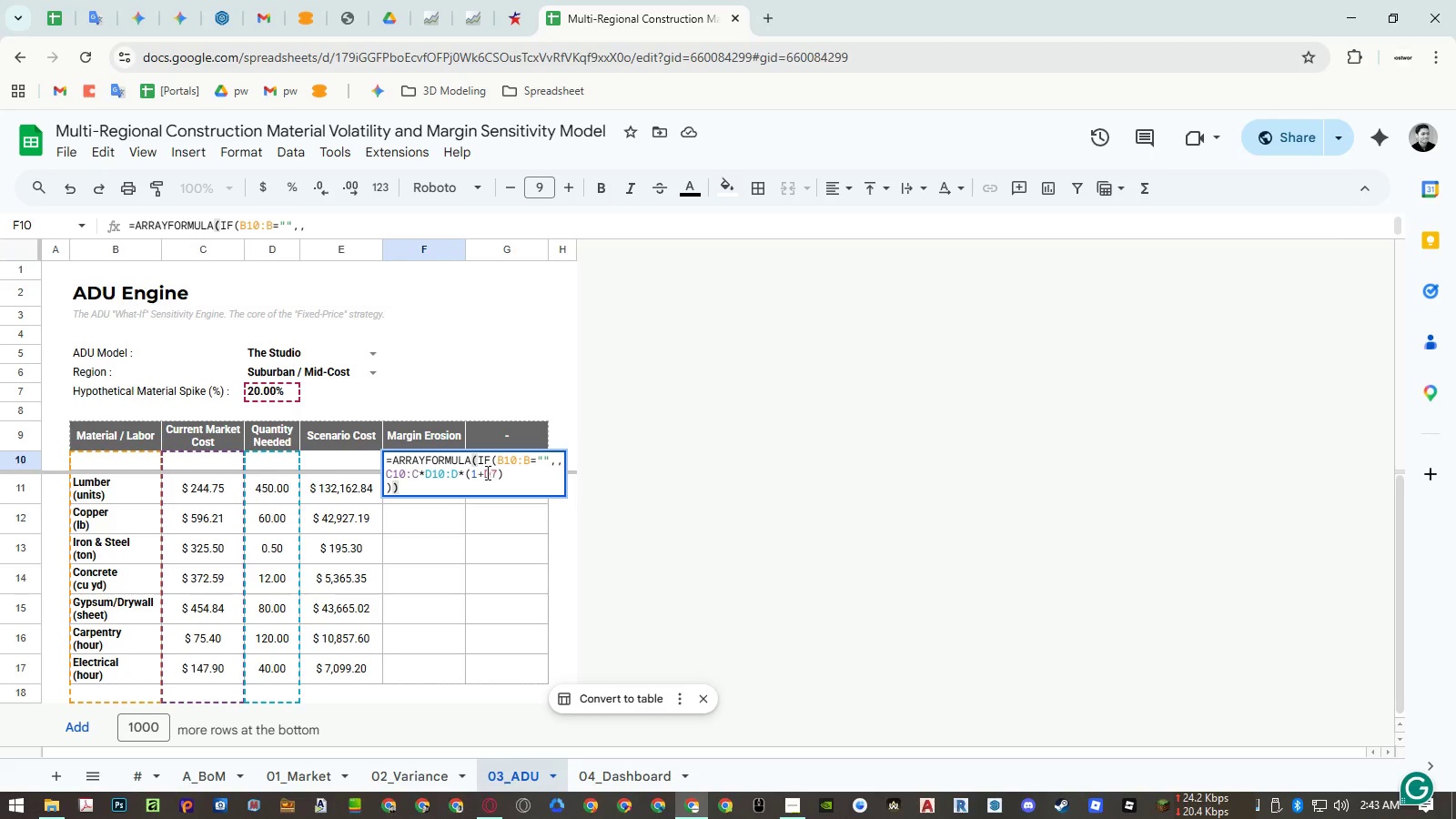 
left_click_drag(start_coordinate=[483, 472], to_coordinate=[466, 468])
 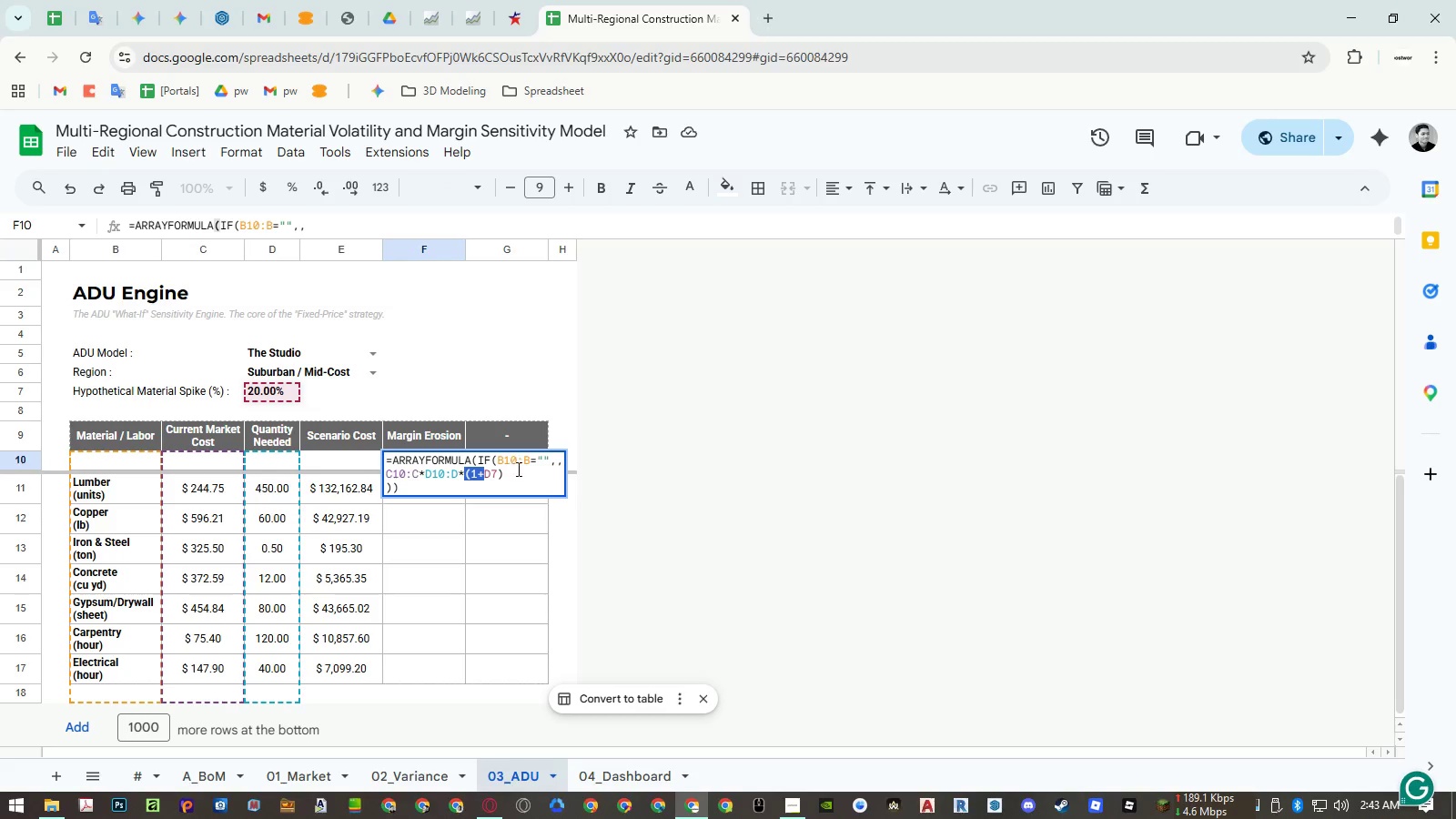 
key(Backspace)
 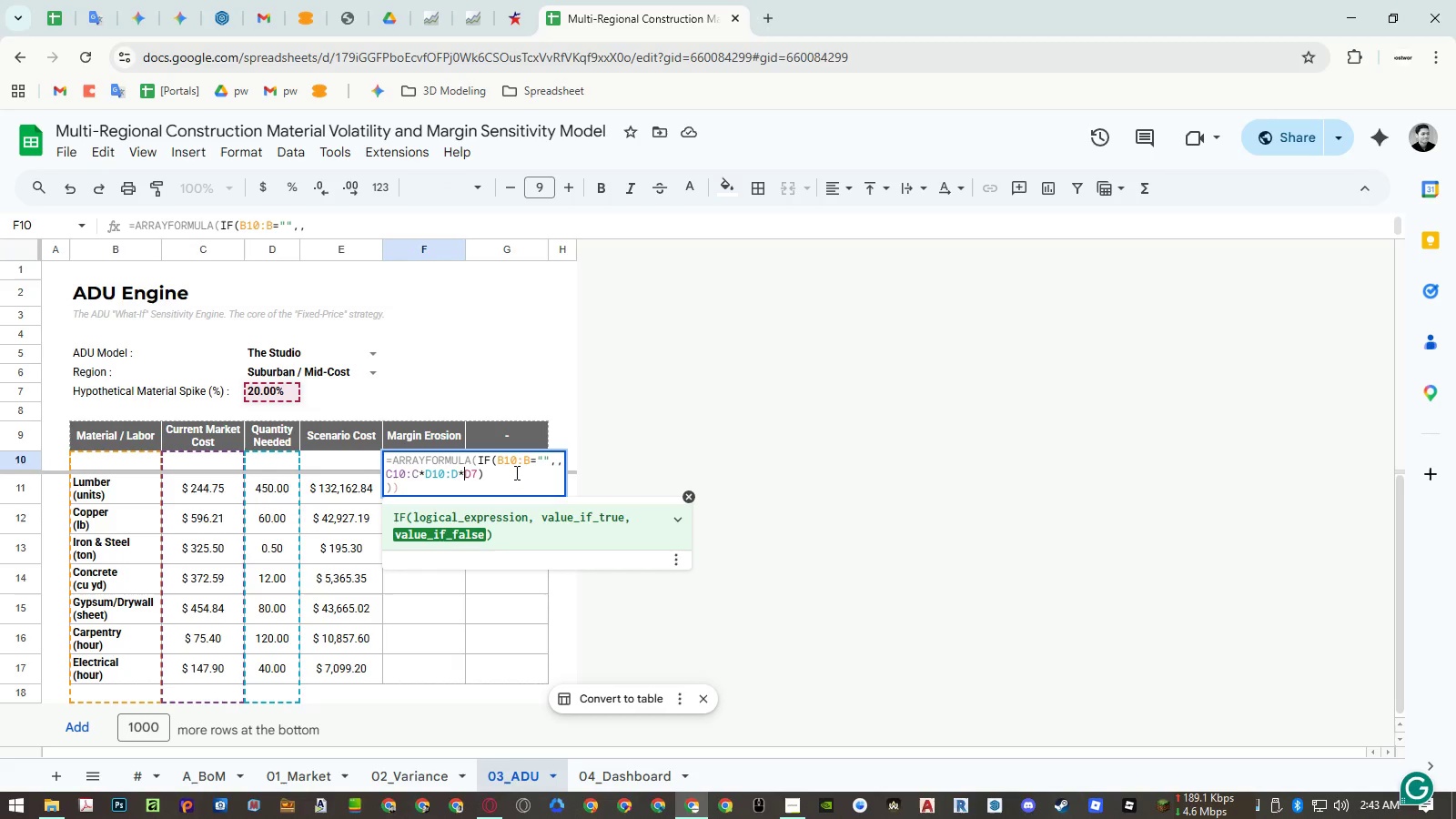 
left_click([512, 473])
 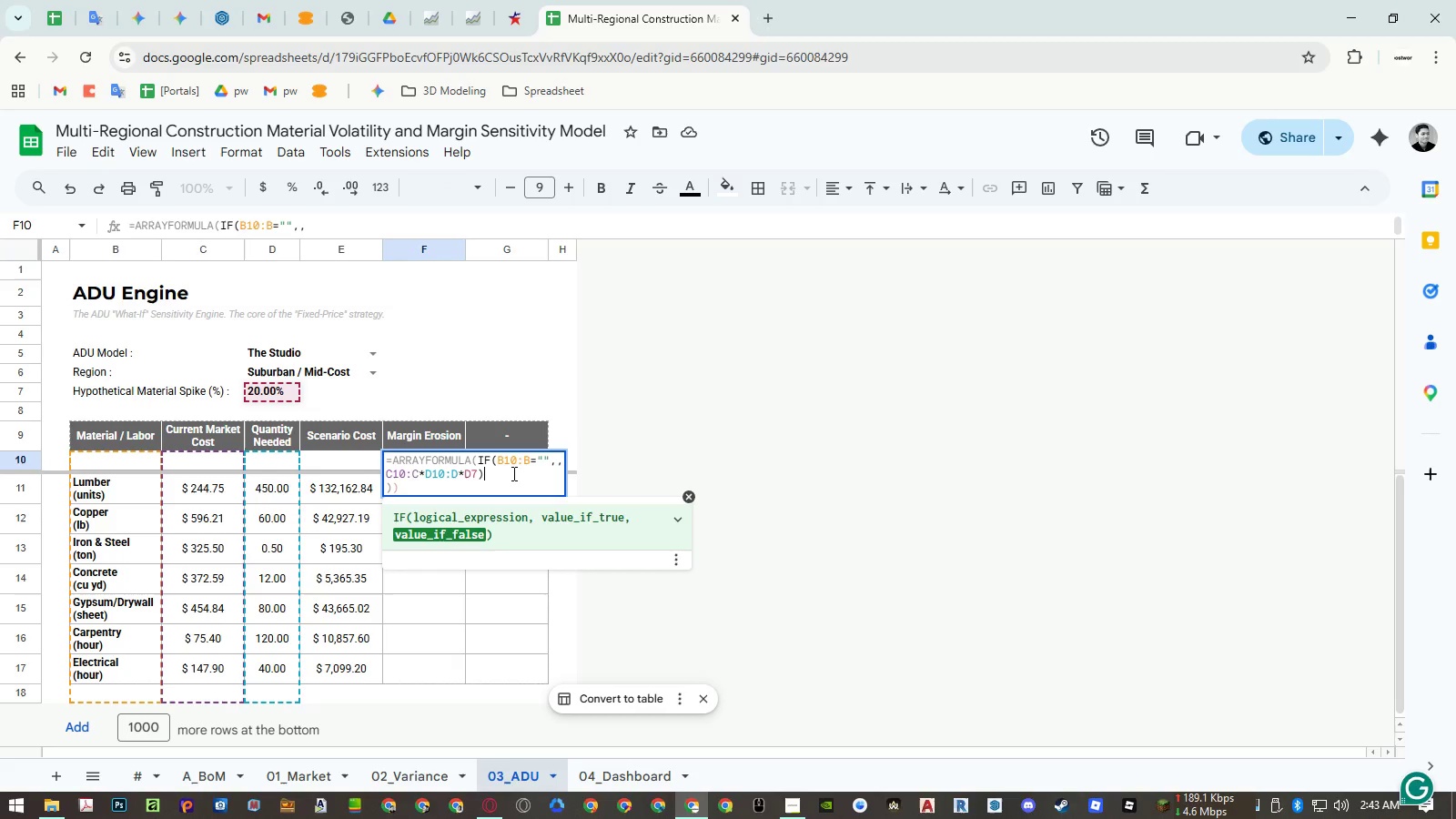 
key(Backspace)
 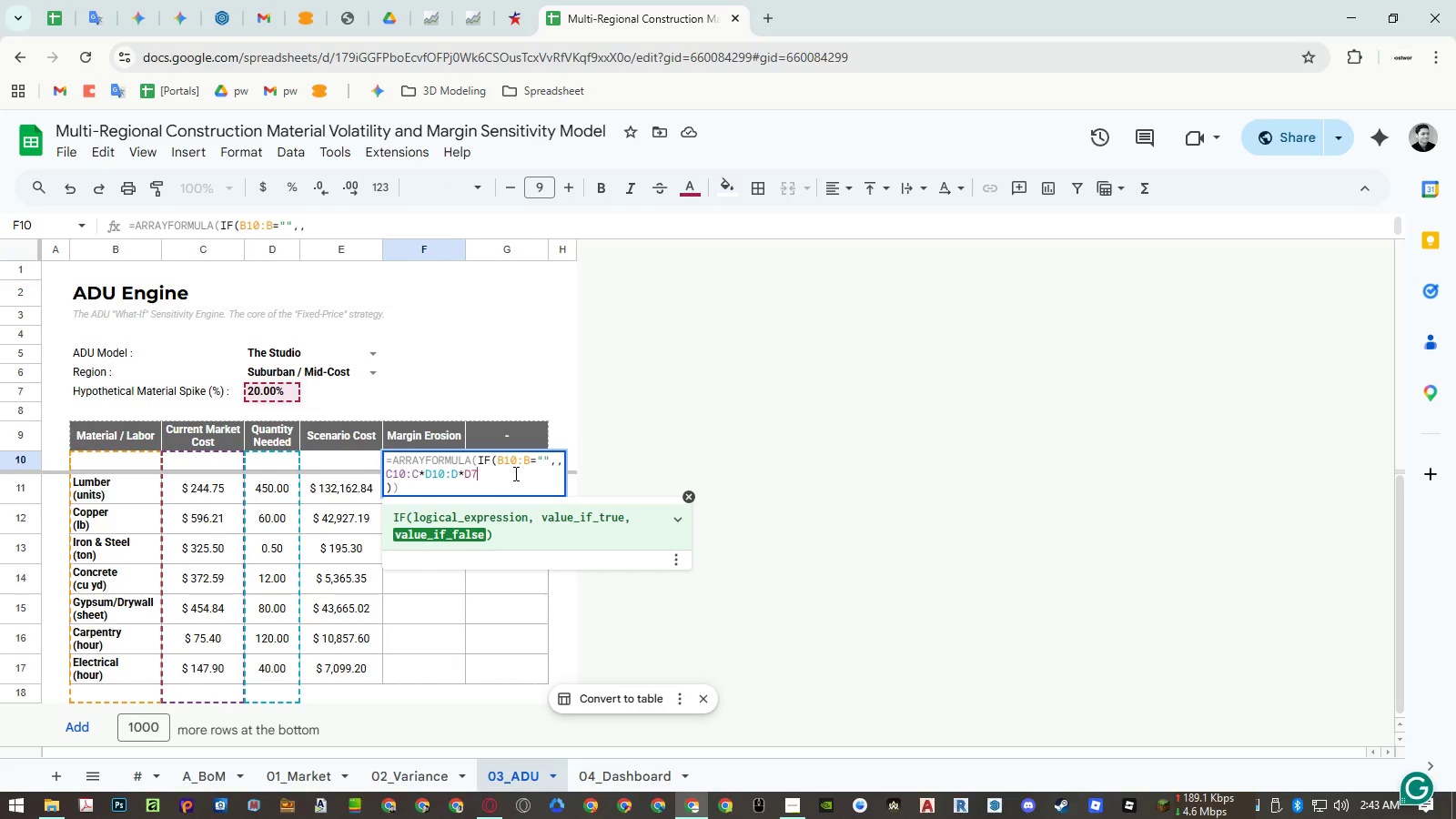 
key(Enter)
 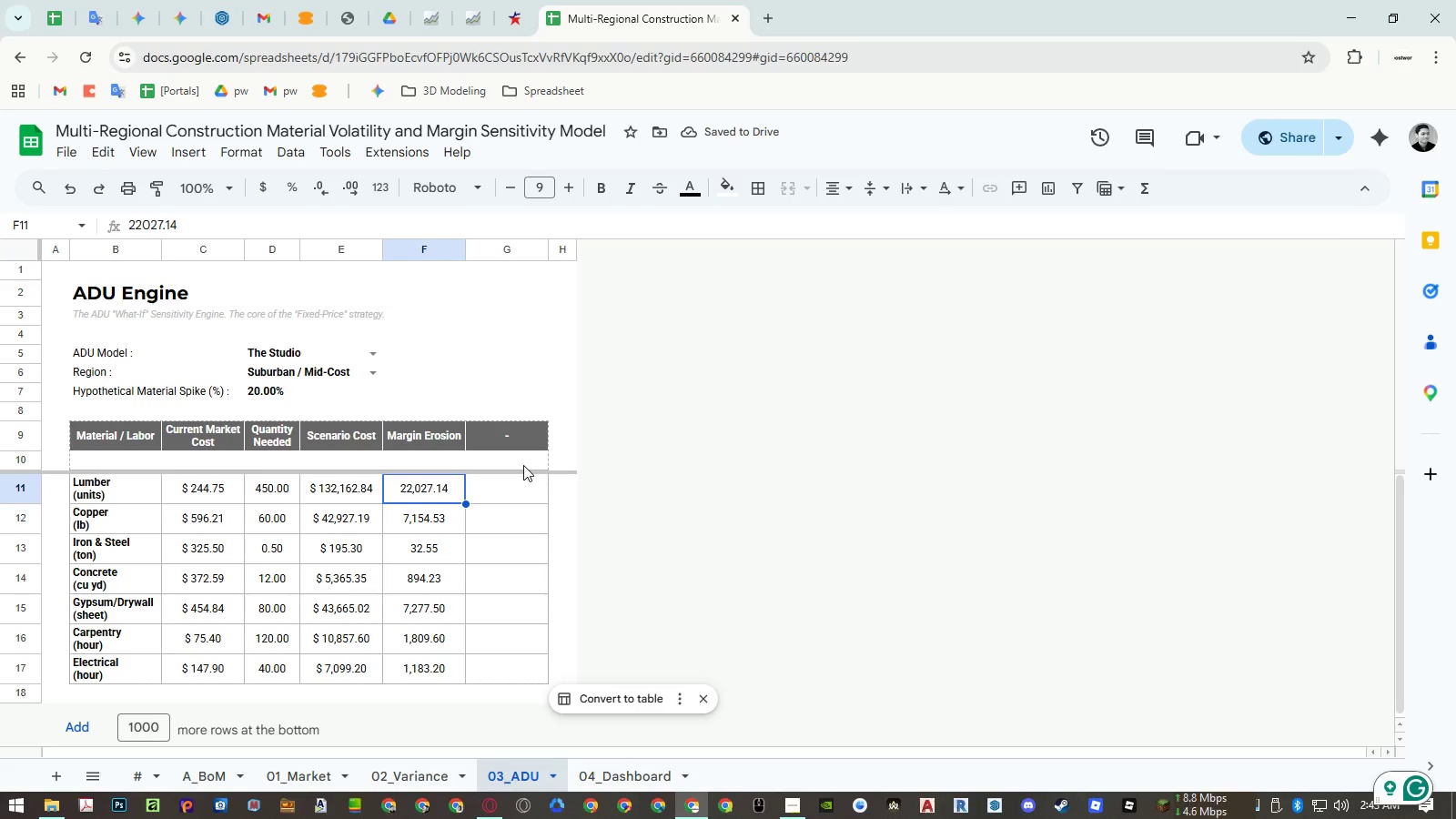 
double_click([441, 457])
 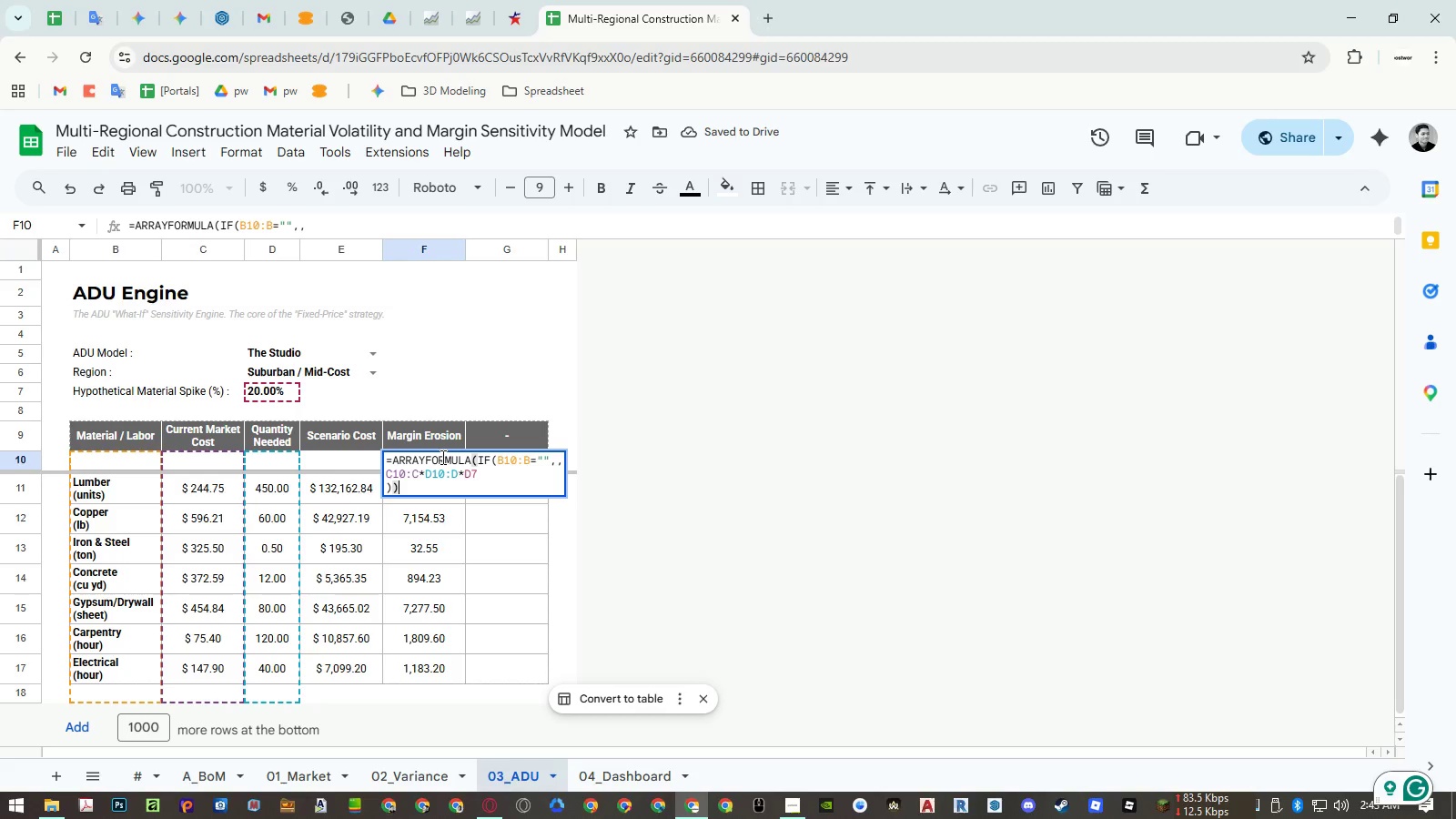 
key(Escape)
 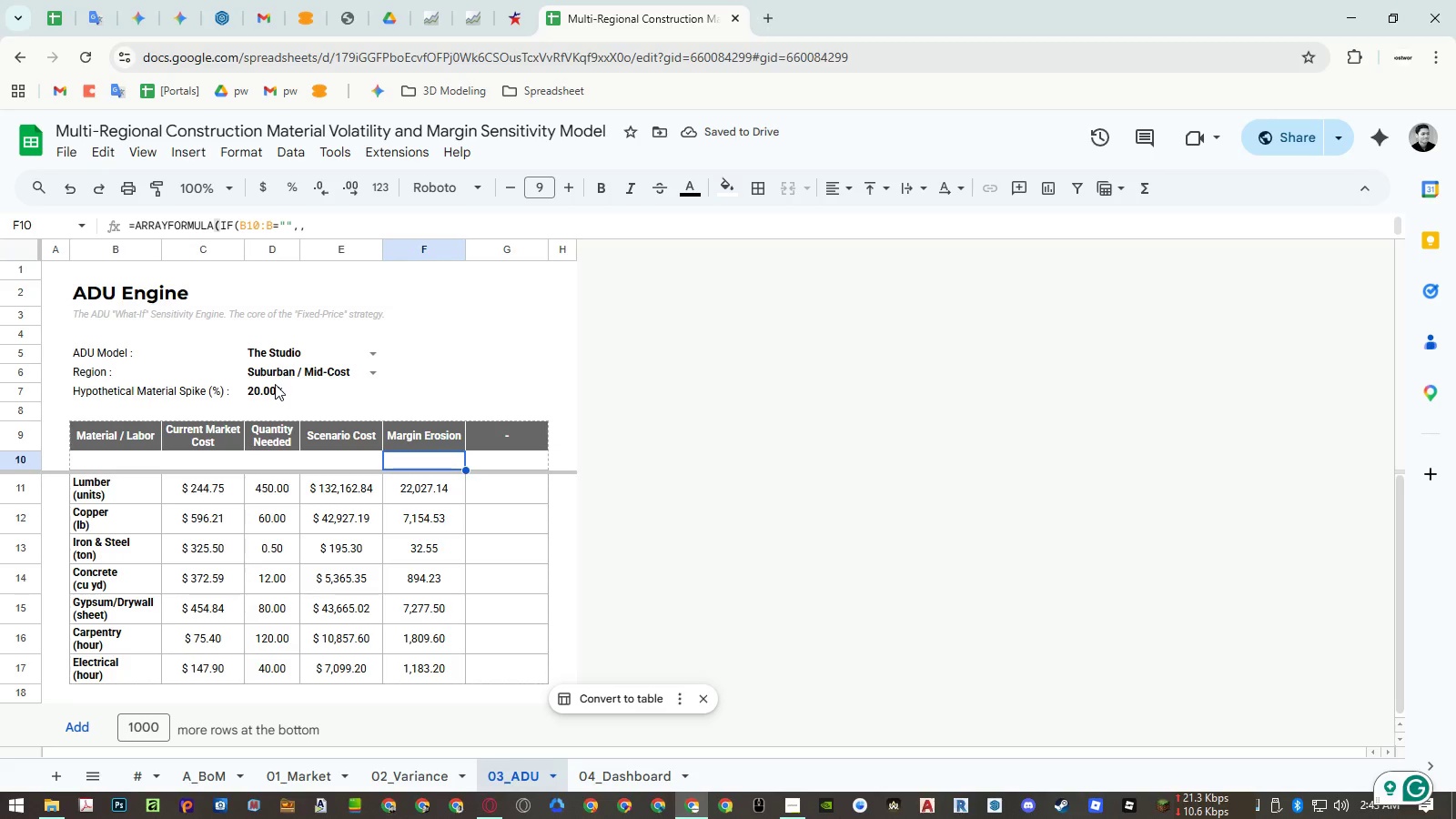 
left_click([274, 385])
 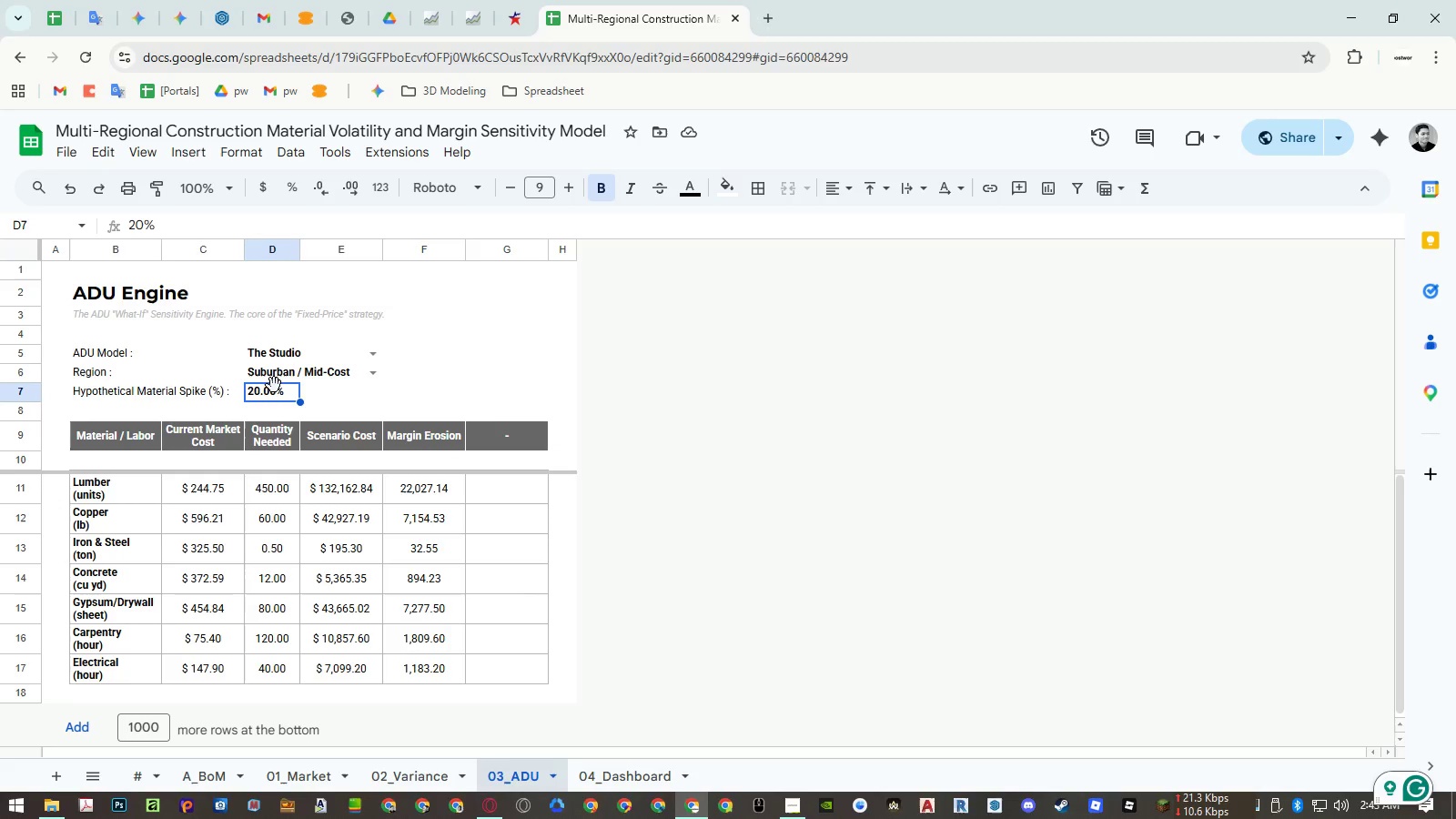 
key(Numpad1)
 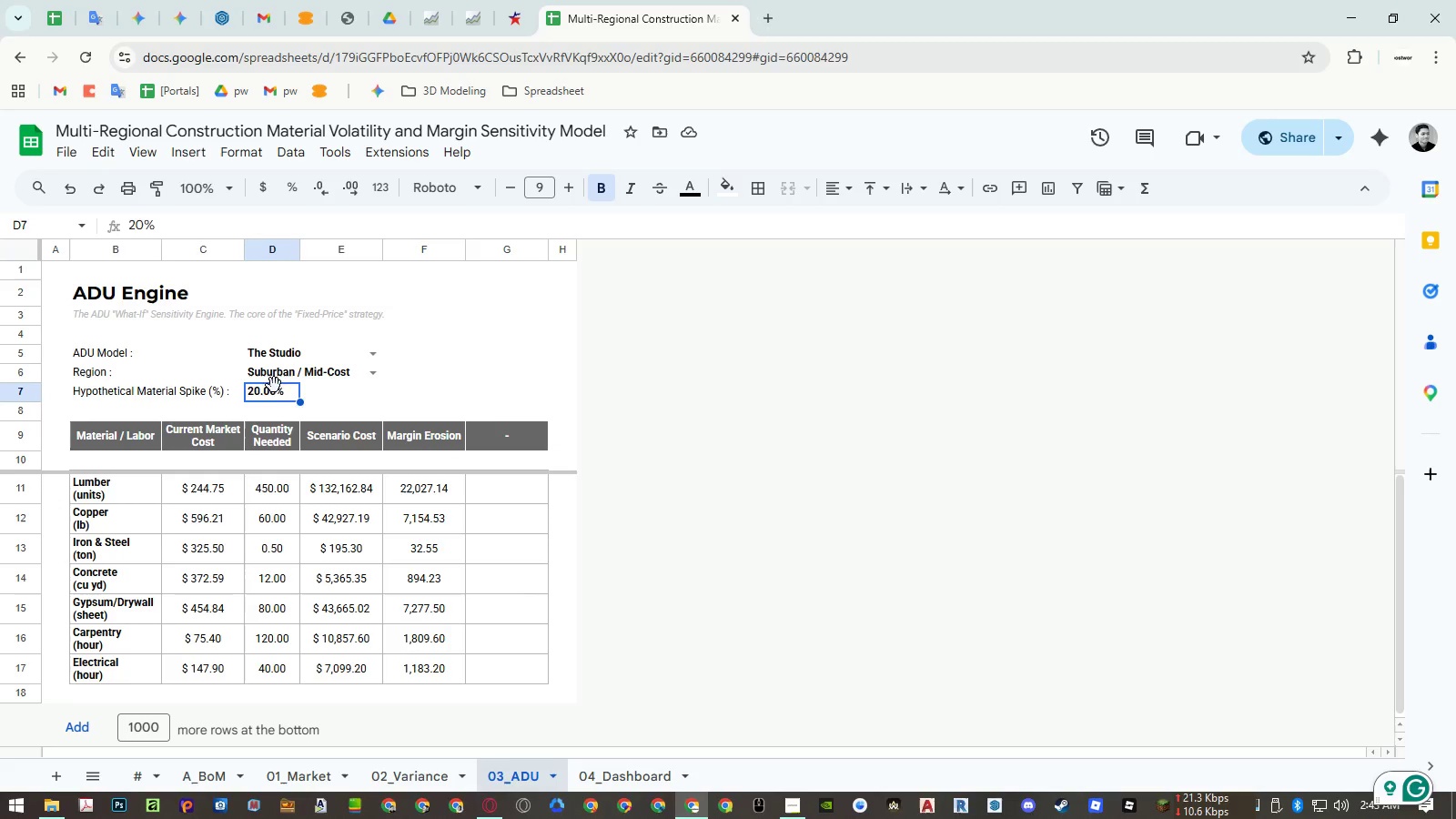 
key(Numpad0)
 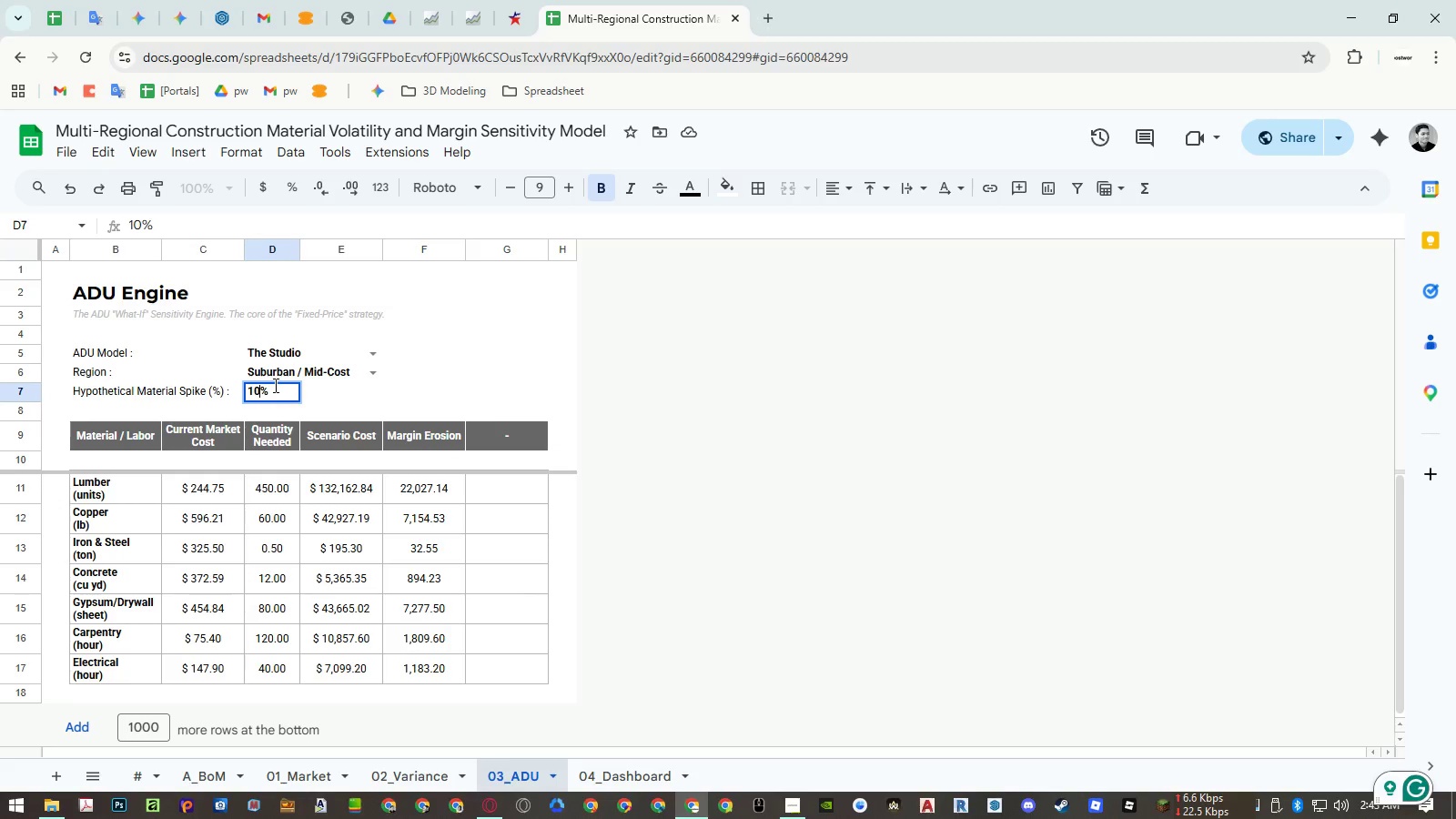 
key(NumpadEnter)
 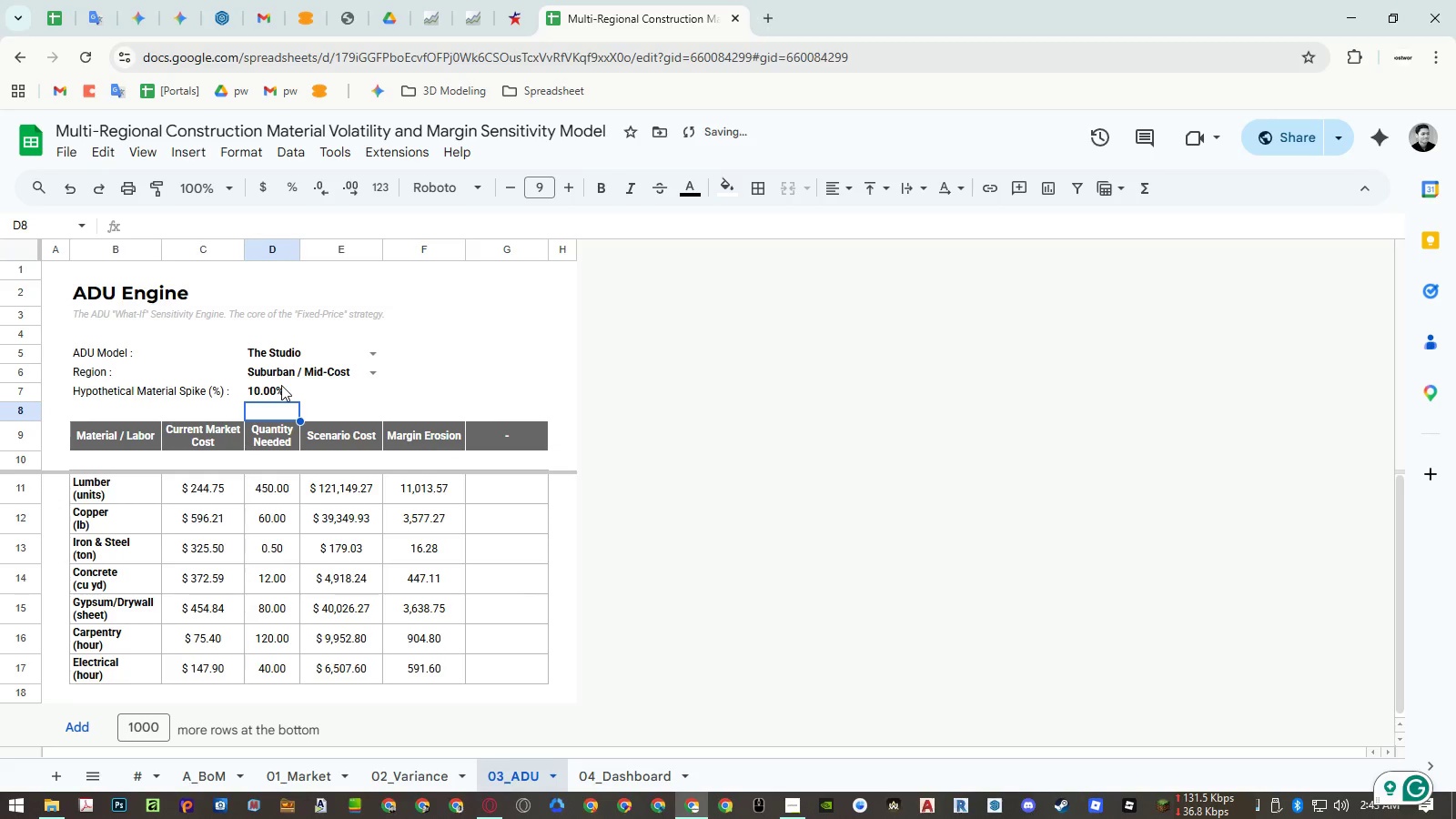 
key(Control+Z)
 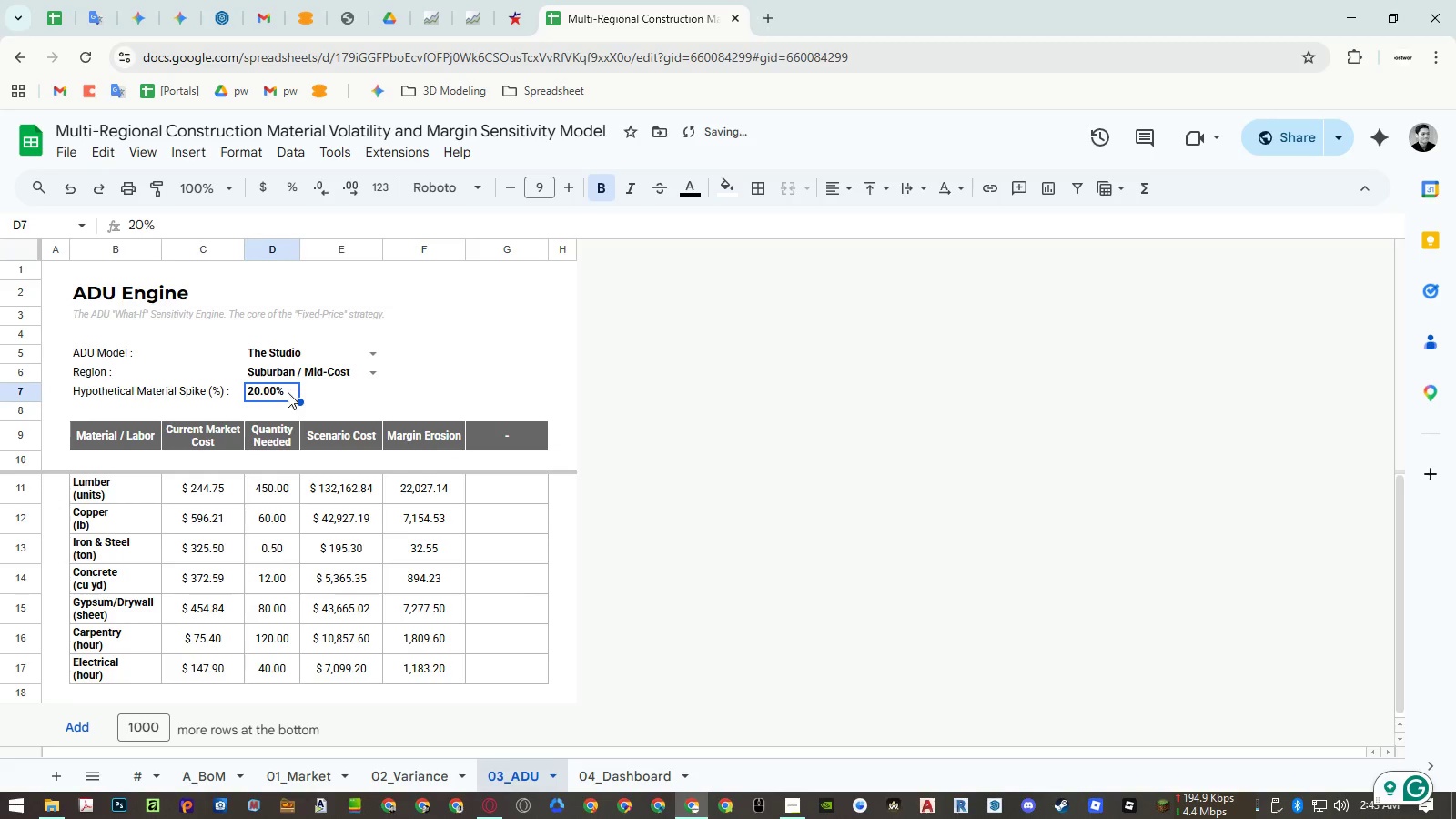 
left_click([308, 356])
 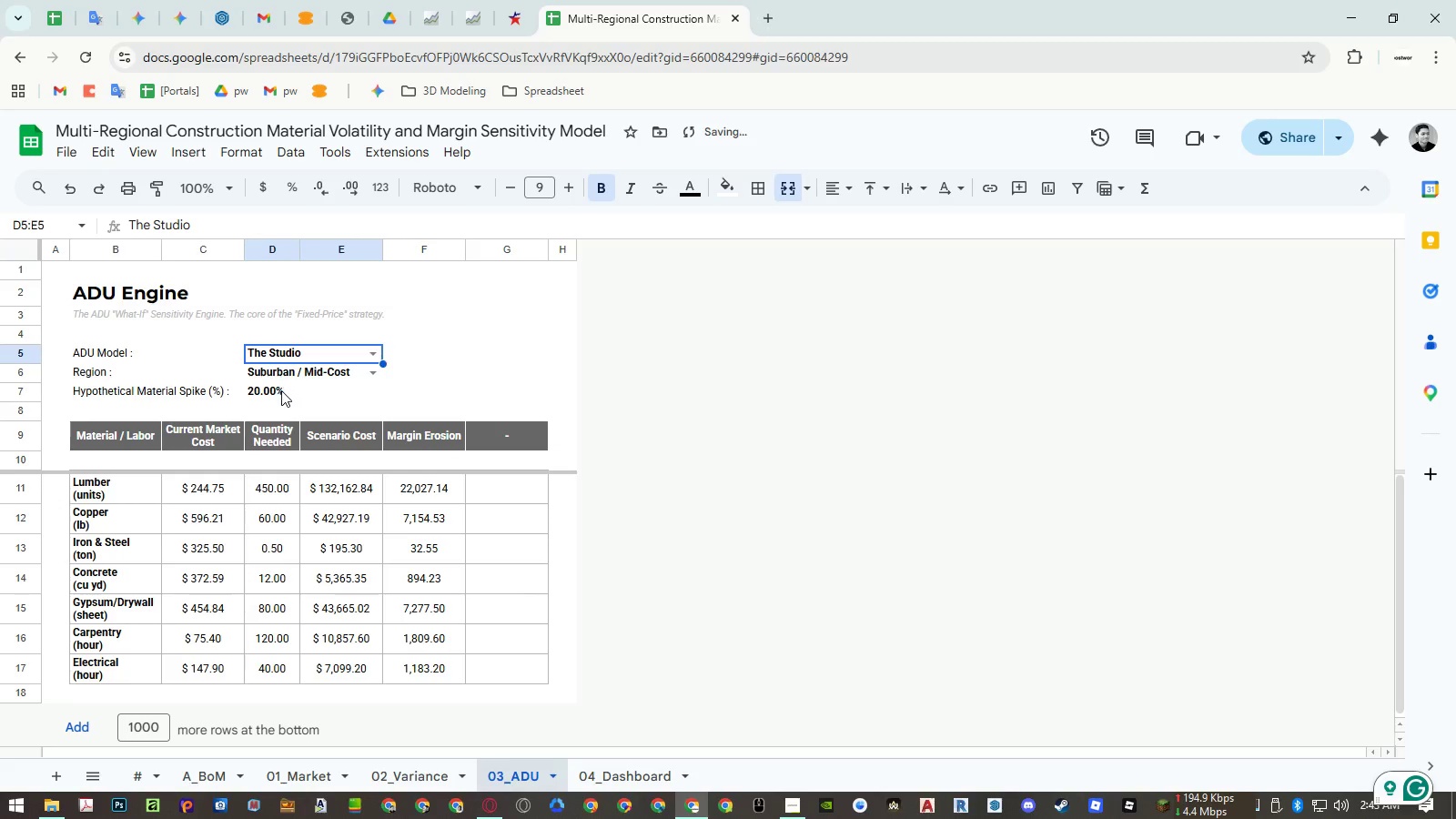 
left_click_drag(start_coordinate=[281, 390], to_coordinate=[348, 394])
 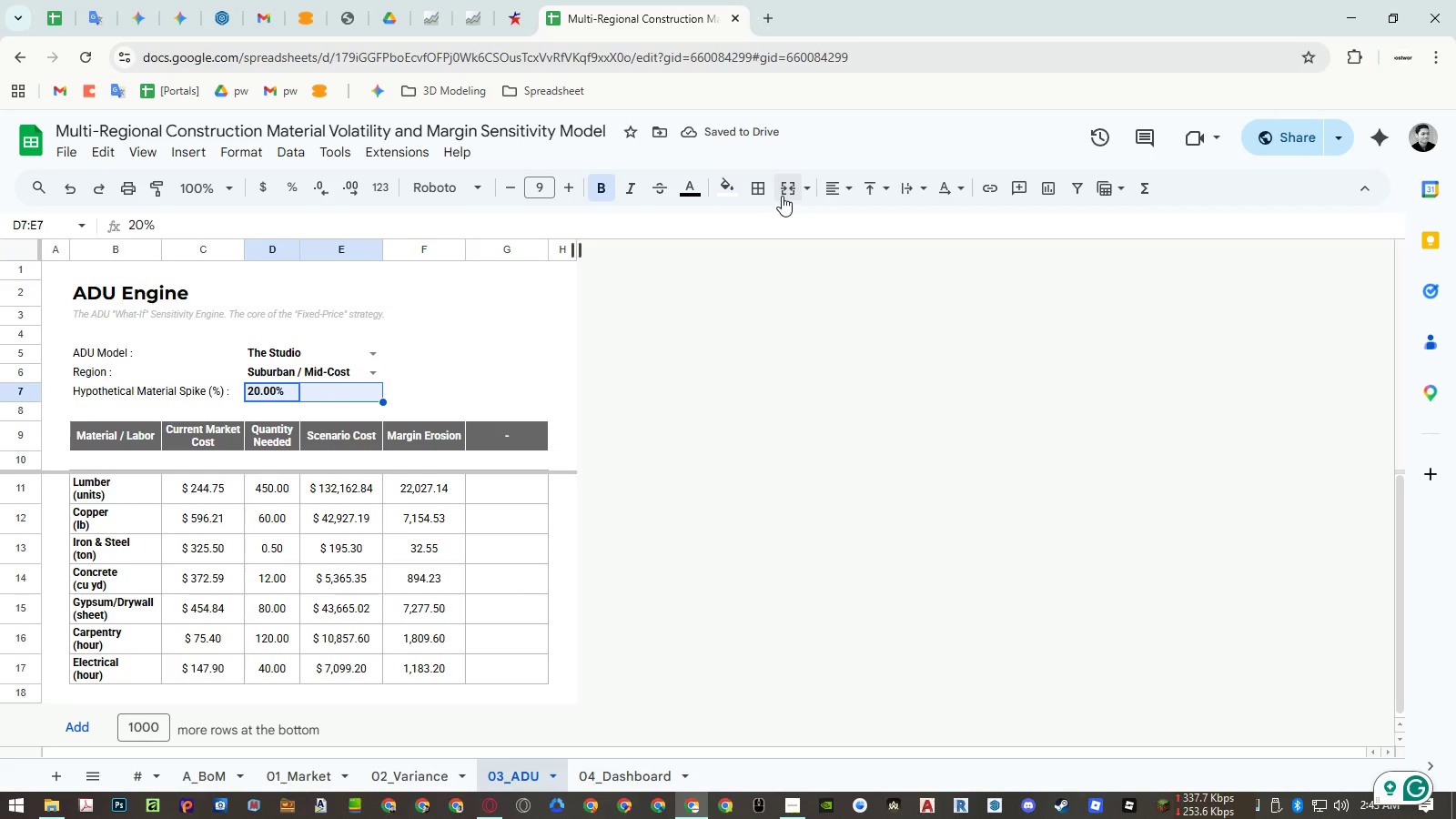 
left_click([784, 194])
 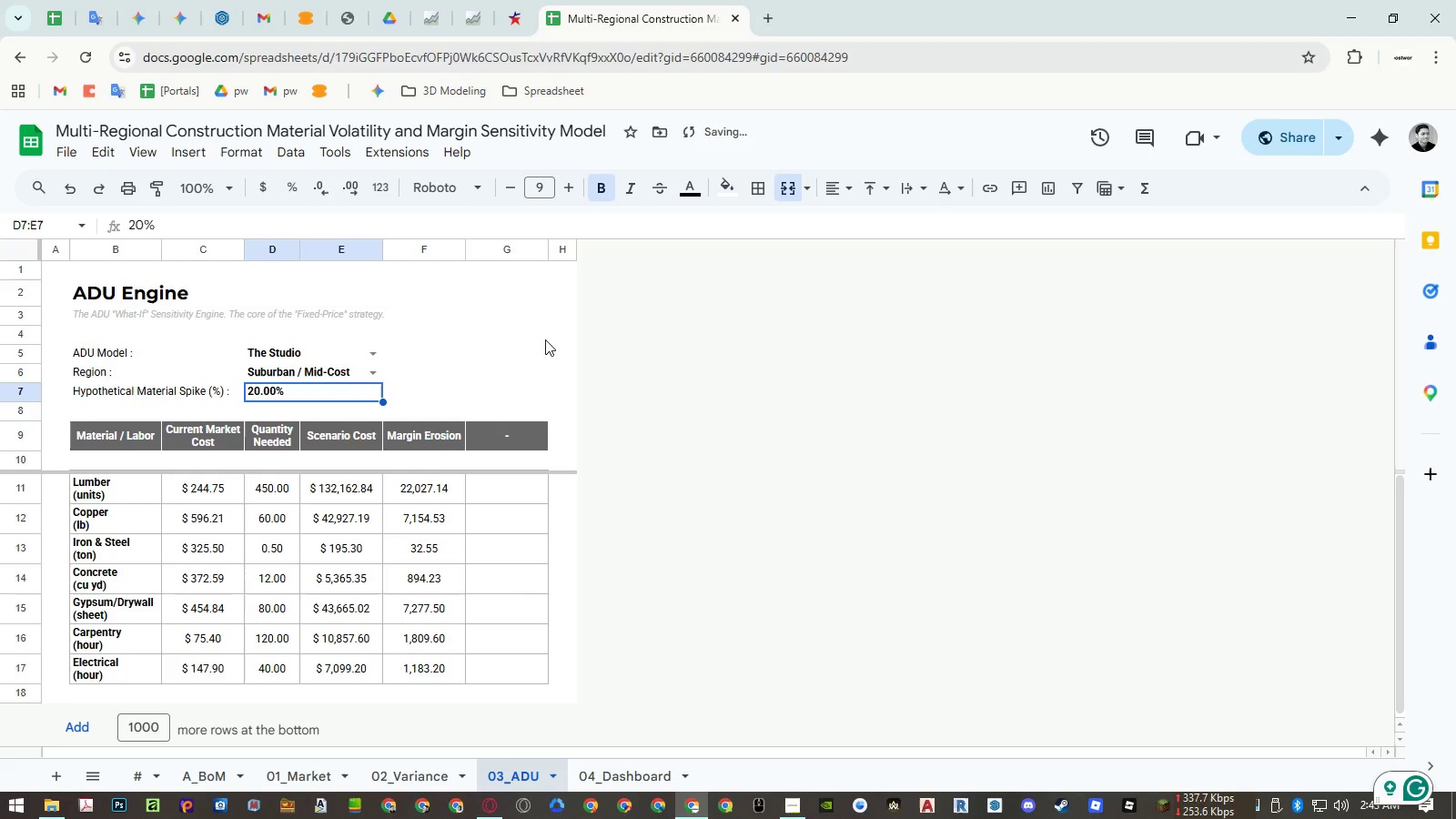 
left_click([515, 355])
 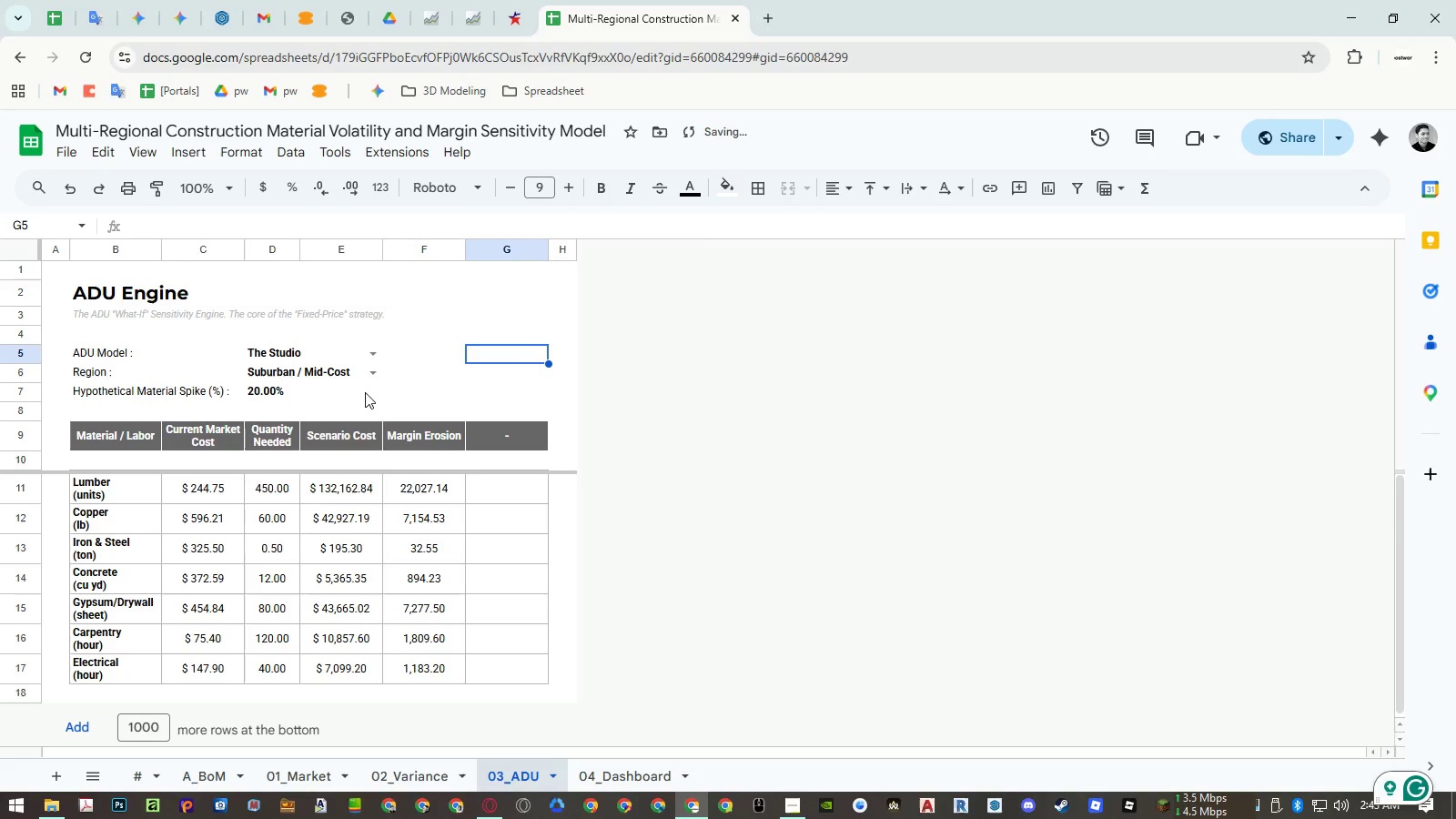 
left_click([365, 392])
 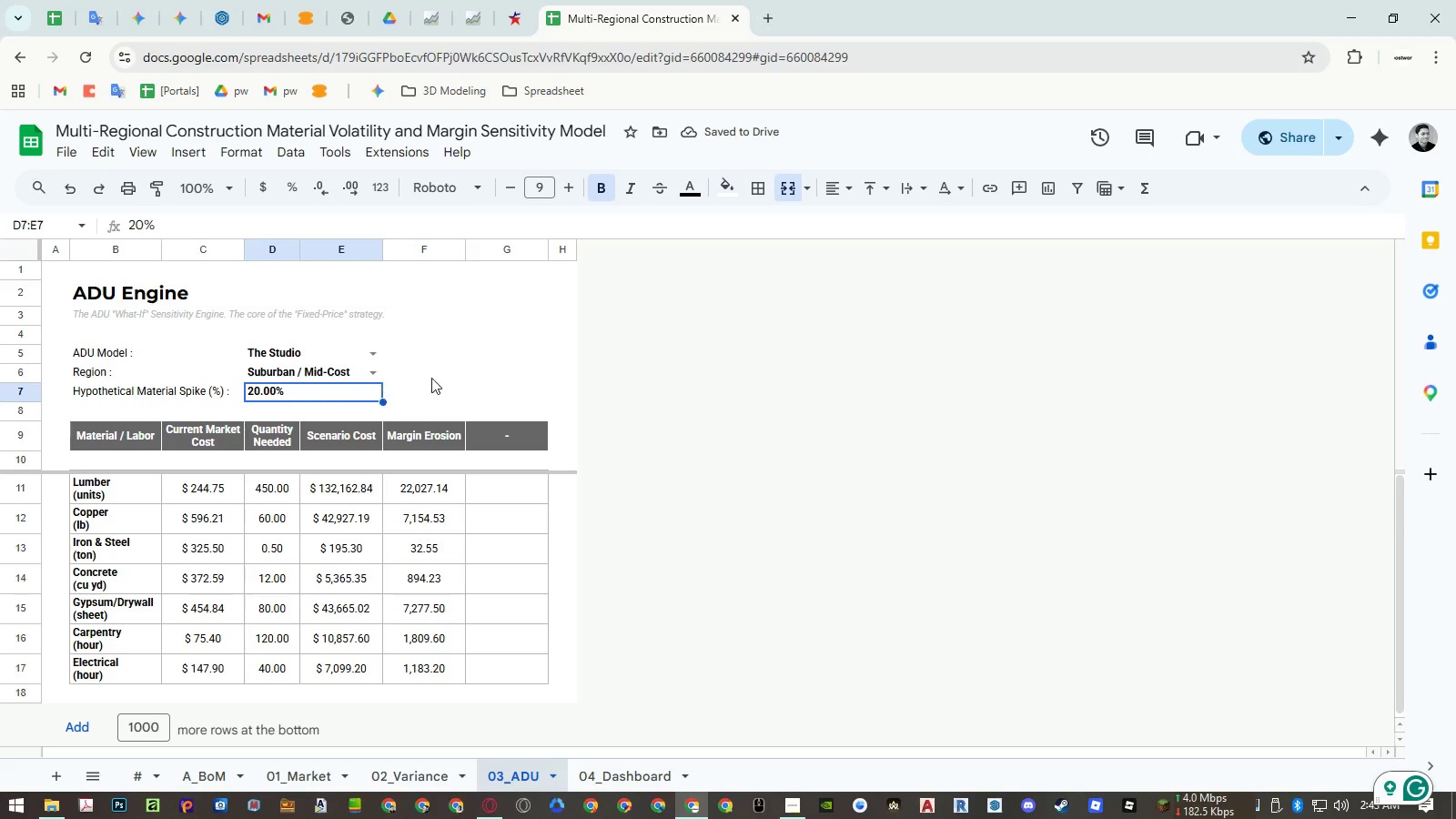 
double_click([468, 367])
 